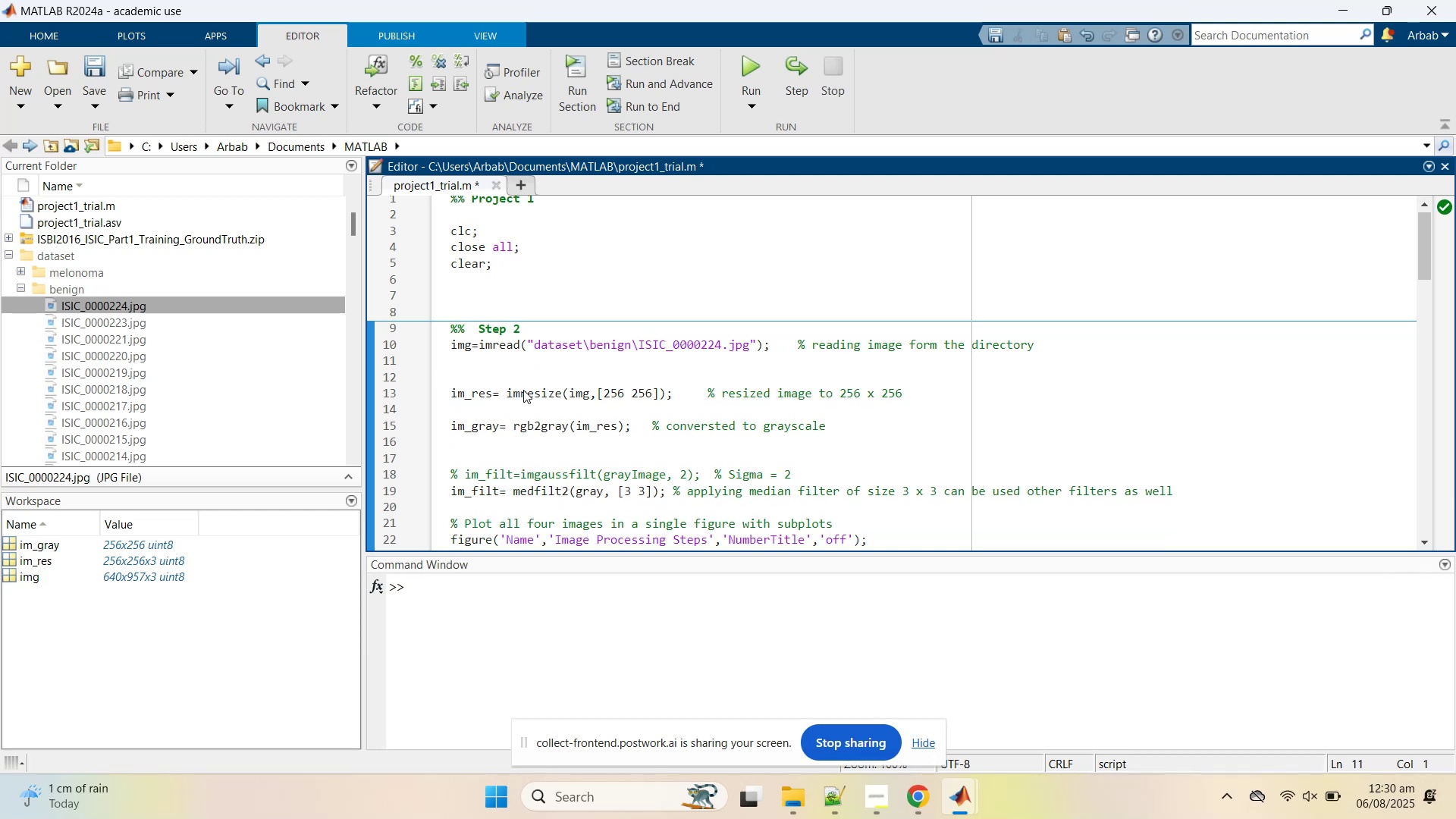 
key(Delete)
 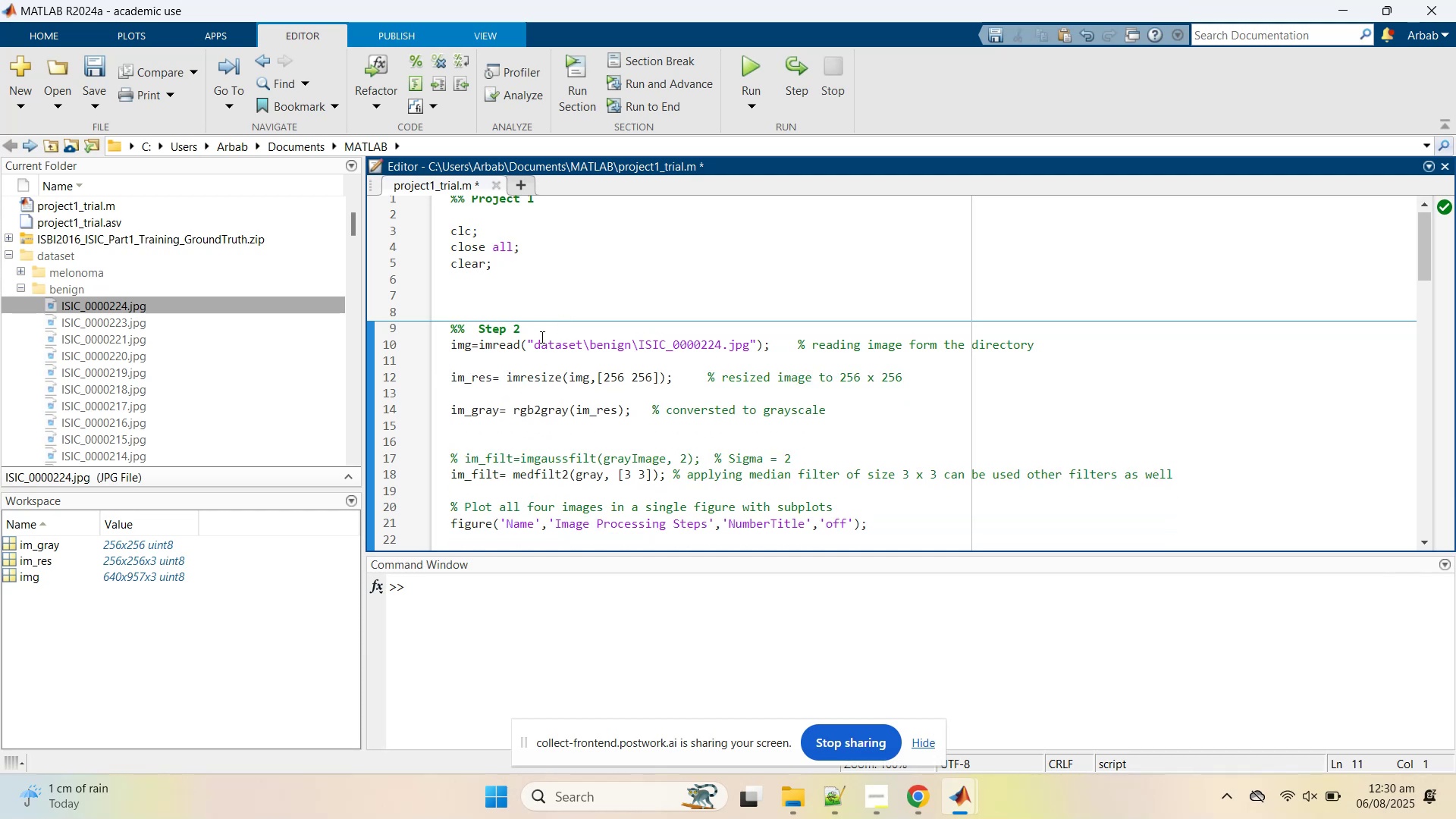 
scroll: coordinate [560, 332], scroll_direction: down, amount: 6.0
 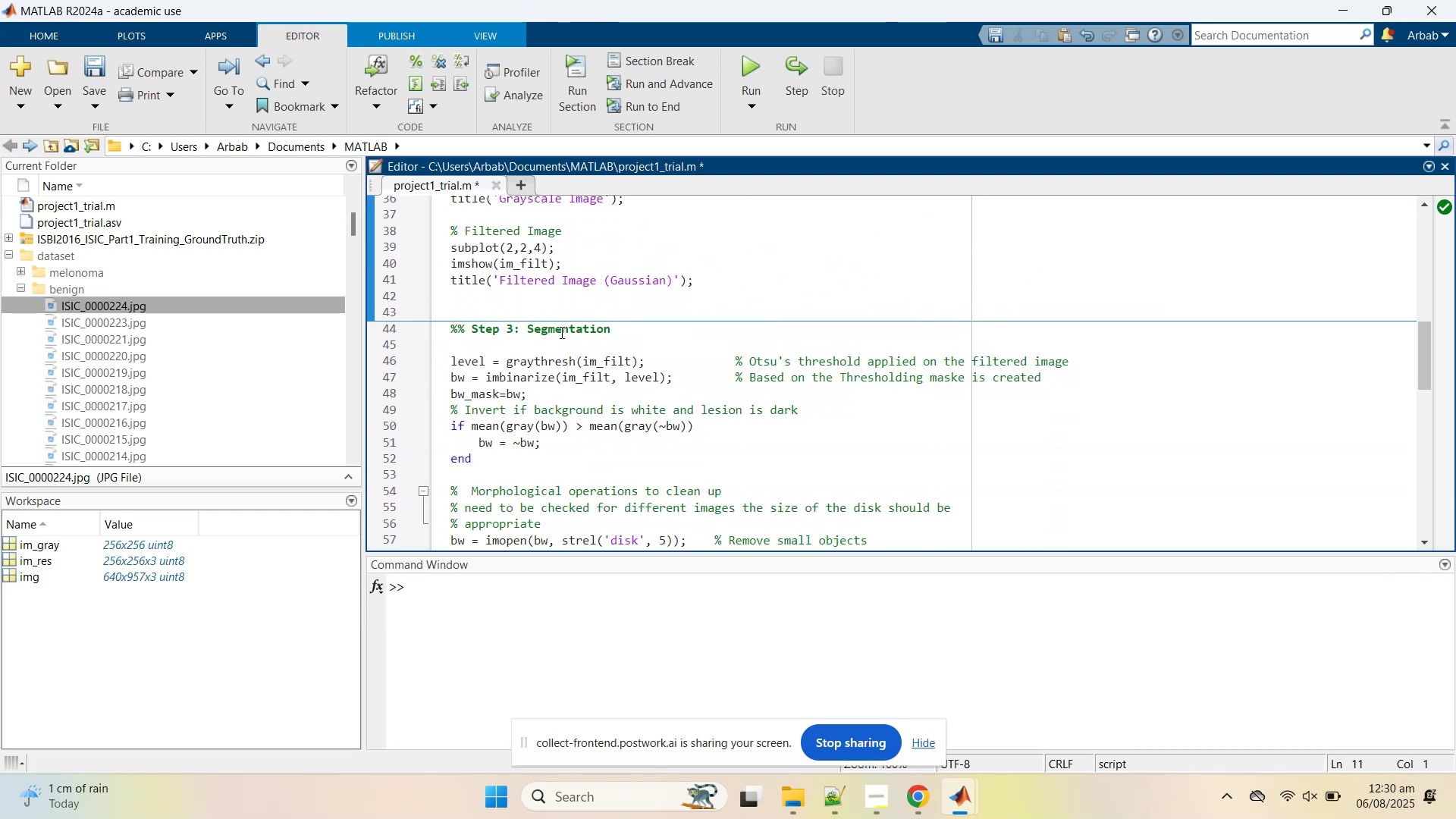 
scroll: coordinate [561, 331], scroll_direction: up, amount: 6.0
 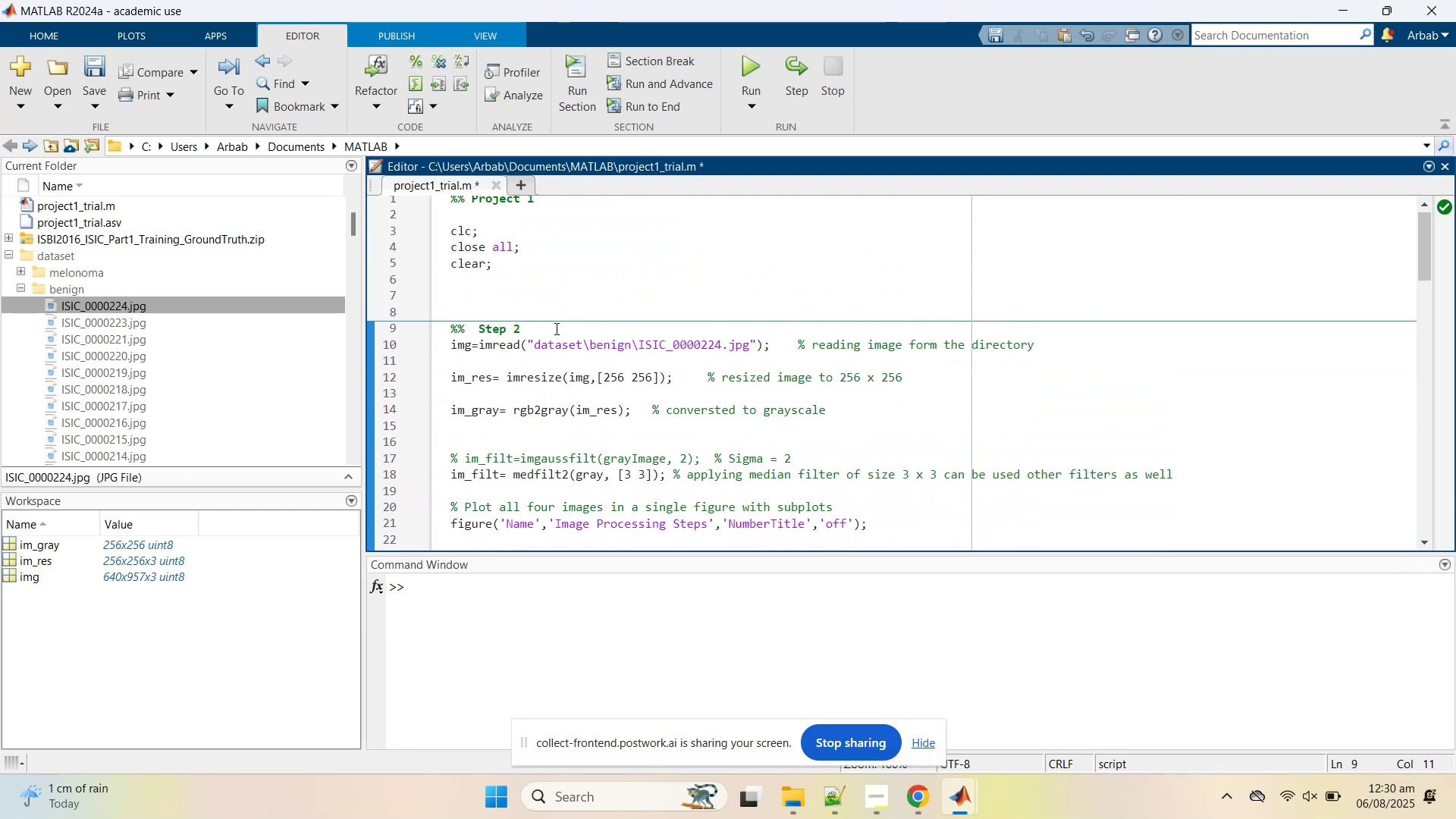 
type(: PrePr)
key(Backspace)
key(Backspace)
type( processing)
 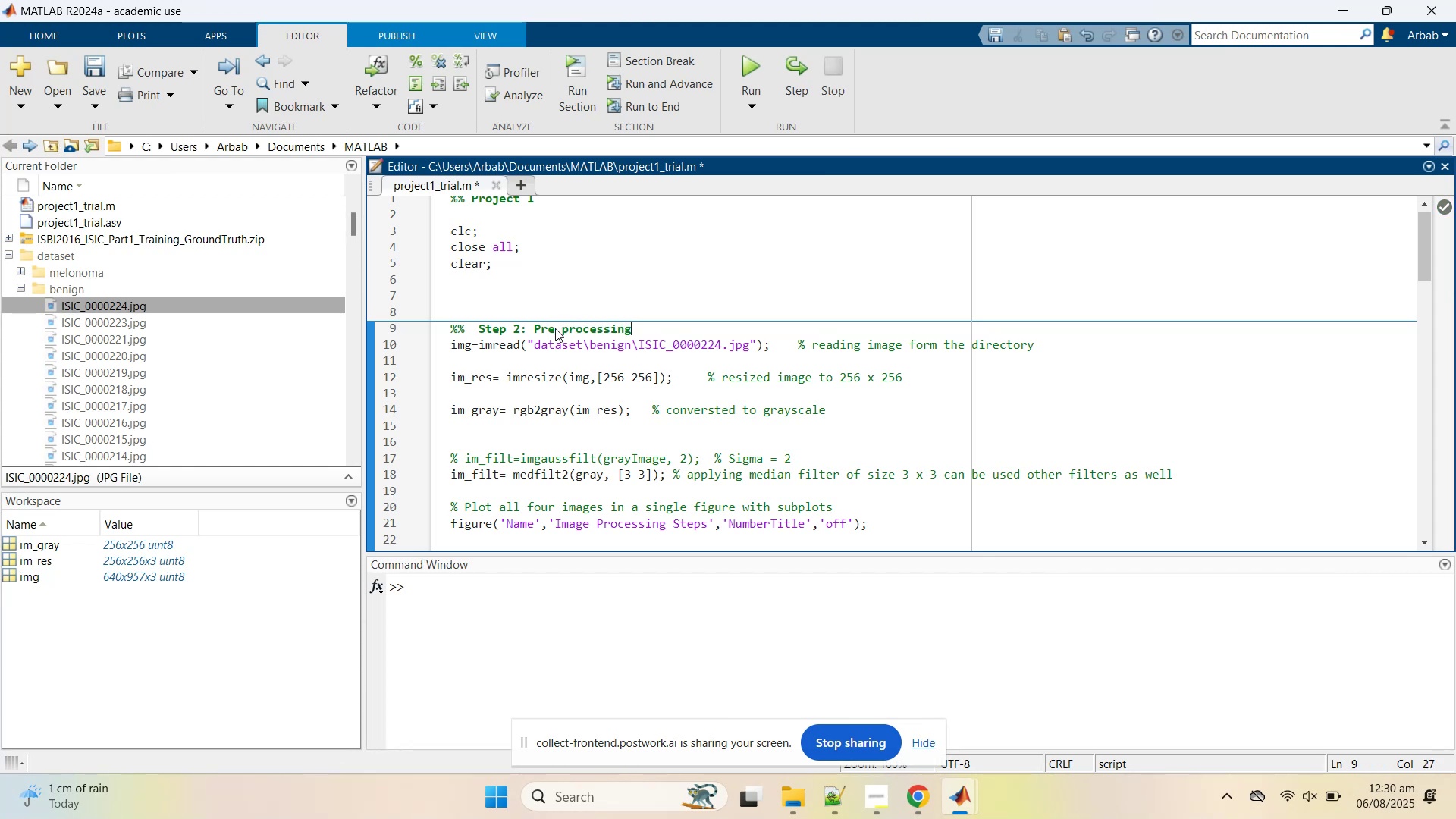 
scroll: coordinate [674, 398], scroll_direction: down, amount: 7.0
 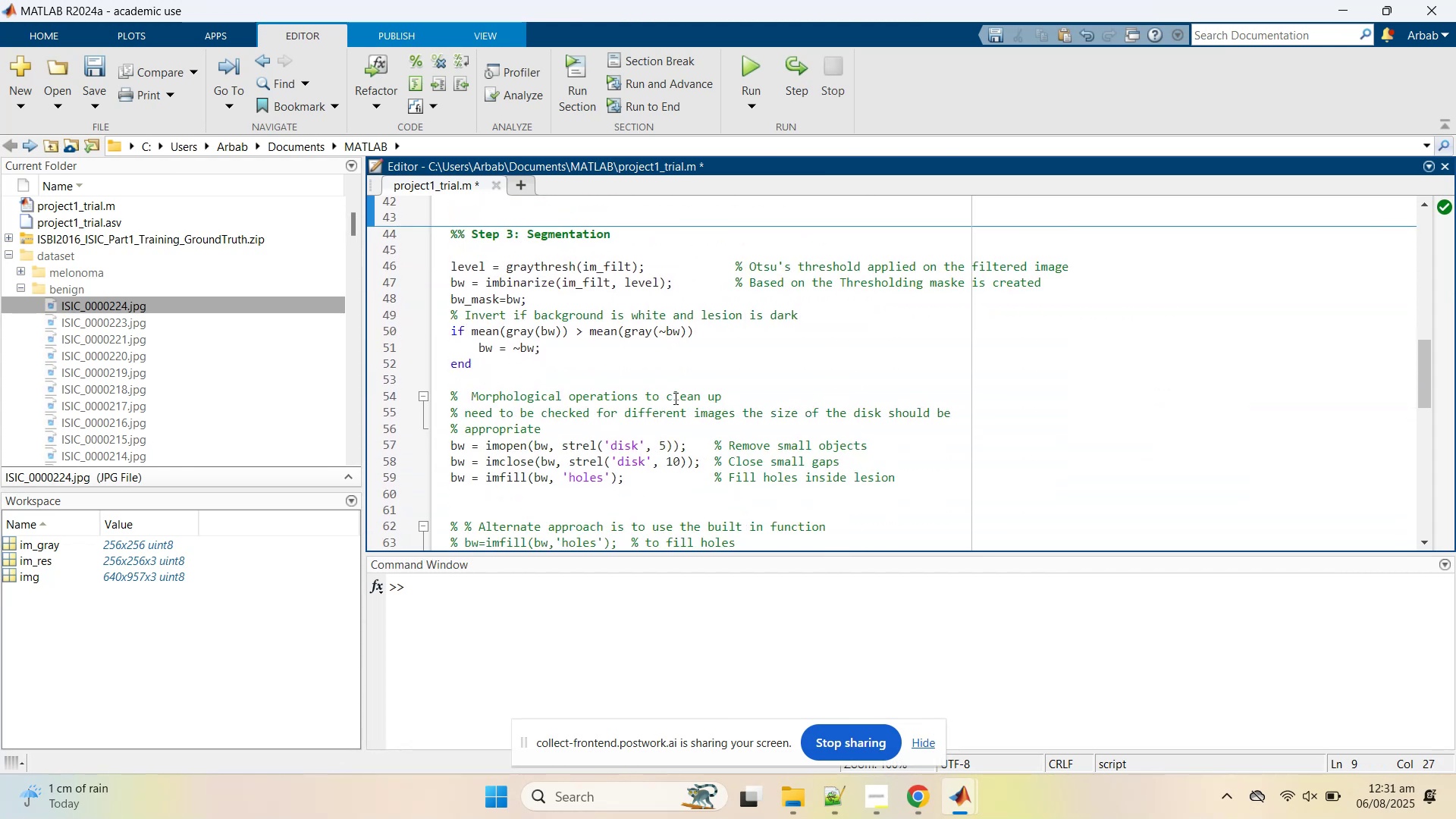 
left_click([674, 398])
 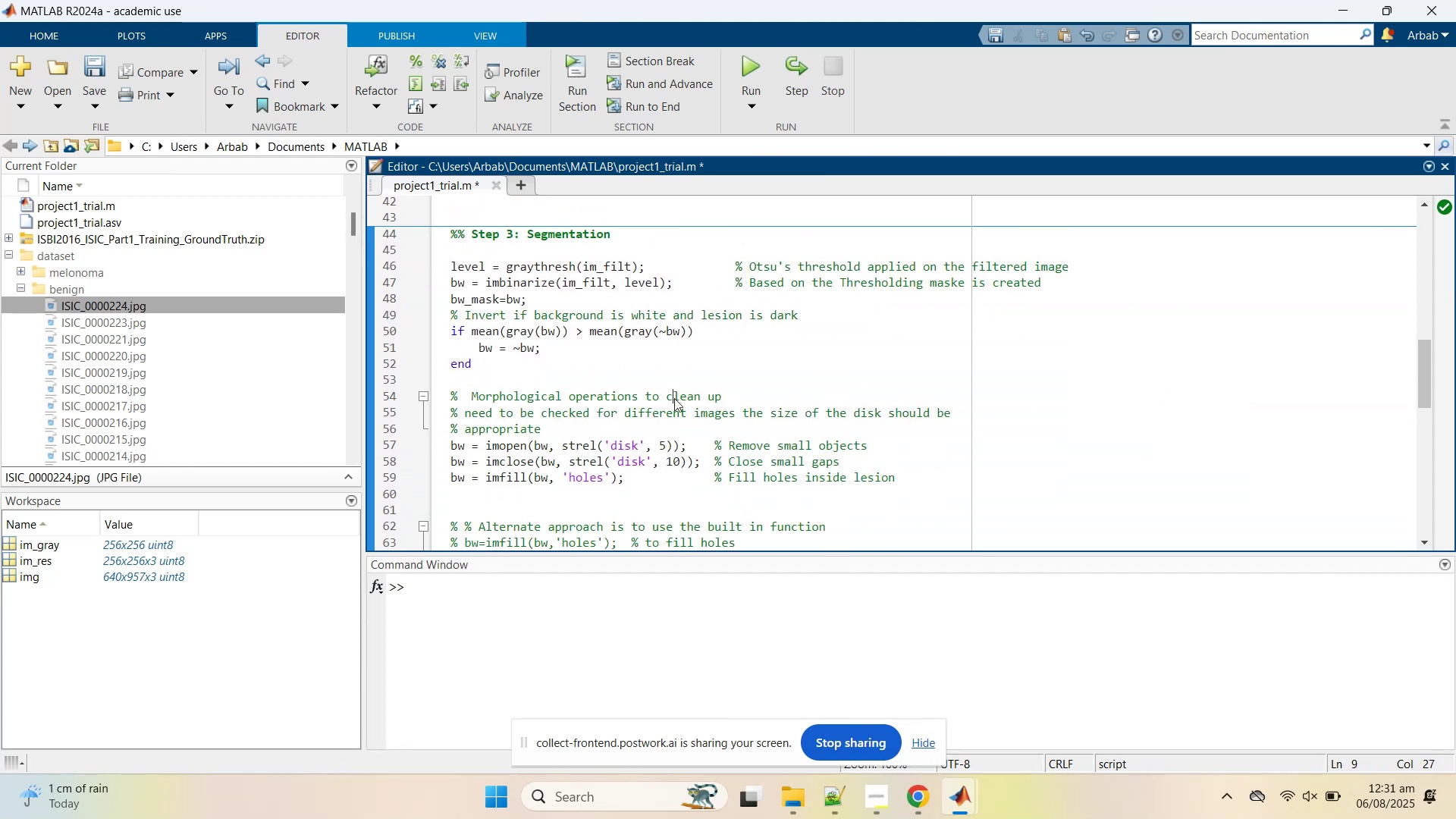 
scroll: coordinate [673, 398], scroll_direction: down, amount: 3.0
 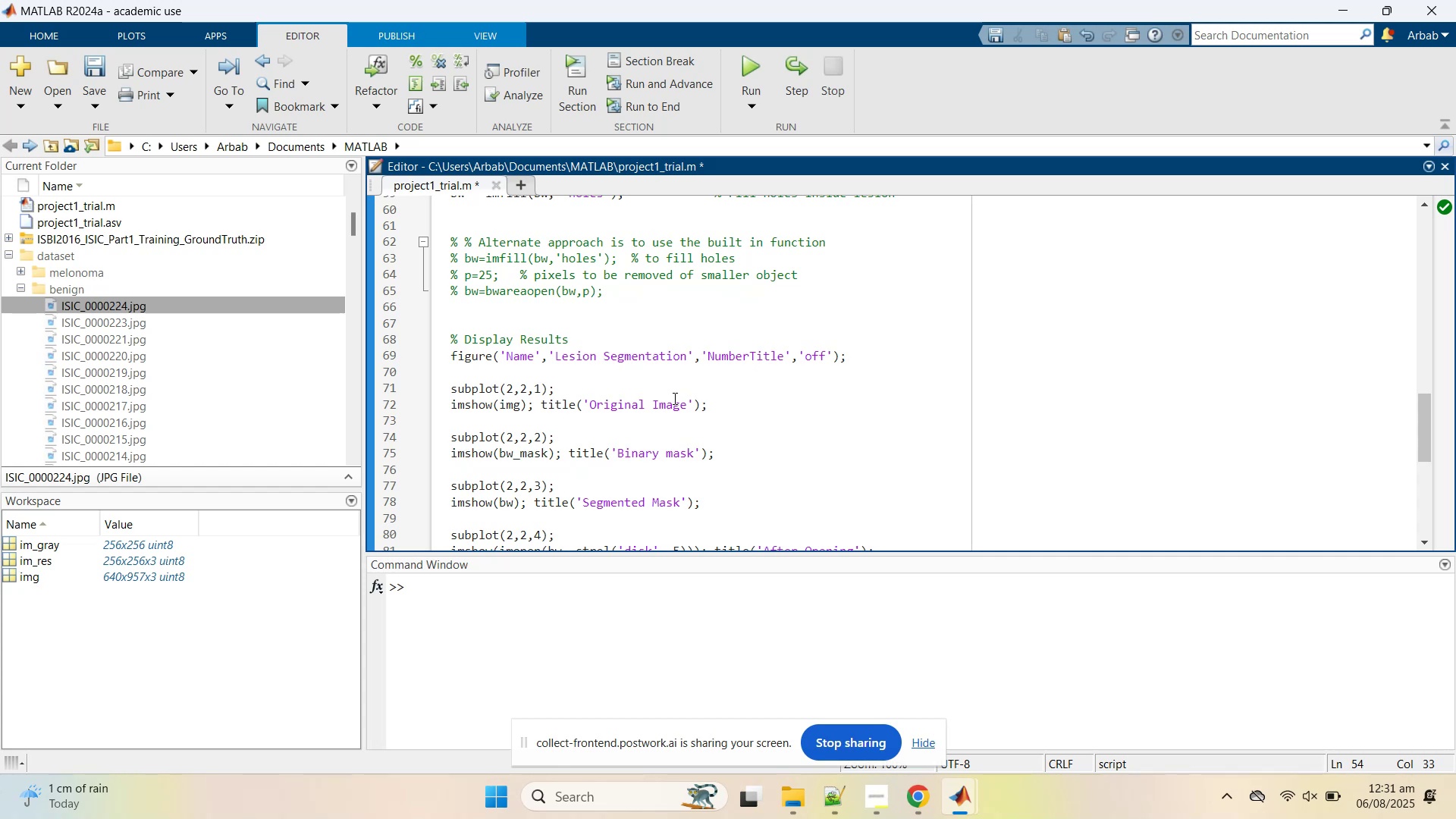 
scroll: coordinate [673, 398], scroll_direction: up, amount: 2.0
 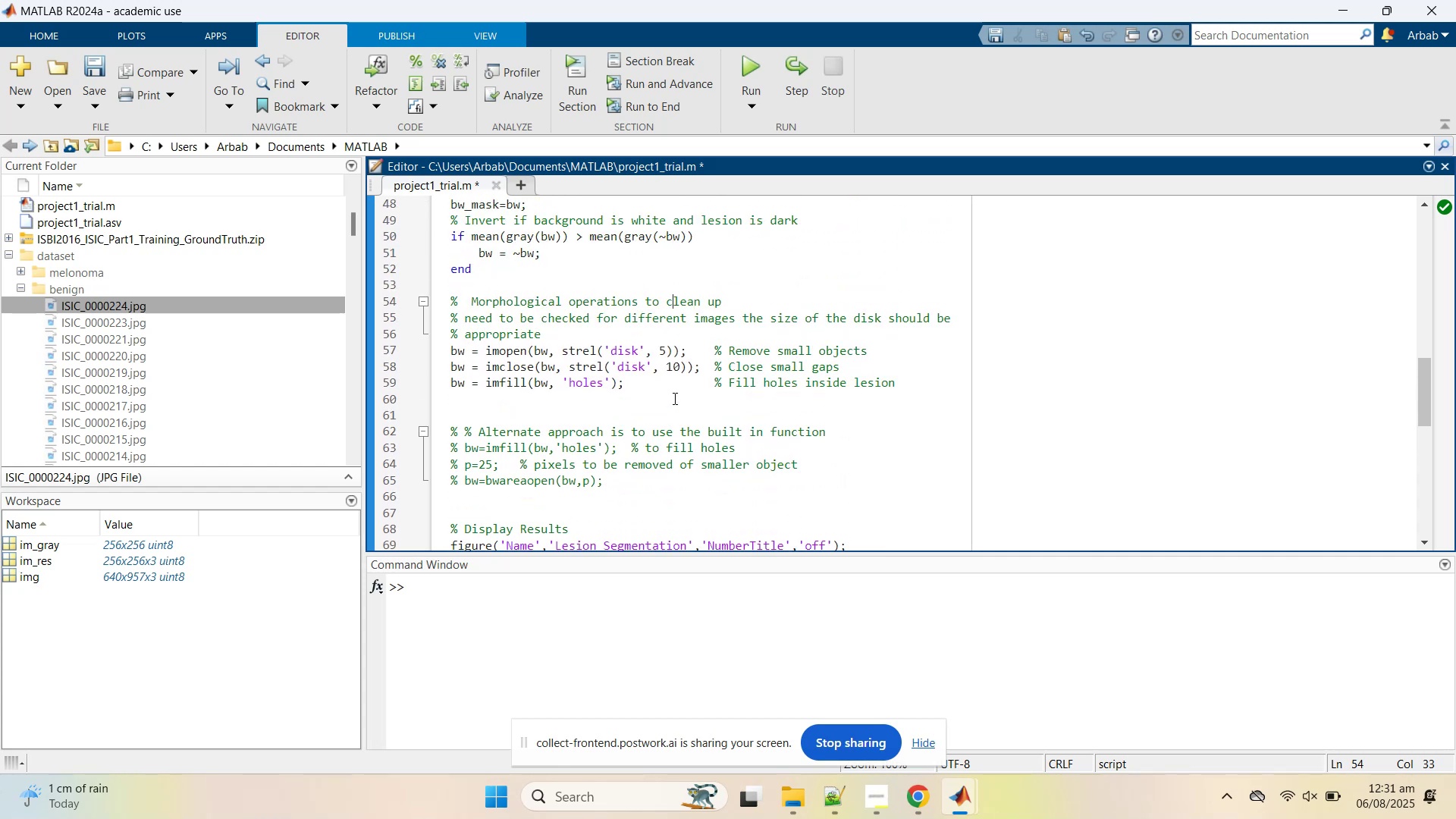 
left_click([673, 398])
 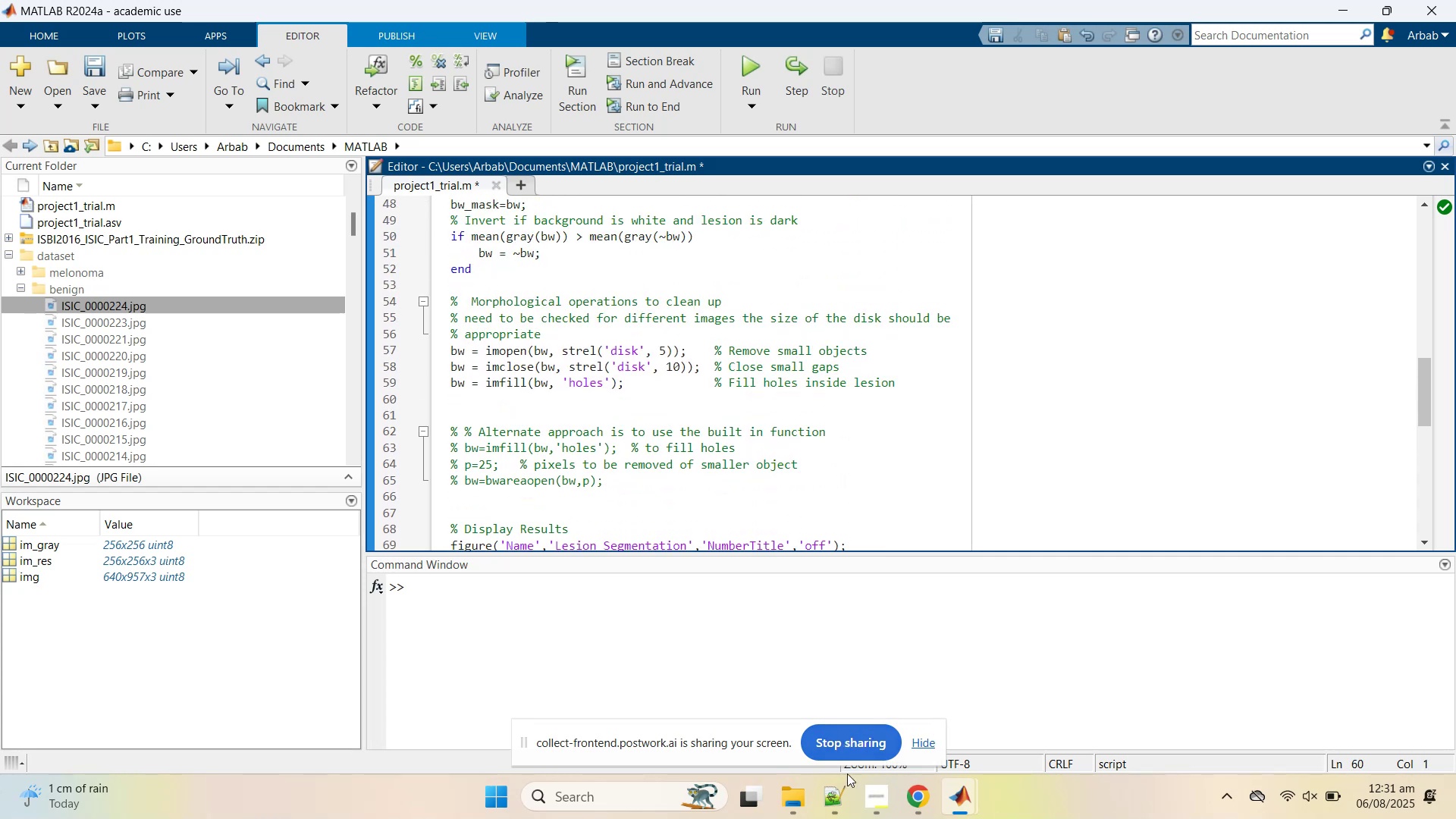 
left_click([908, 805])
 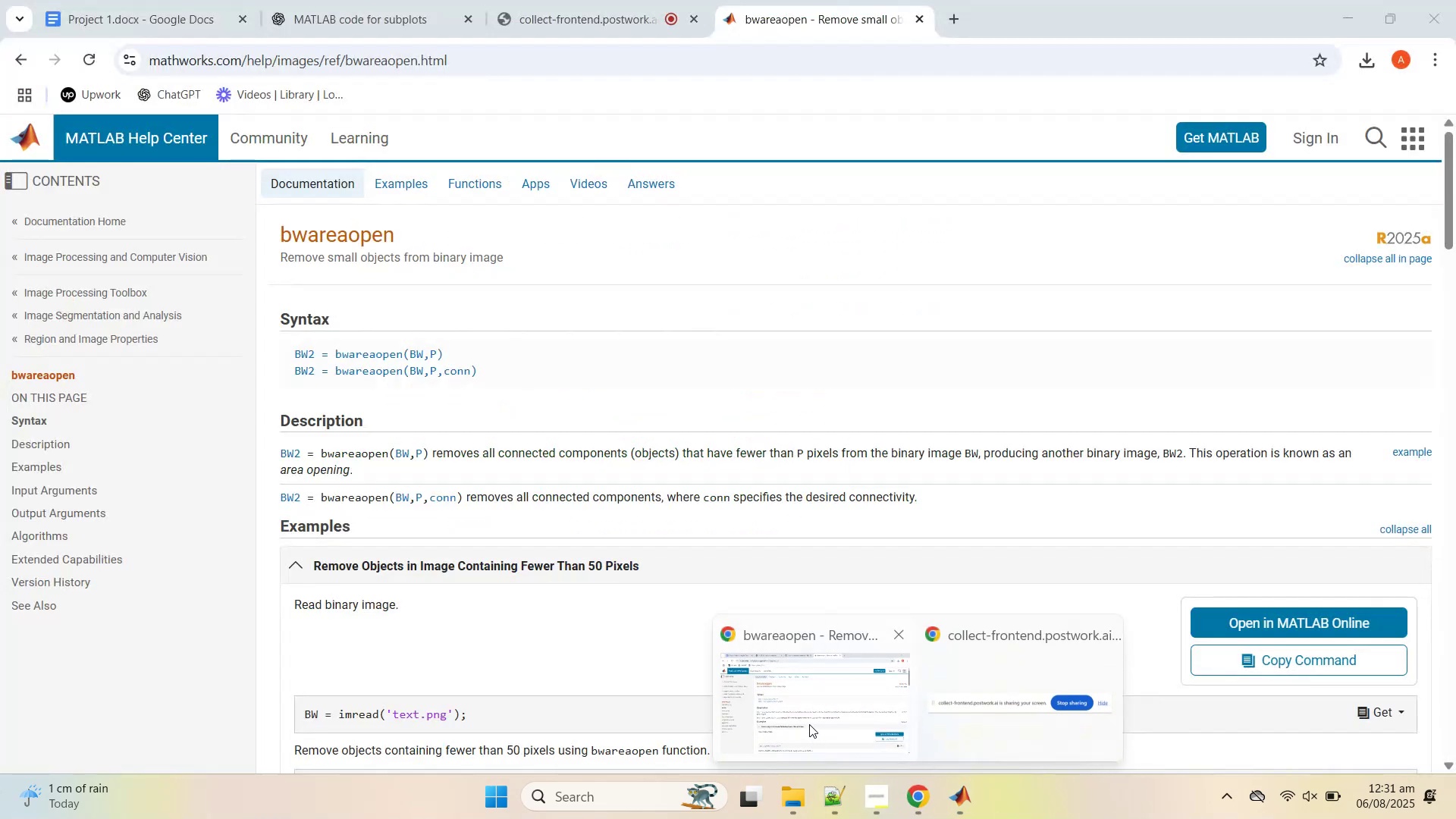 
left_click([809, 723])
 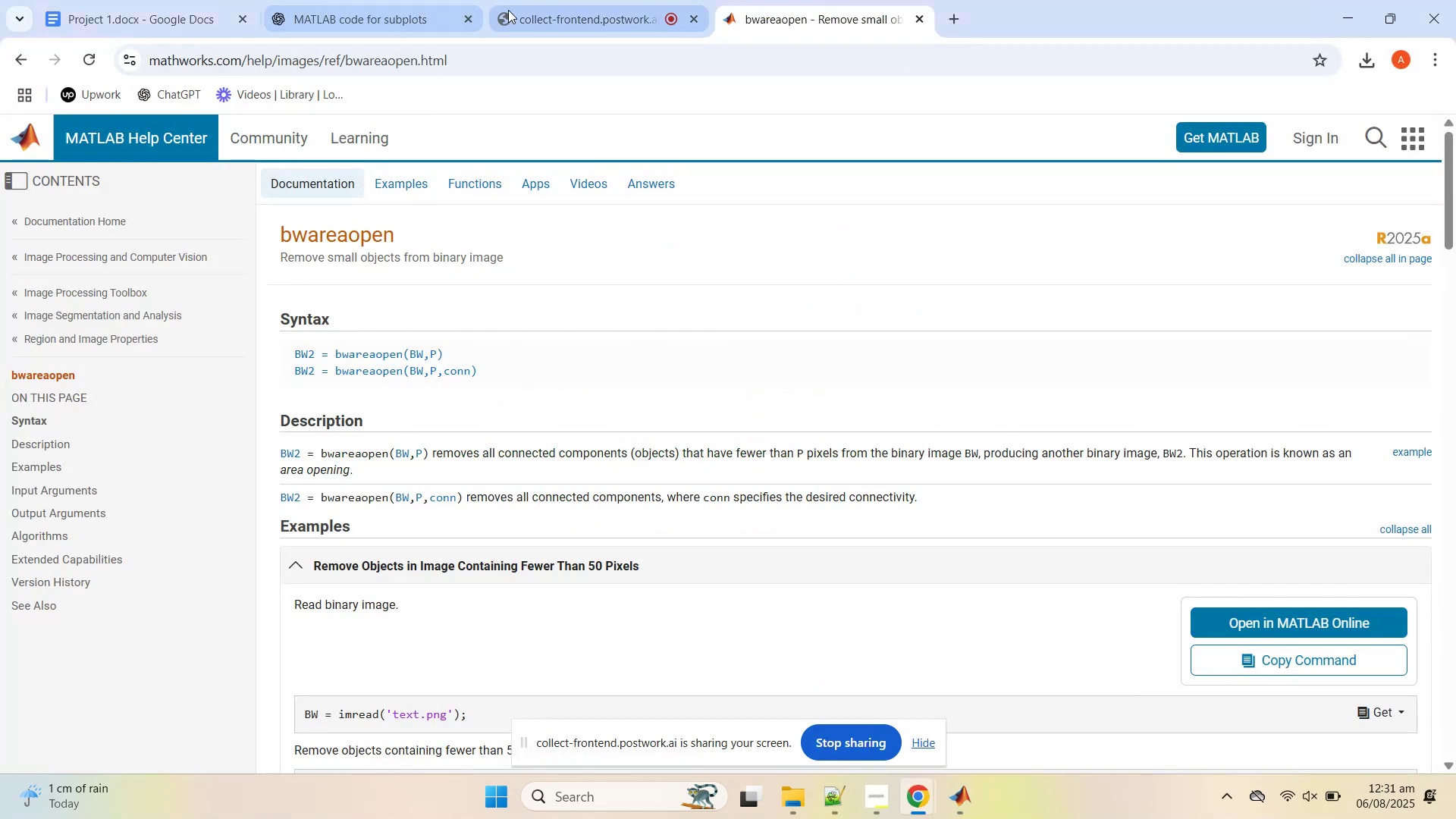 
left_click([539, 0])
 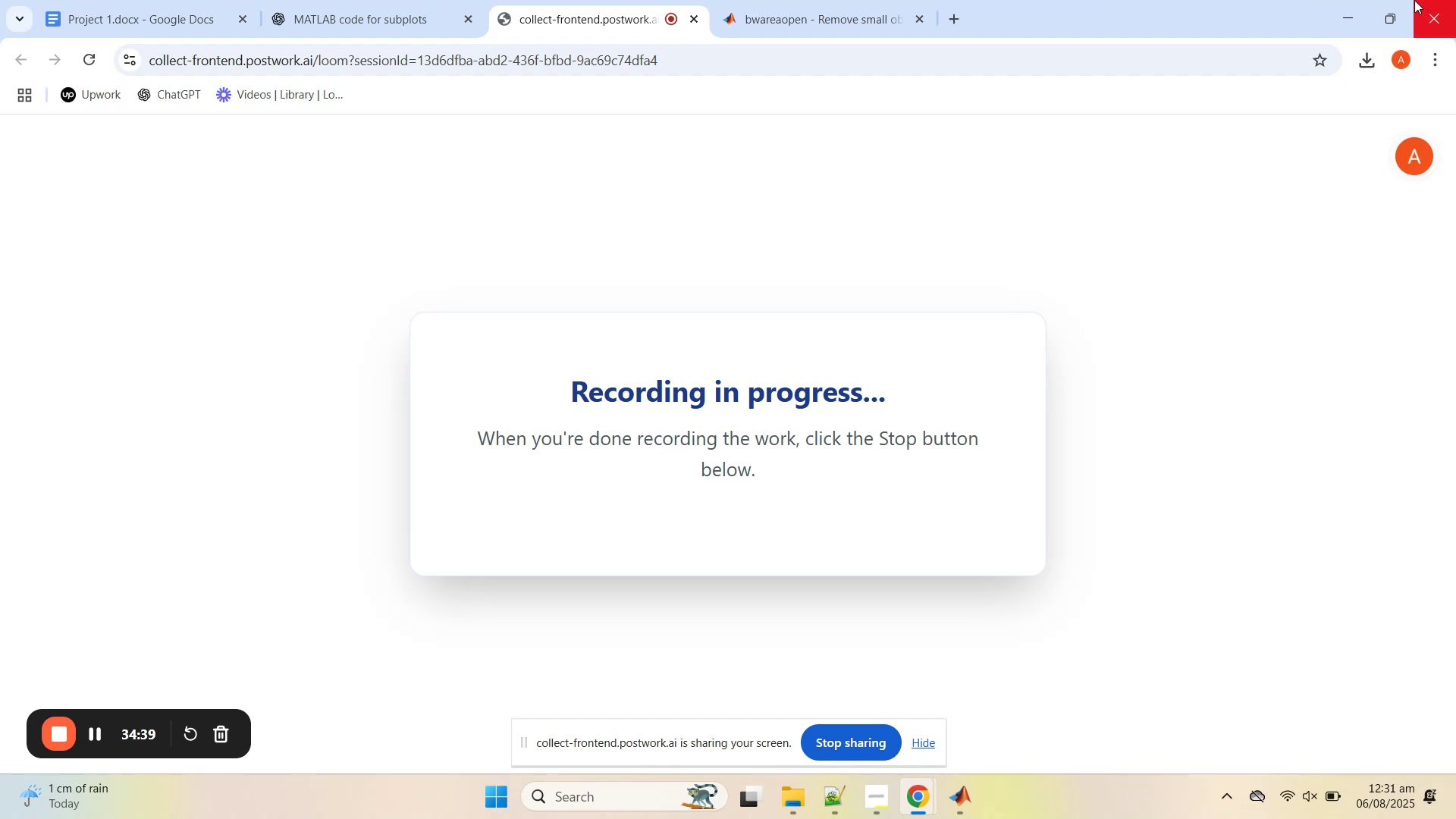 
left_click([1354, 2])
 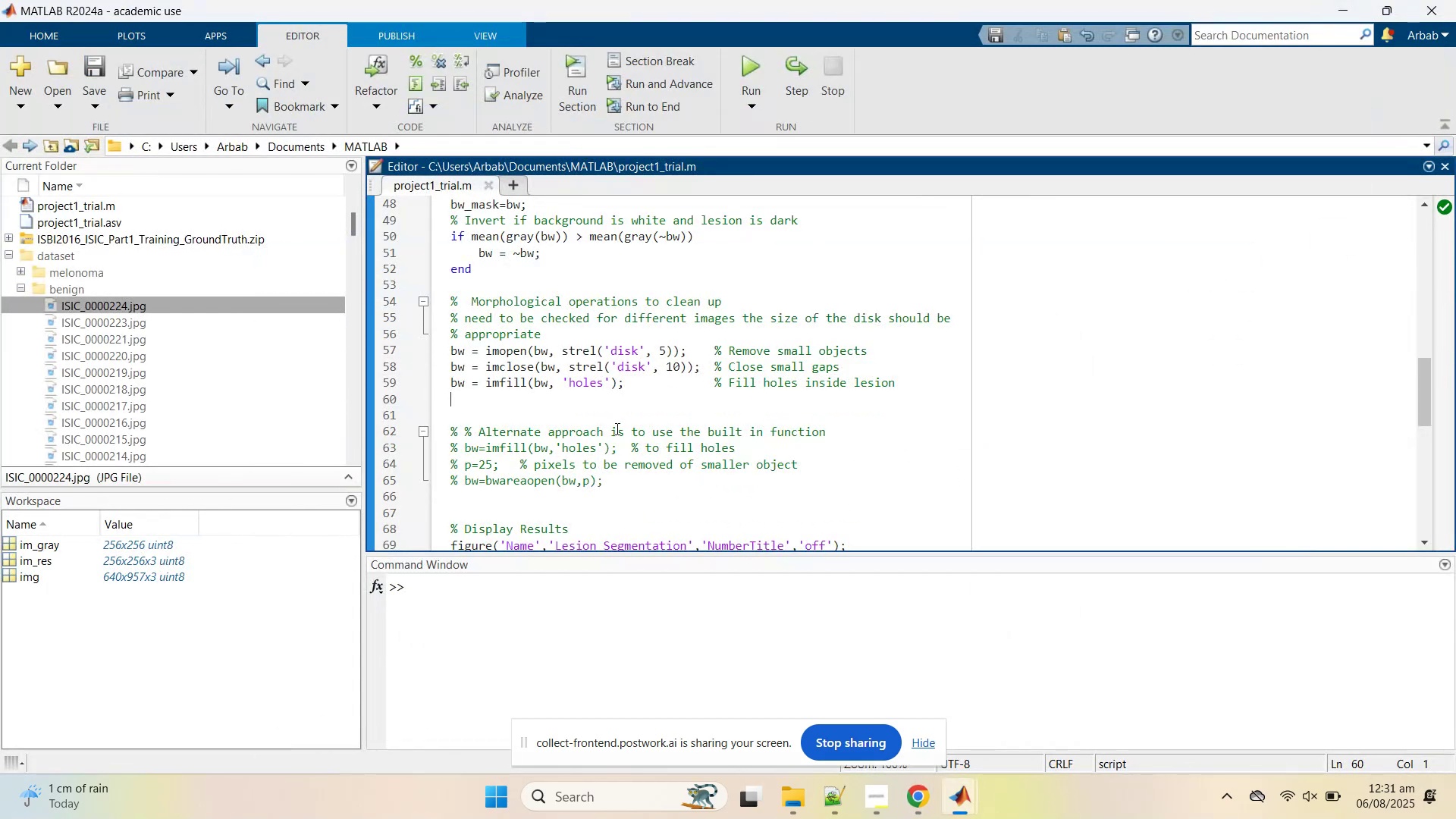 
left_click([618, 428])
 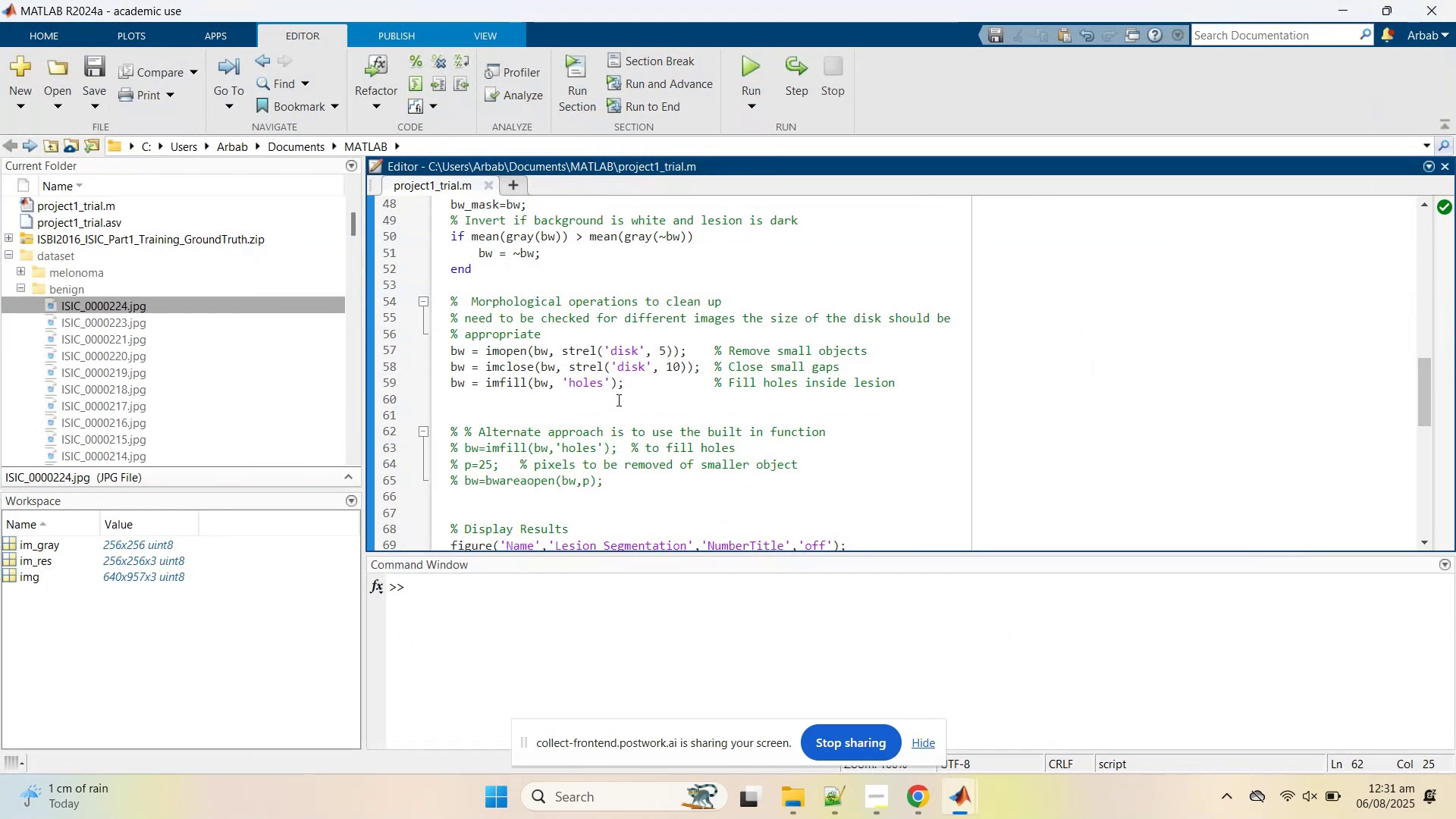 
wait(9.59)
 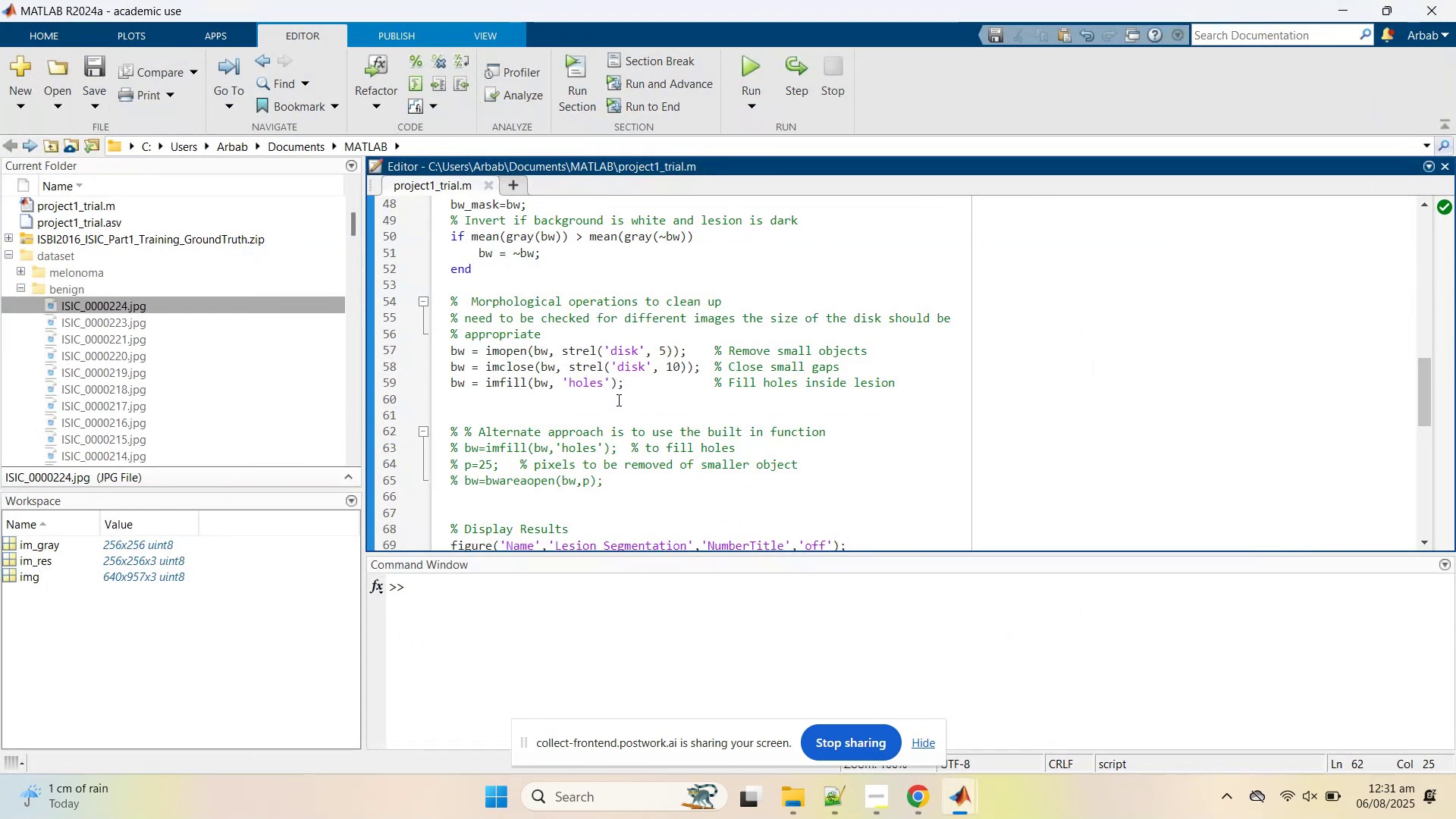 
left_click([901, 354])
 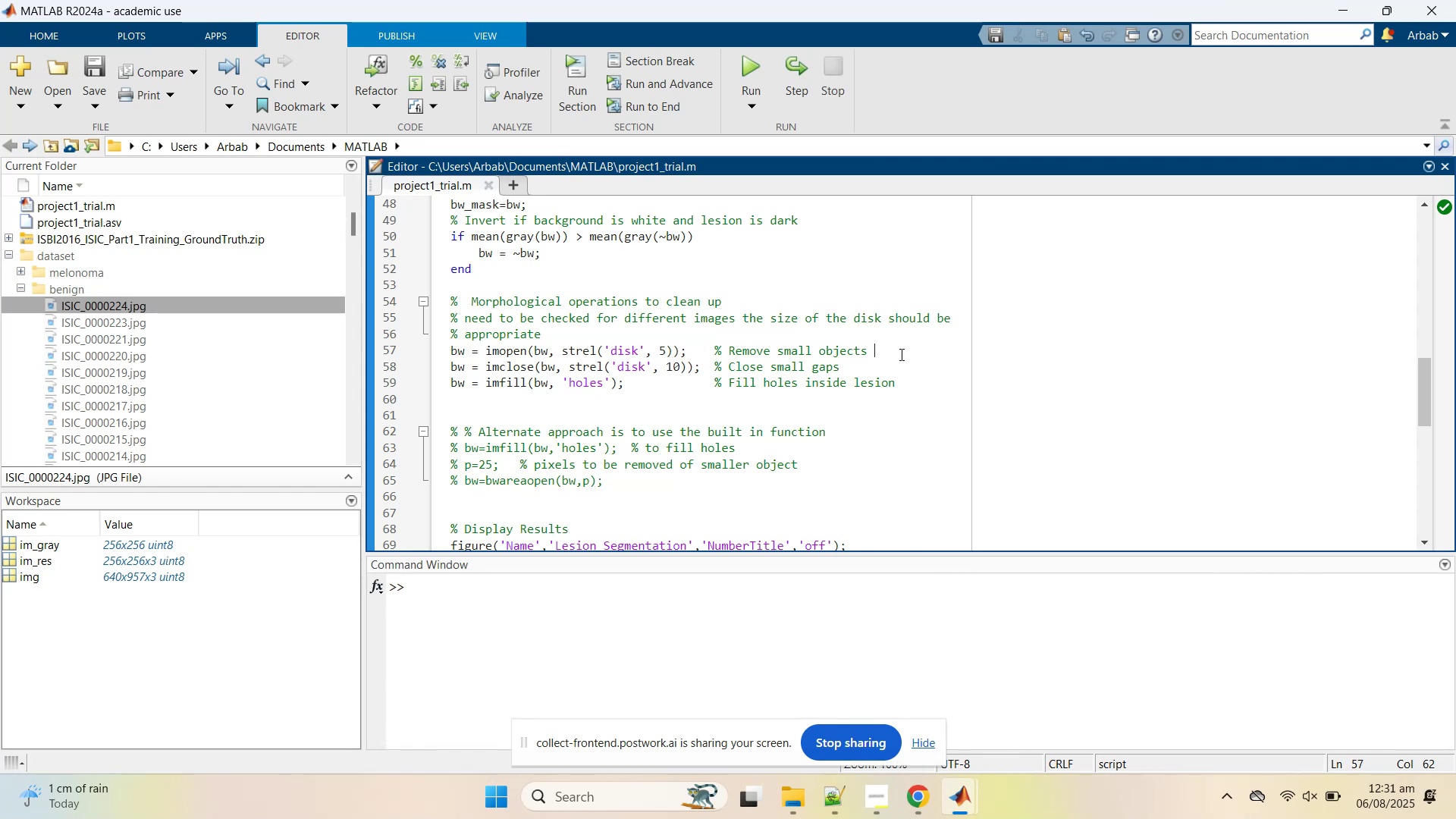 
key(Enter)
 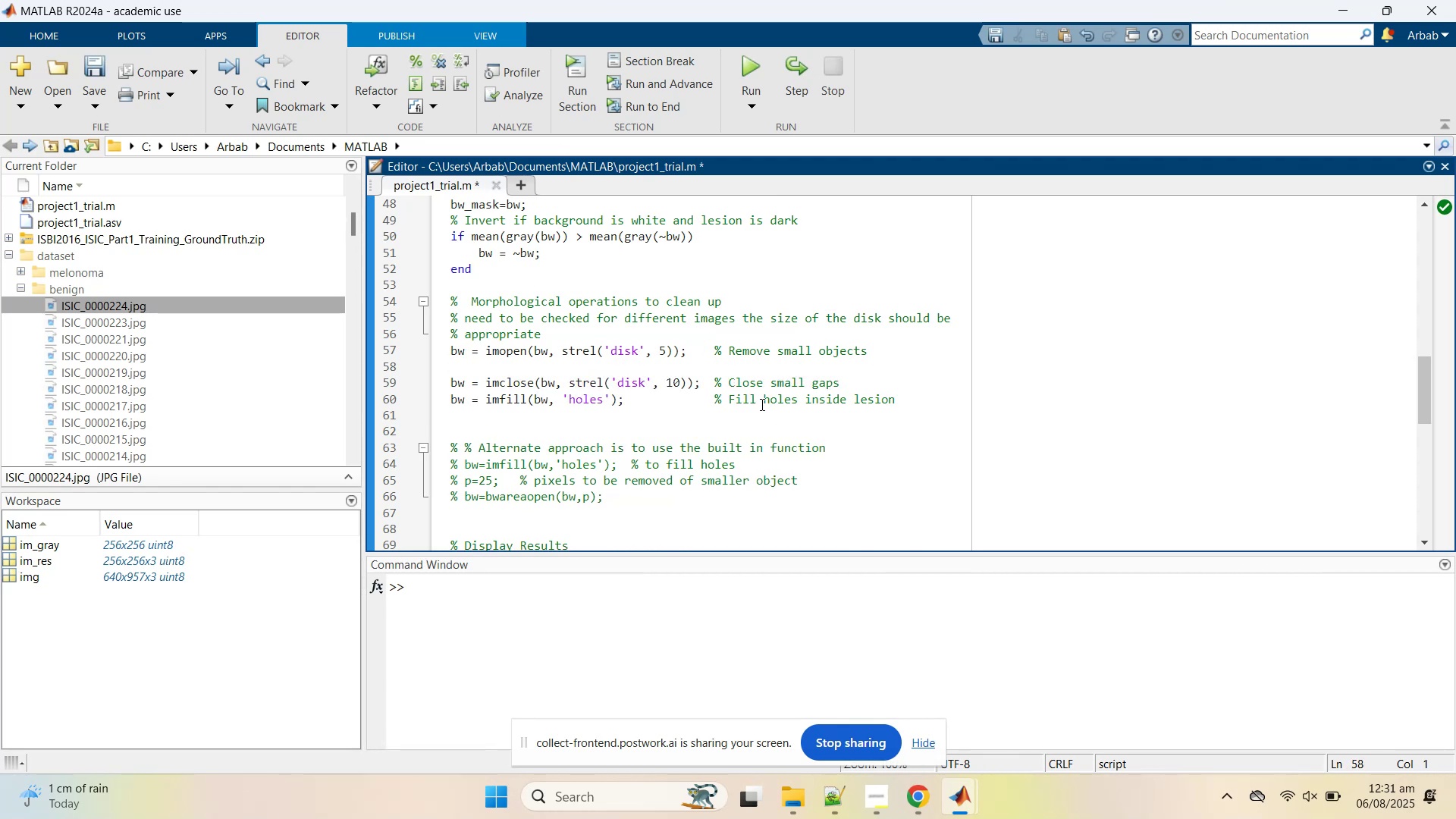 
scroll: coordinate [754, 430], scroll_direction: down, amount: 1.0
 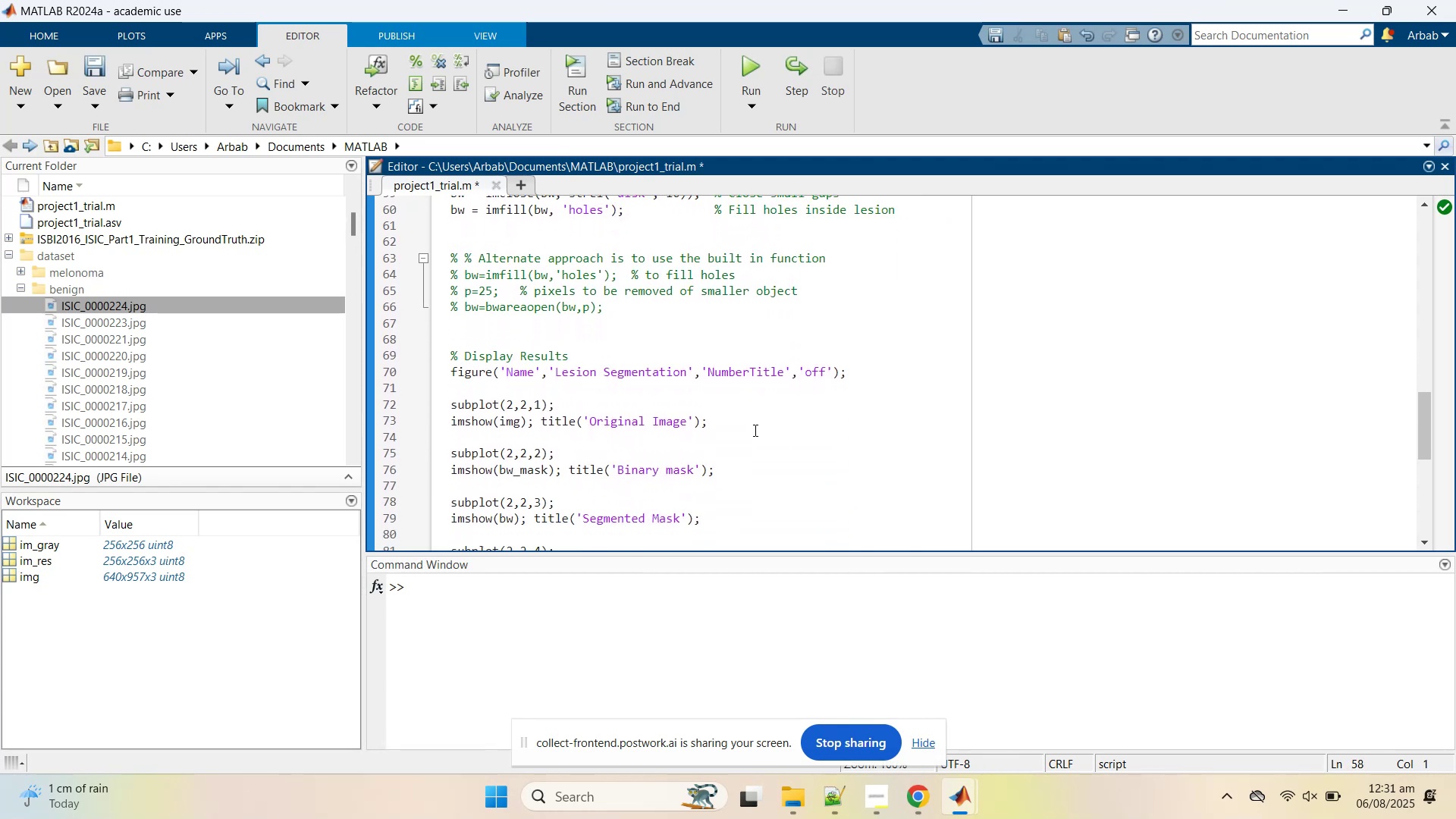 
scroll: coordinate [753, 430], scroll_direction: up, amount: 1.0
 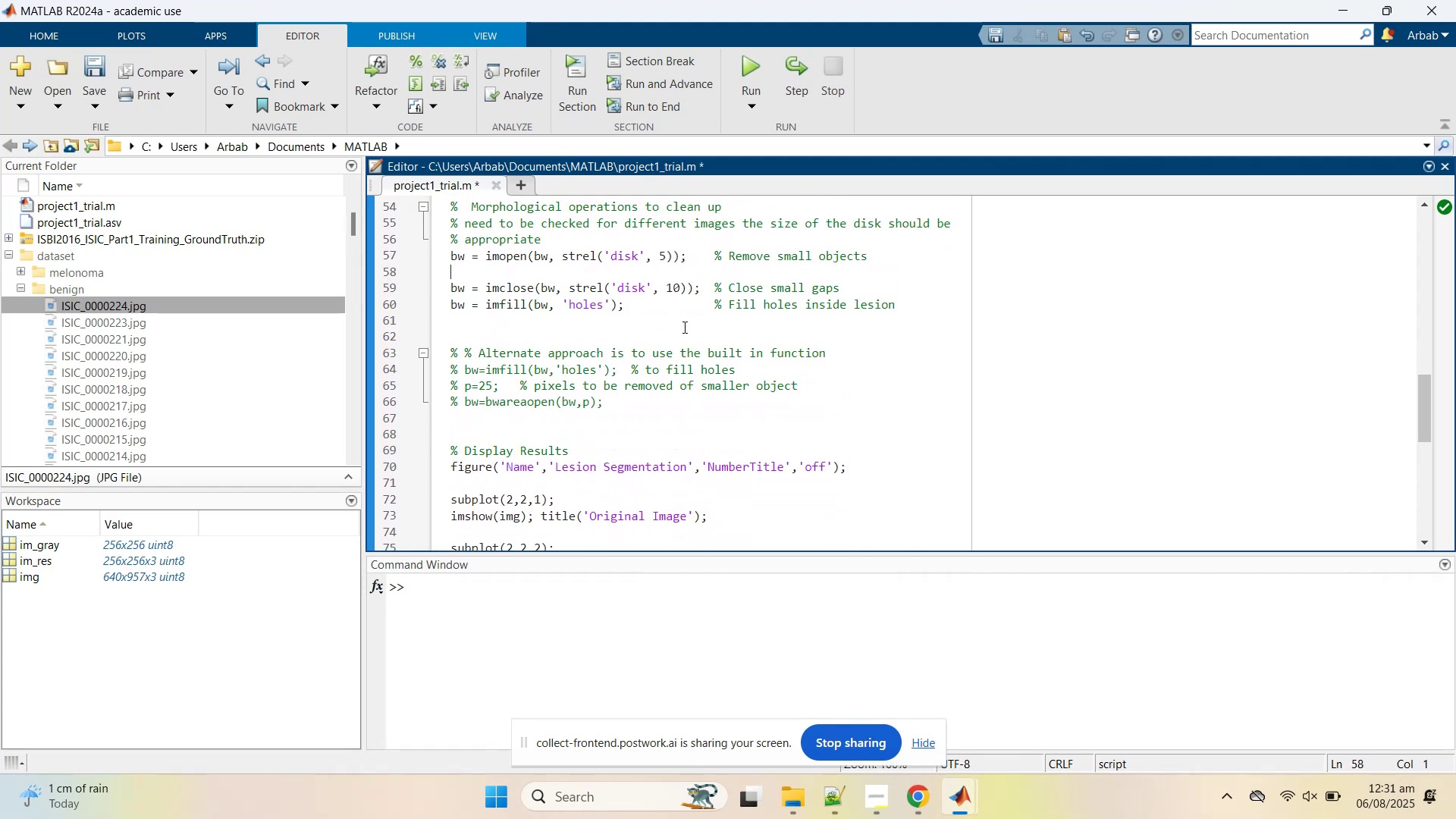 
left_click([864, 294])
 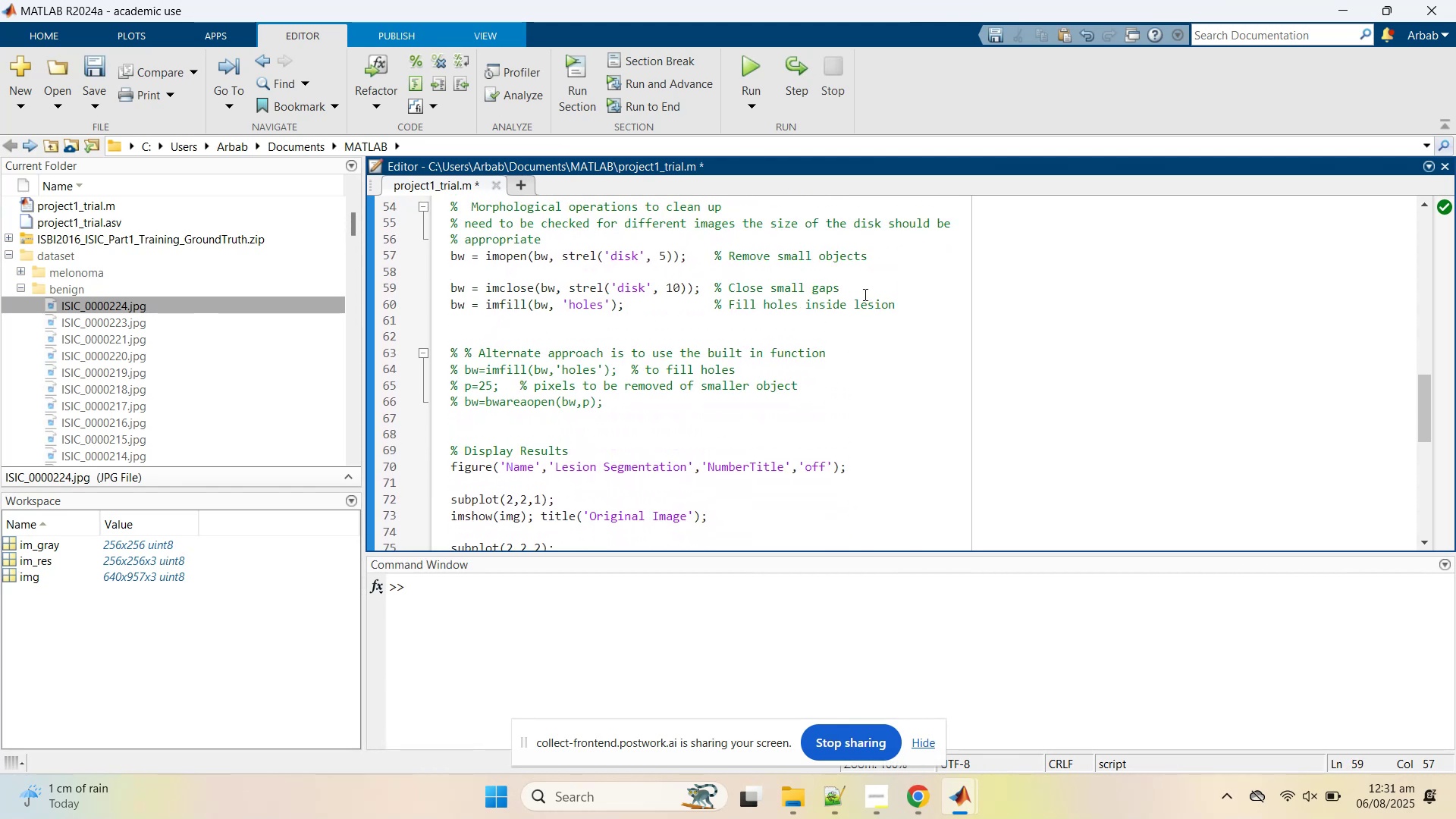 
key(Enter)
 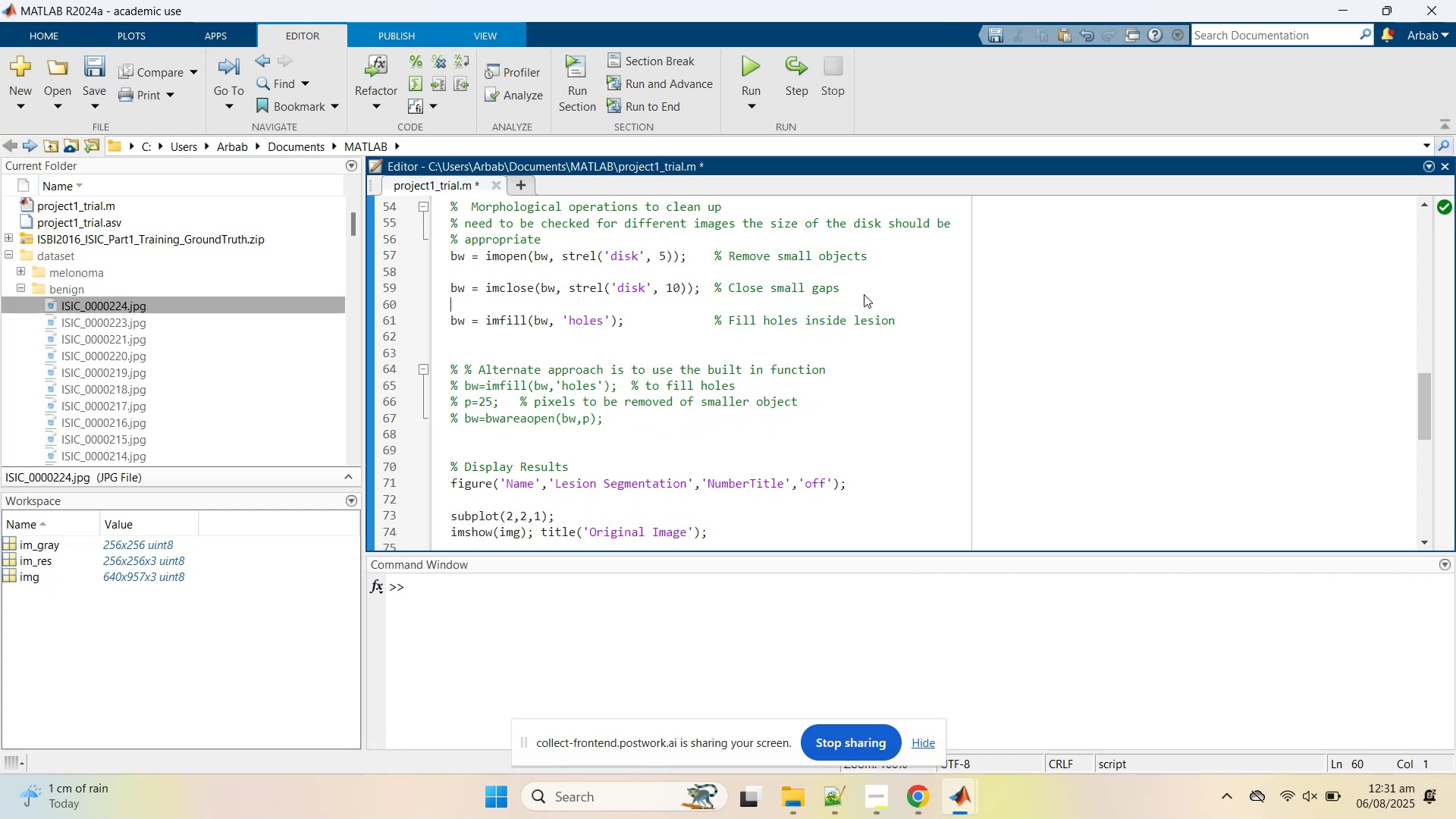 
wait(5.67)
 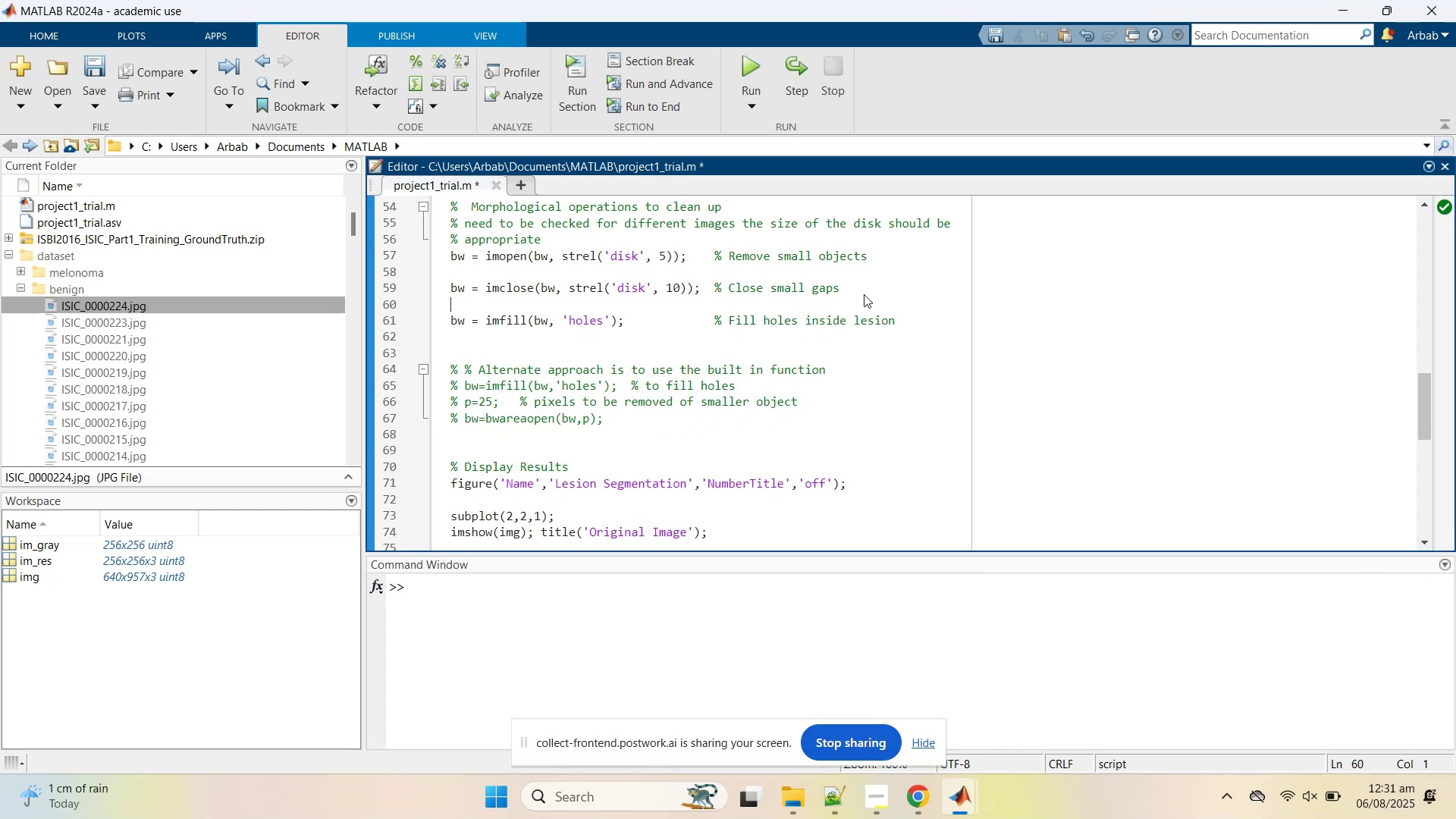 
type(')
key(Backspace)
type(bw_)
 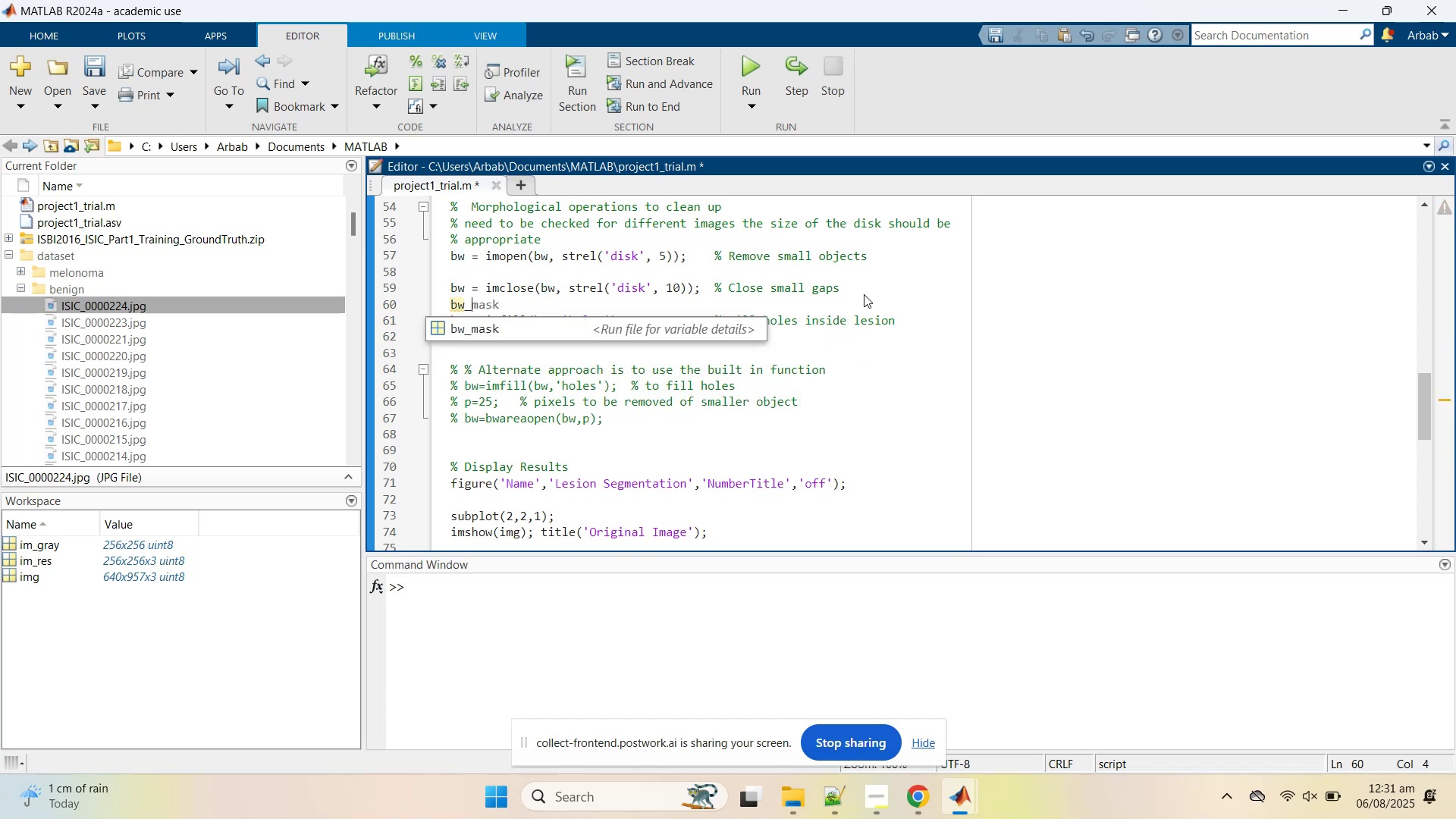 
left_click([941, 340])
 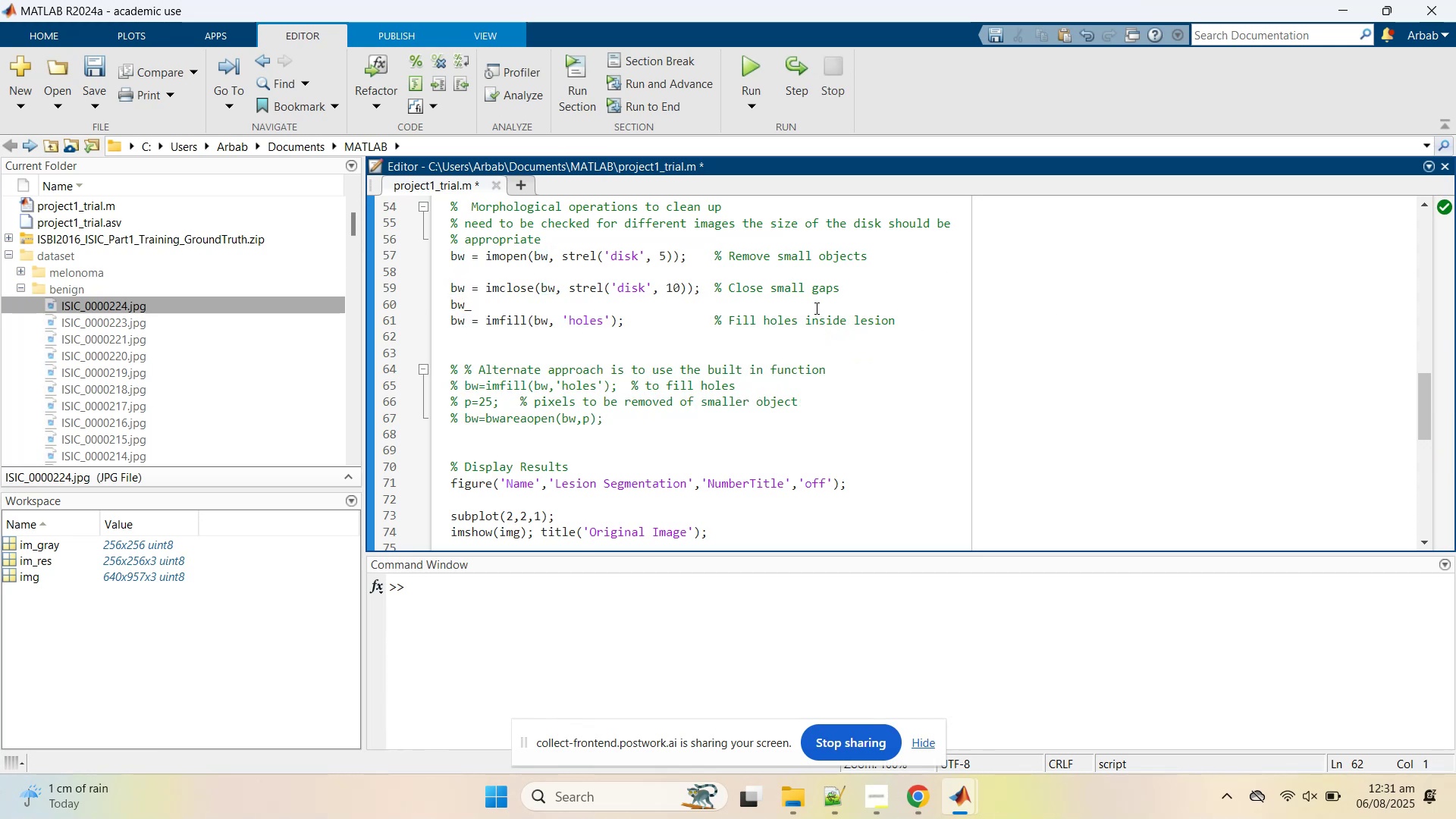 
left_click([815, 308])
 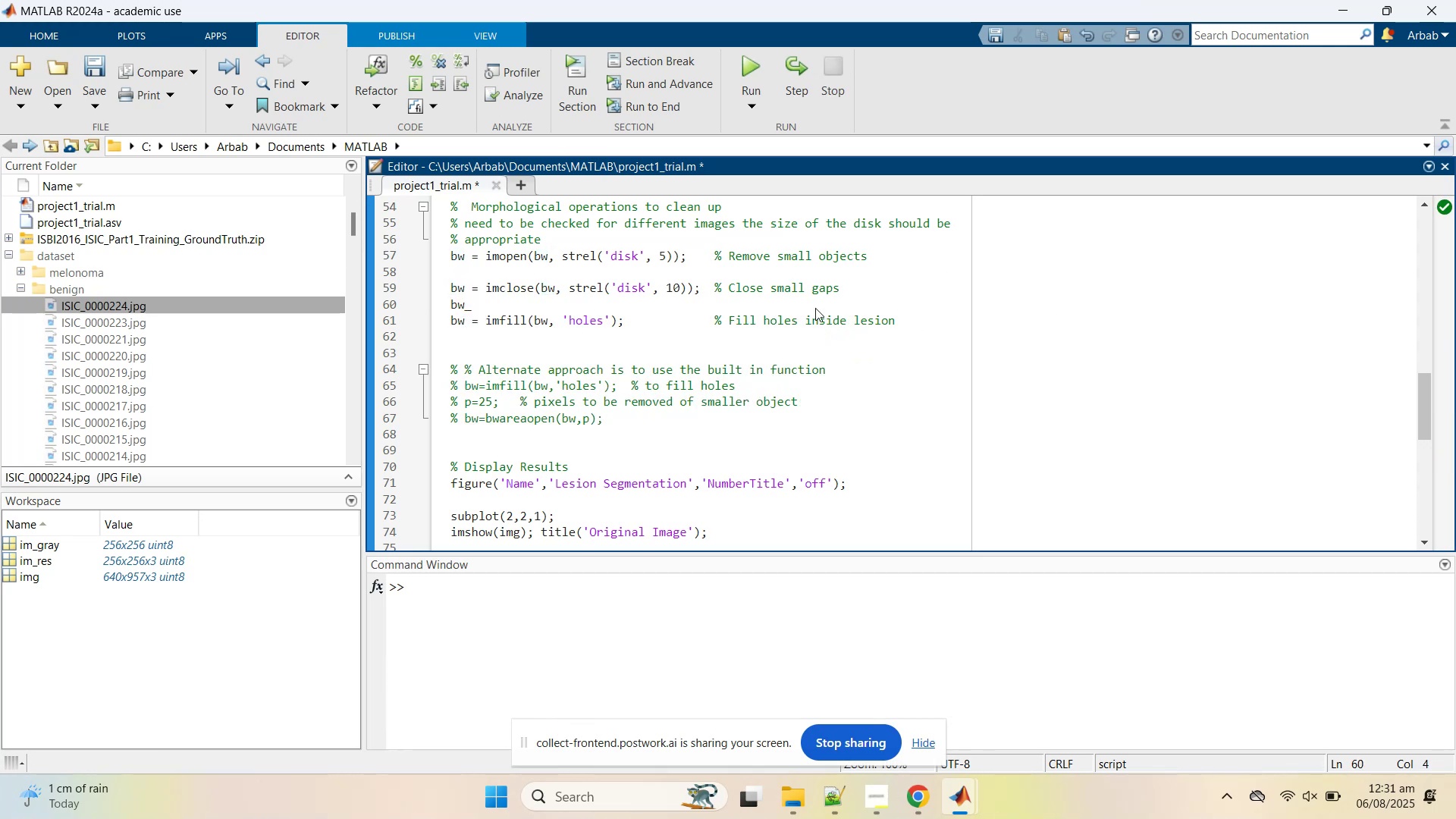 
type(open)
key(Backspace)
key(Backspace)
key(Backspace)
type(close=bwl)
key(Backspace)
type(;)
 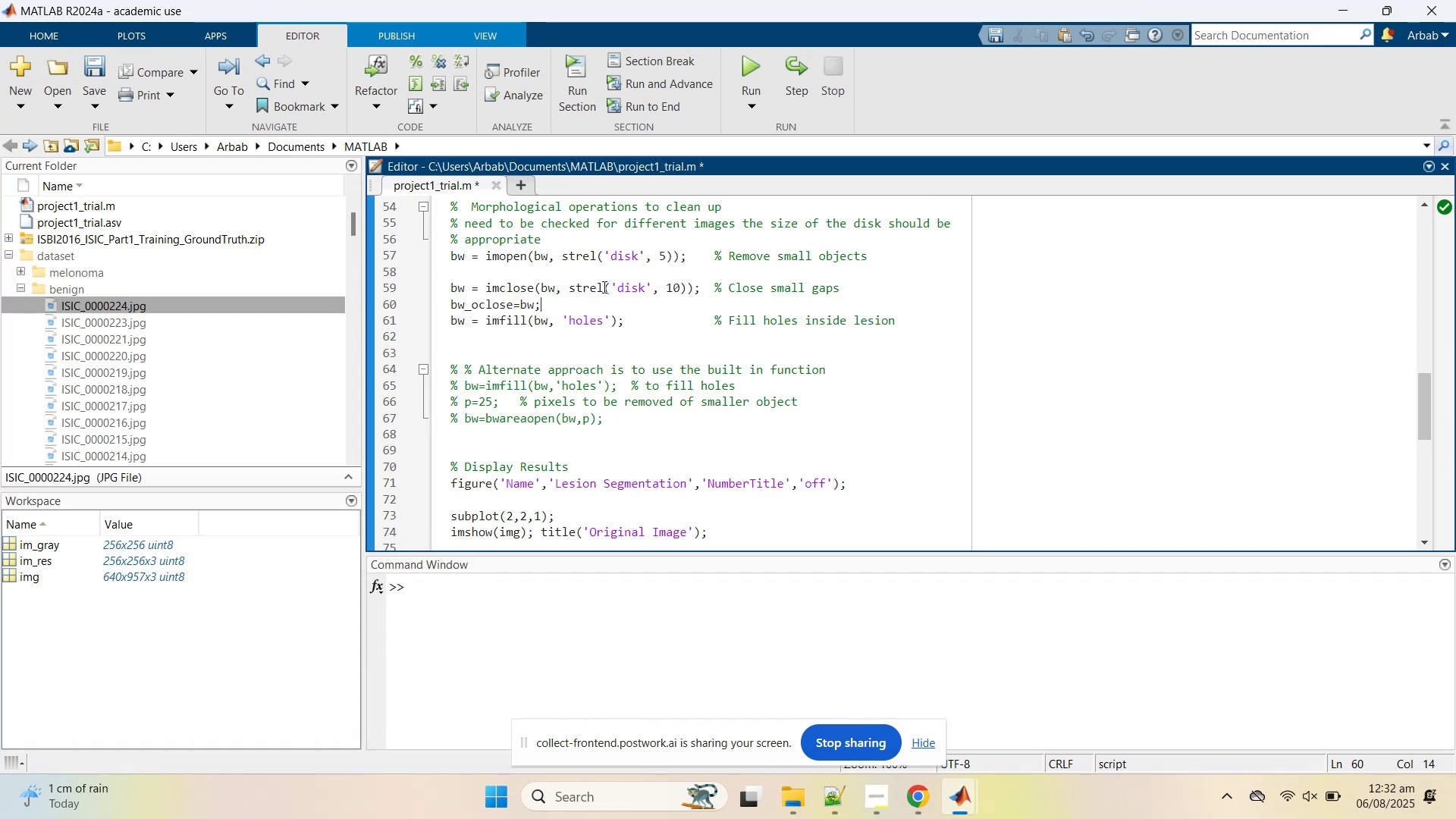 
left_click([493, 301])
 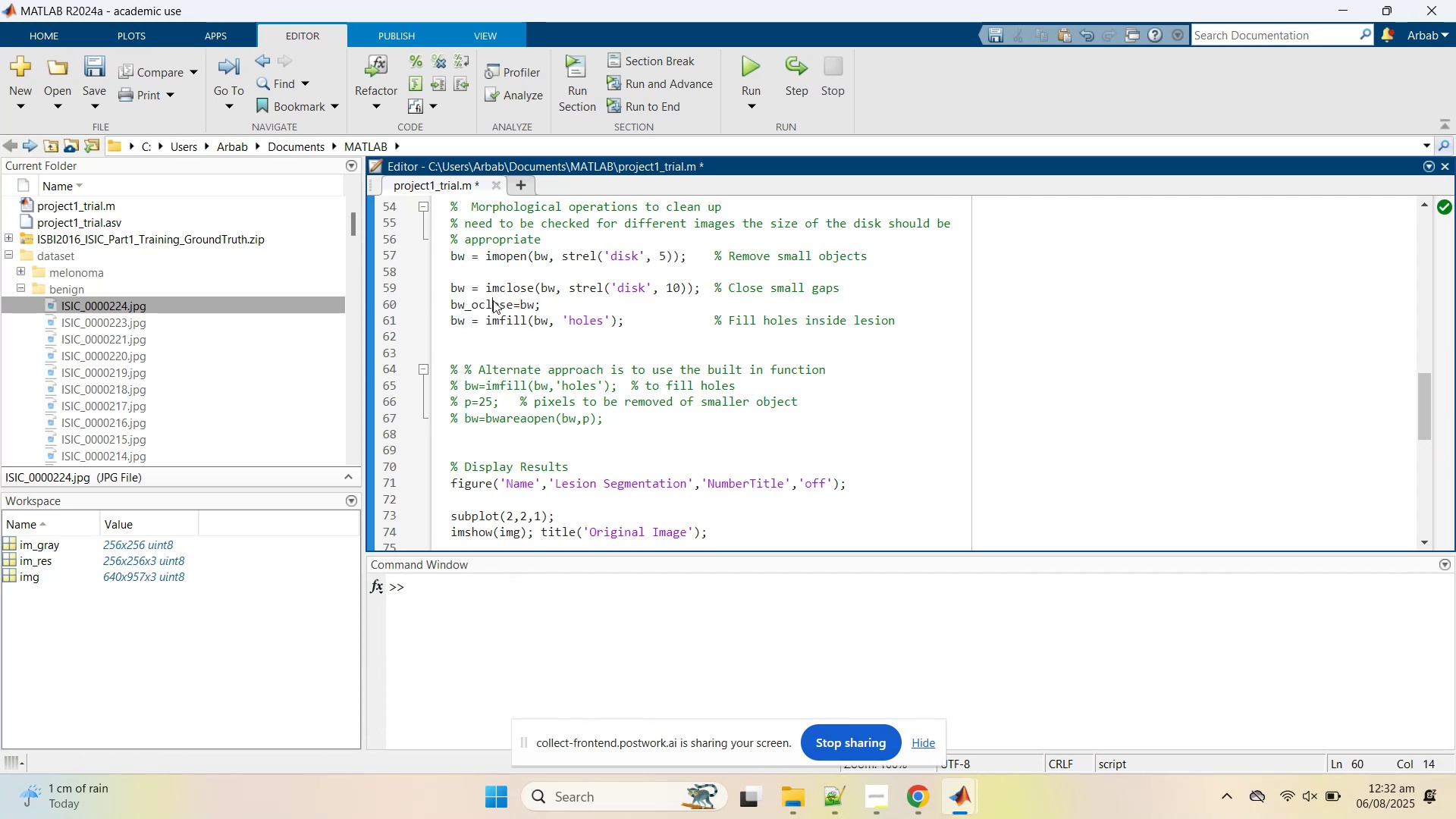 
key(Control+C)
 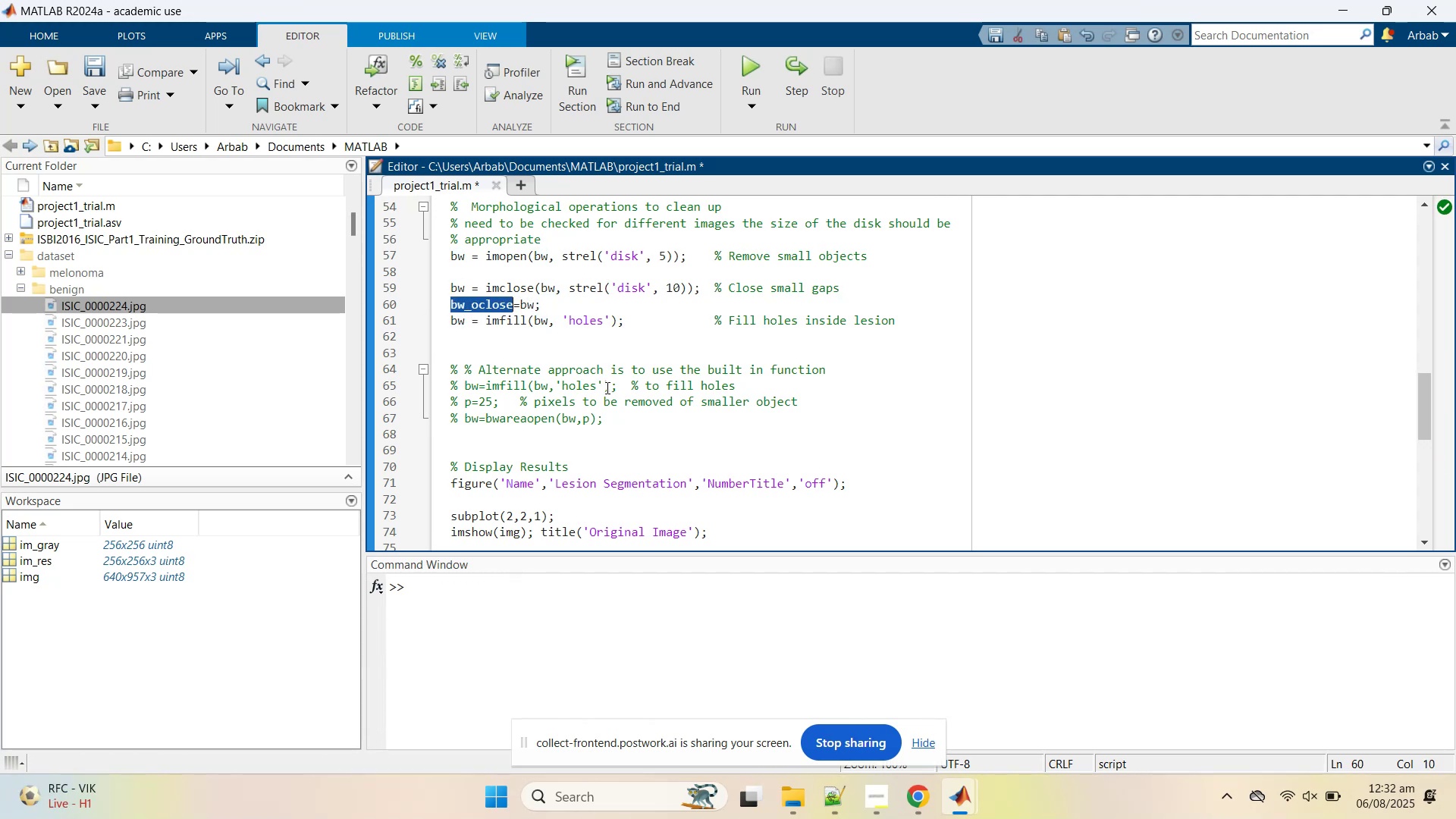 
scroll: coordinate [606, 390], scroll_direction: down, amount: 4.0
 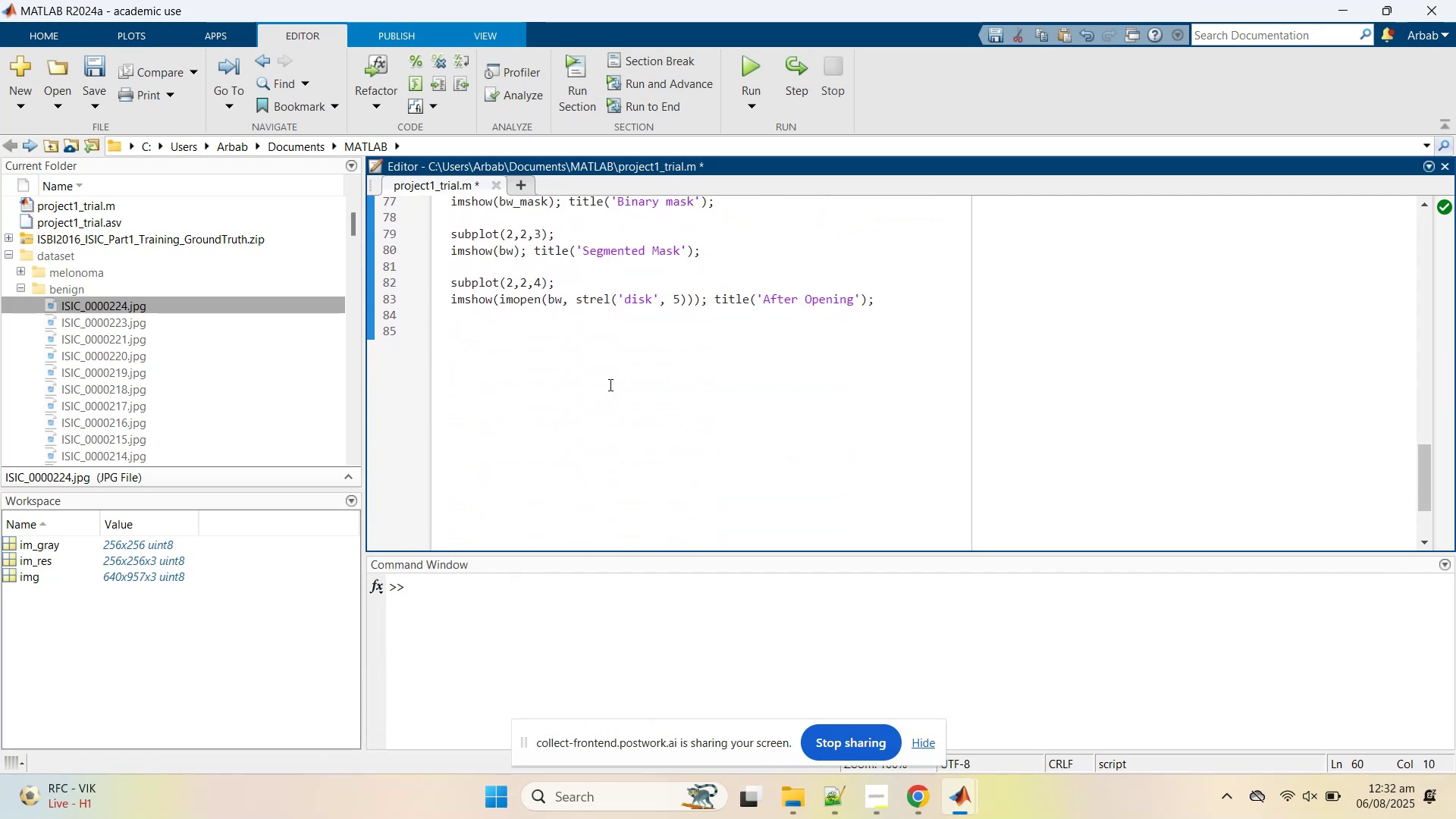 
scroll: coordinate [613, 356], scroll_direction: up, amount: 1.0
 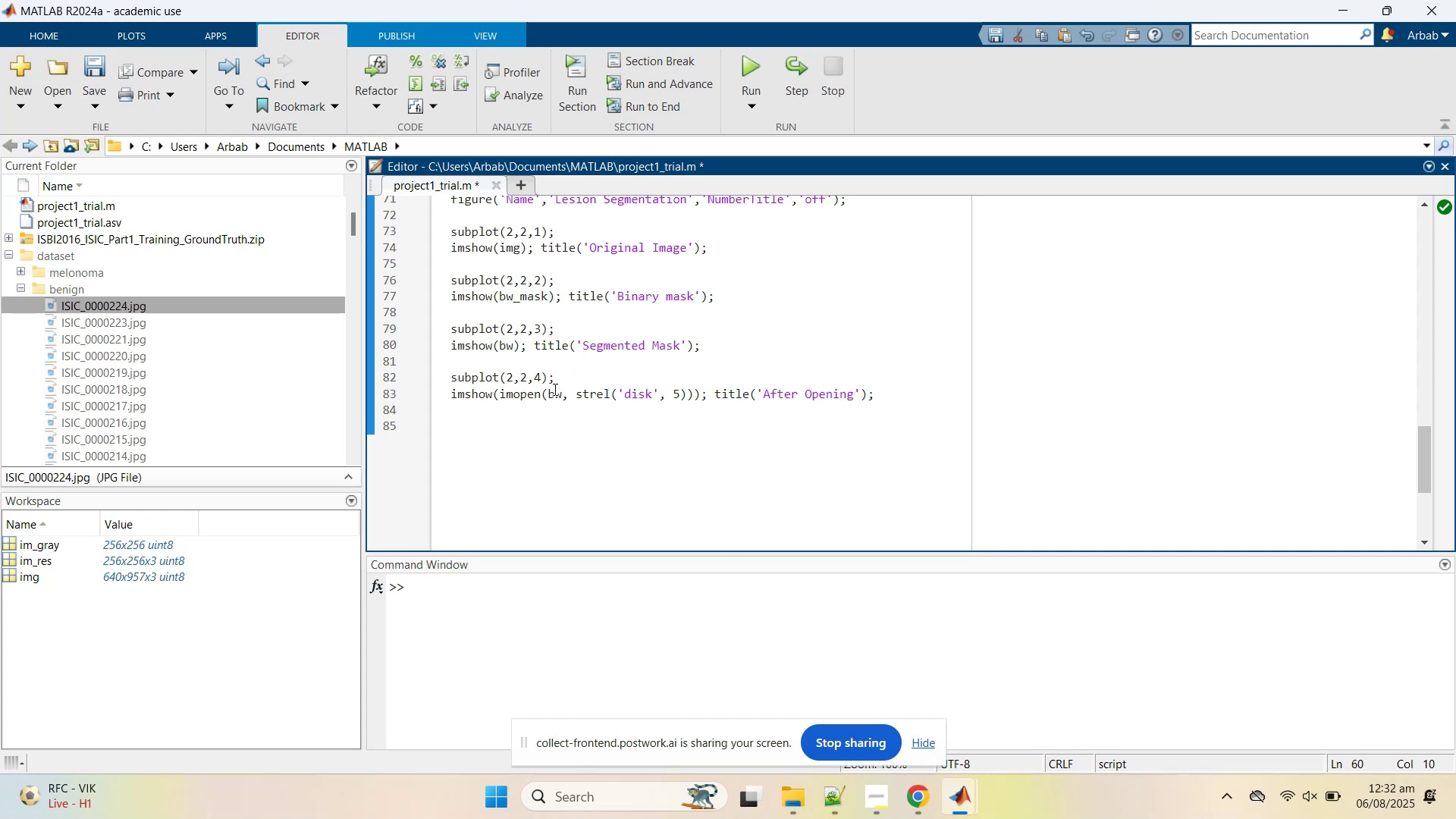 
double_click([504, 344])
 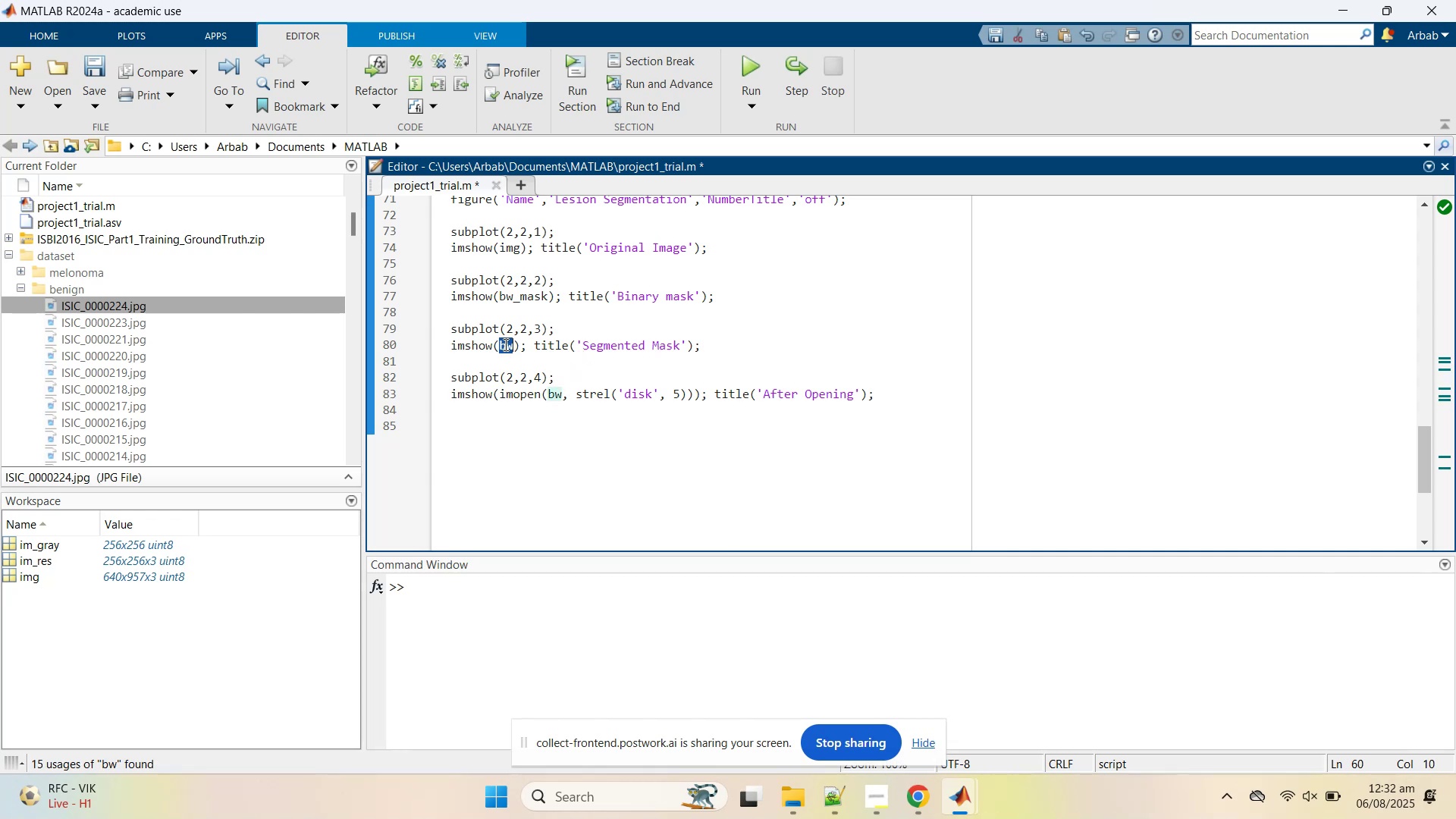 
key(Control+V)
 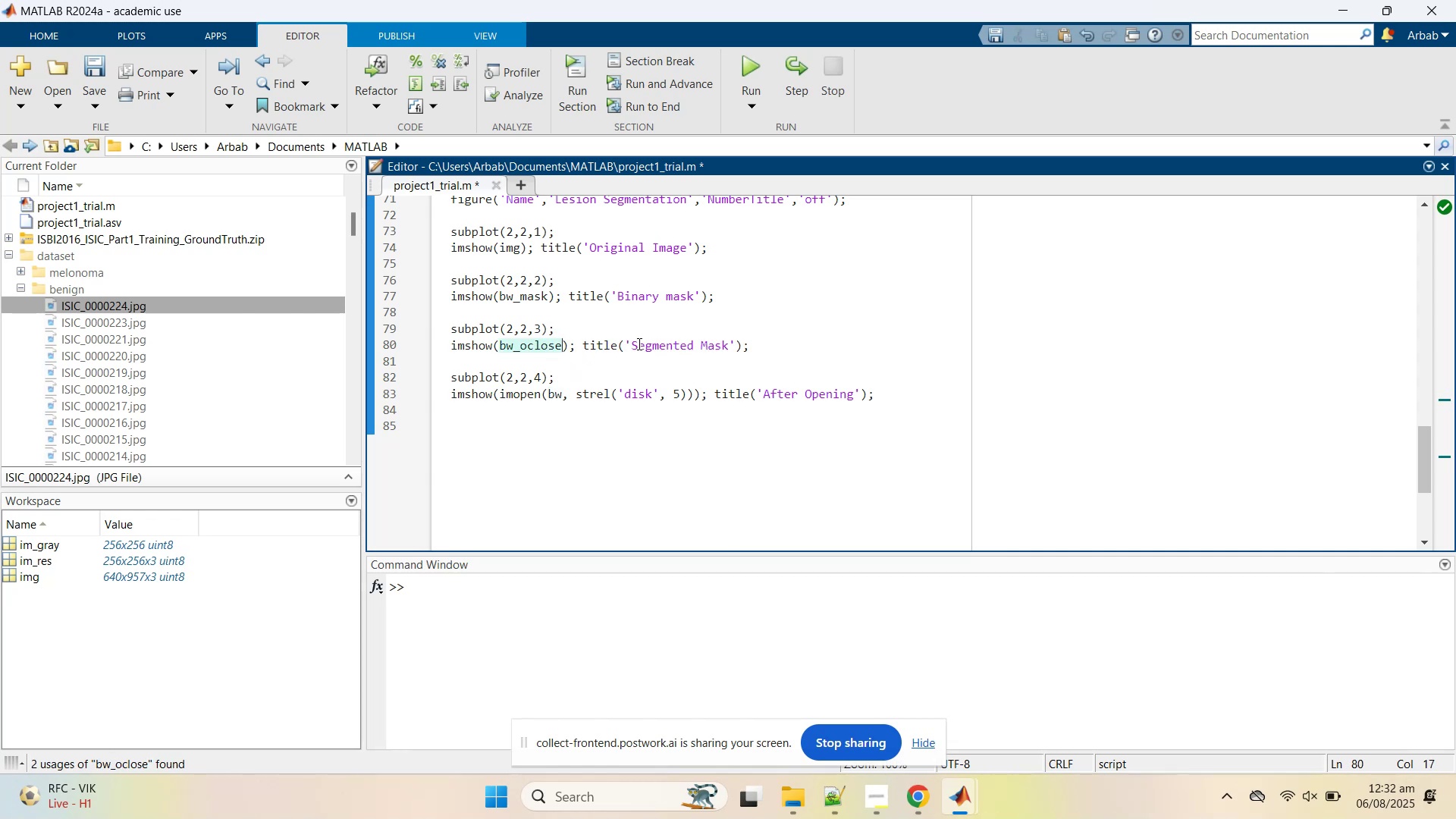 
left_click_drag(start_coordinate=[633, 344], to_coordinate=[728, 344])
 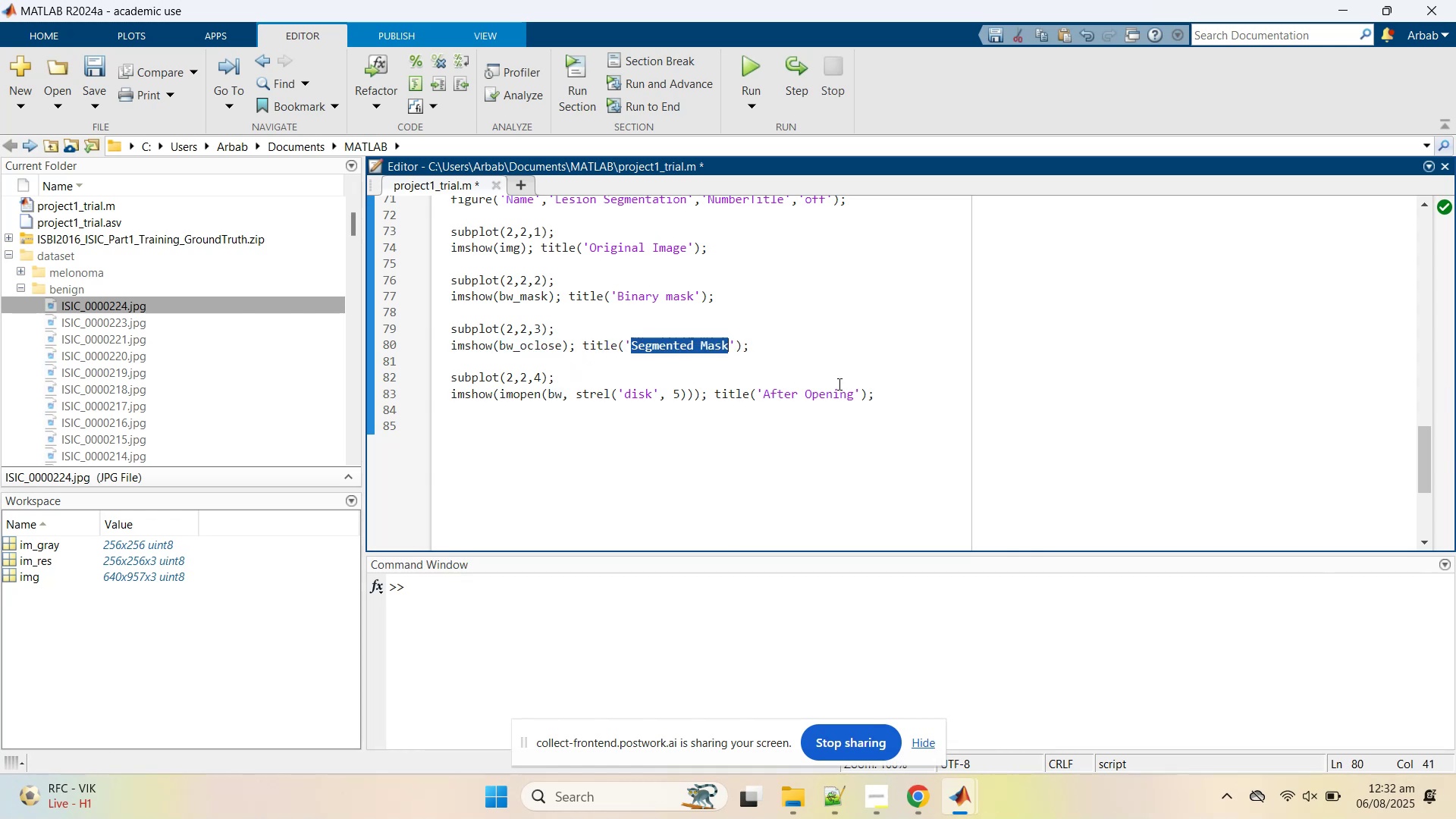 
type(After opening closing)
 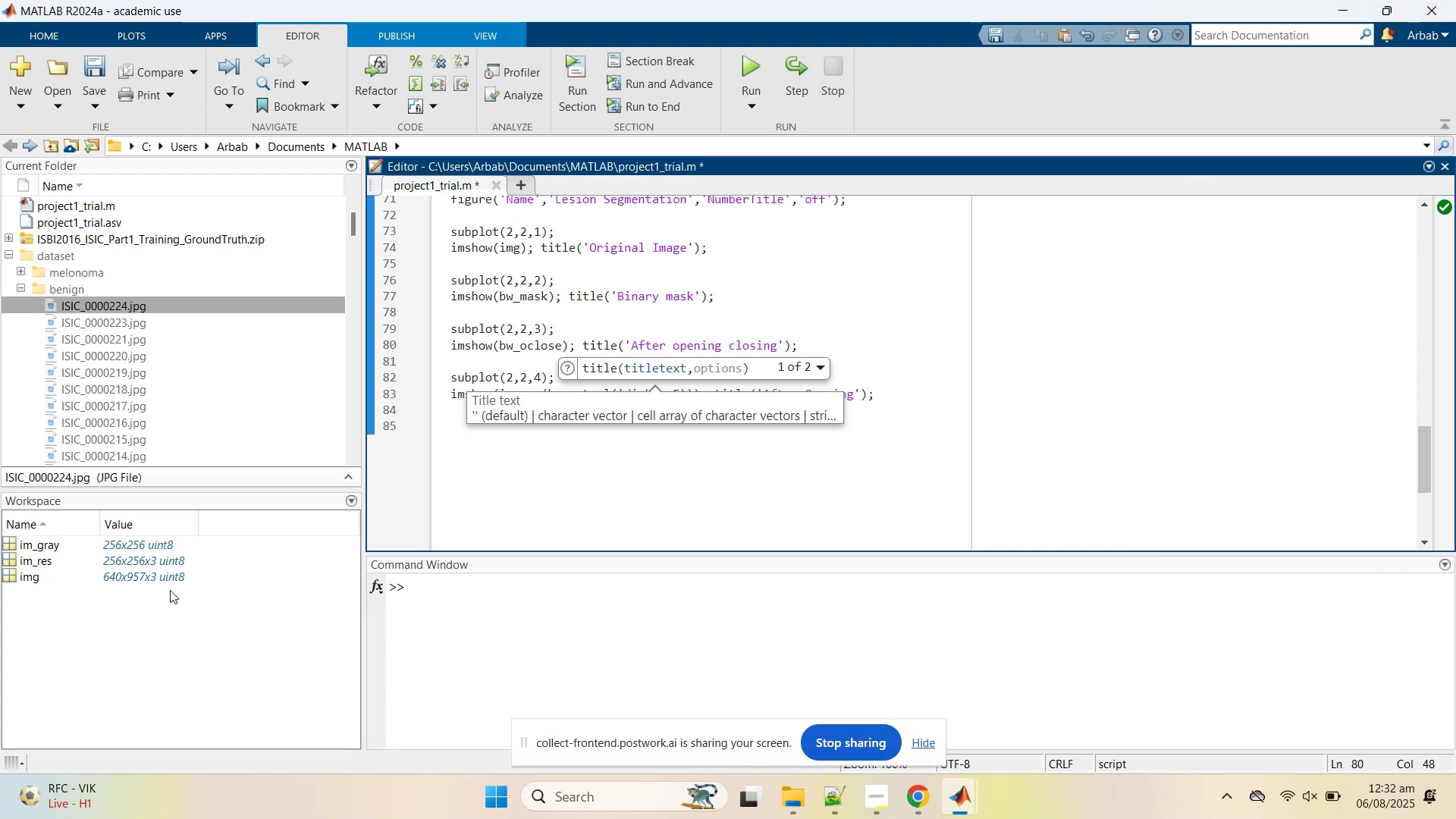 
left_click([490, 441])
 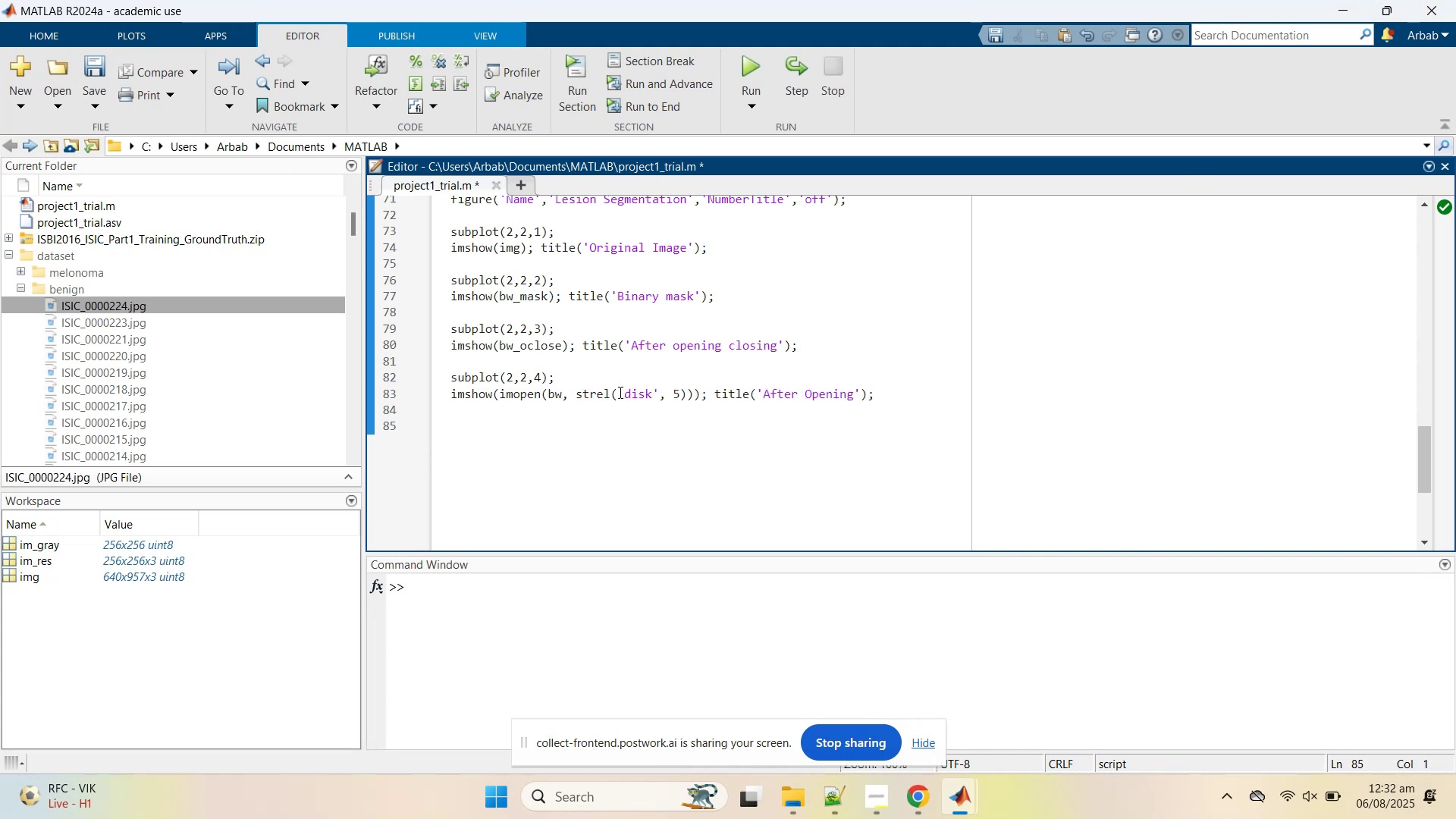 
scroll: coordinate [572, 389], scroll_direction: up, amount: 2.0
 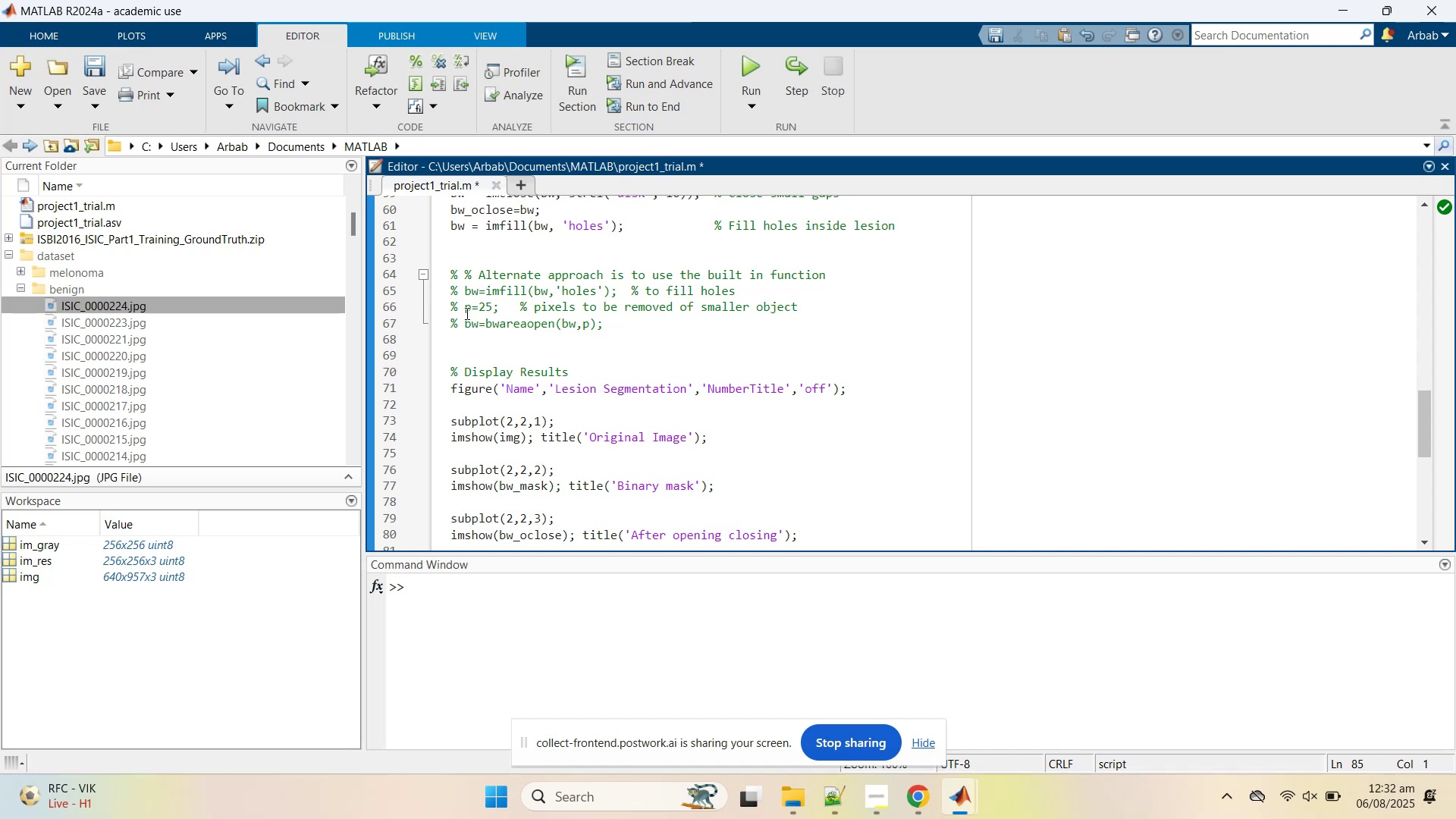 
double_click([466, 323])
 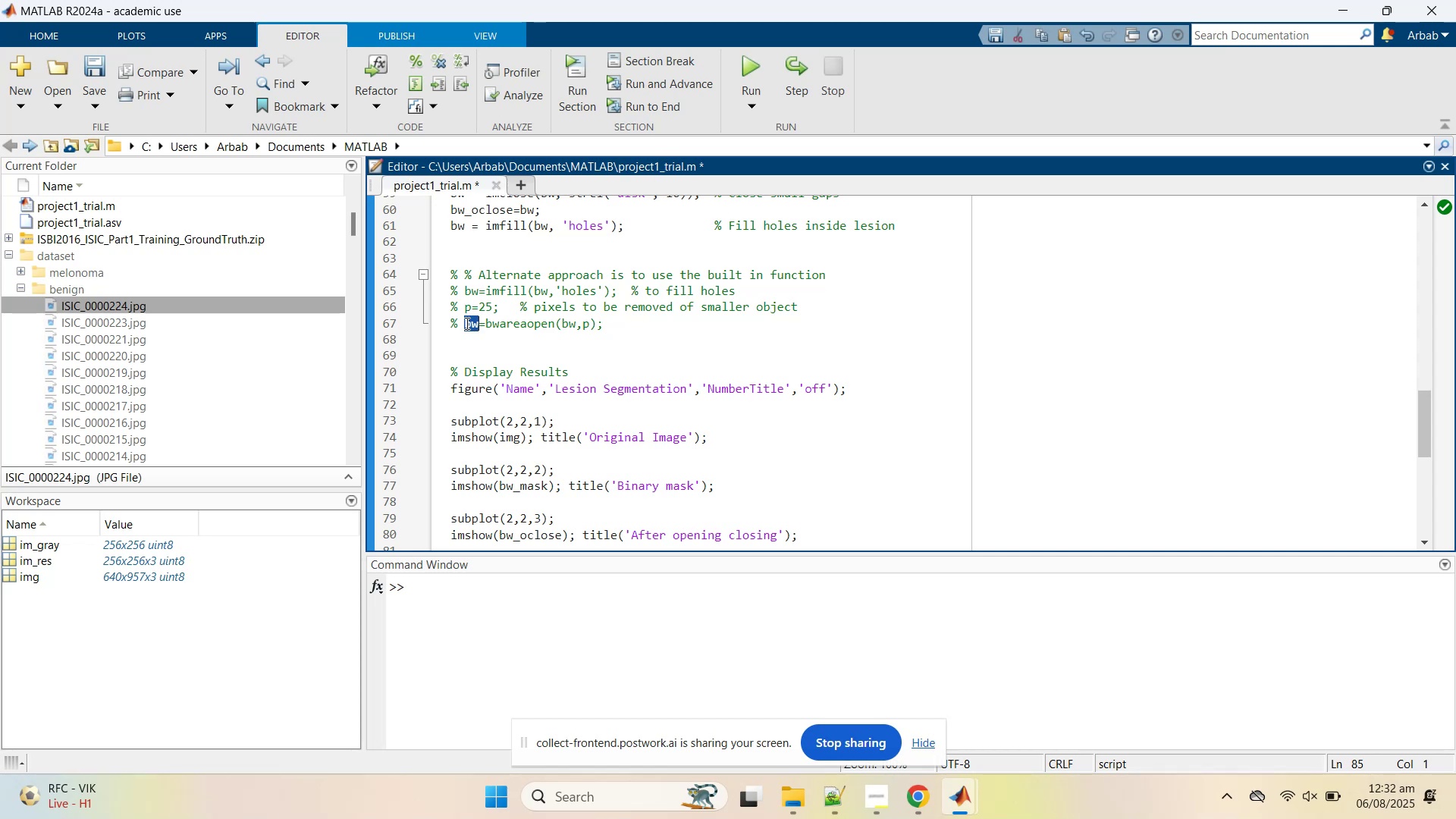 
key(Control+C)
 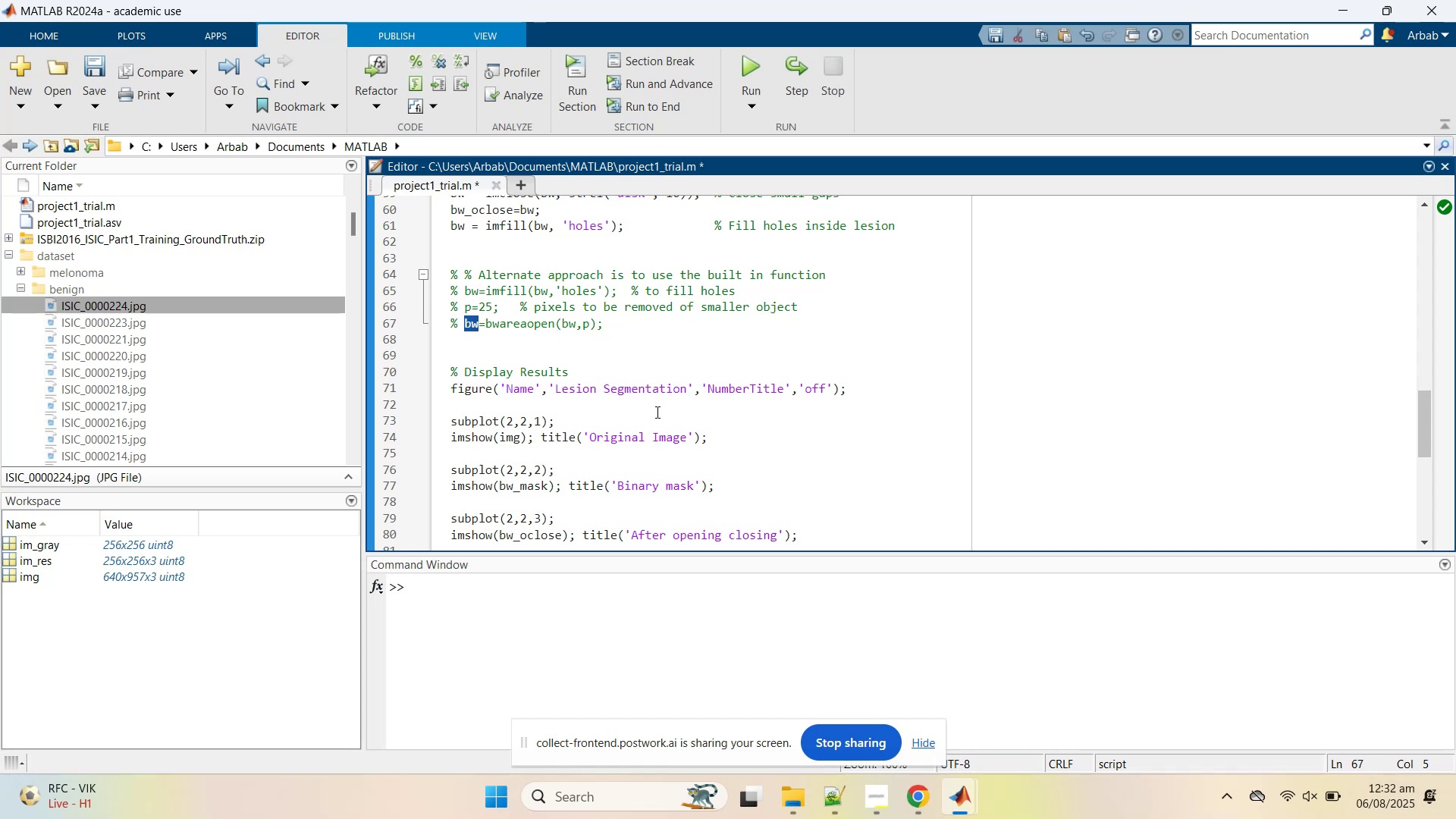 
scroll: coordinate [653, 415], scroll_direction: down, amount: 3.0
 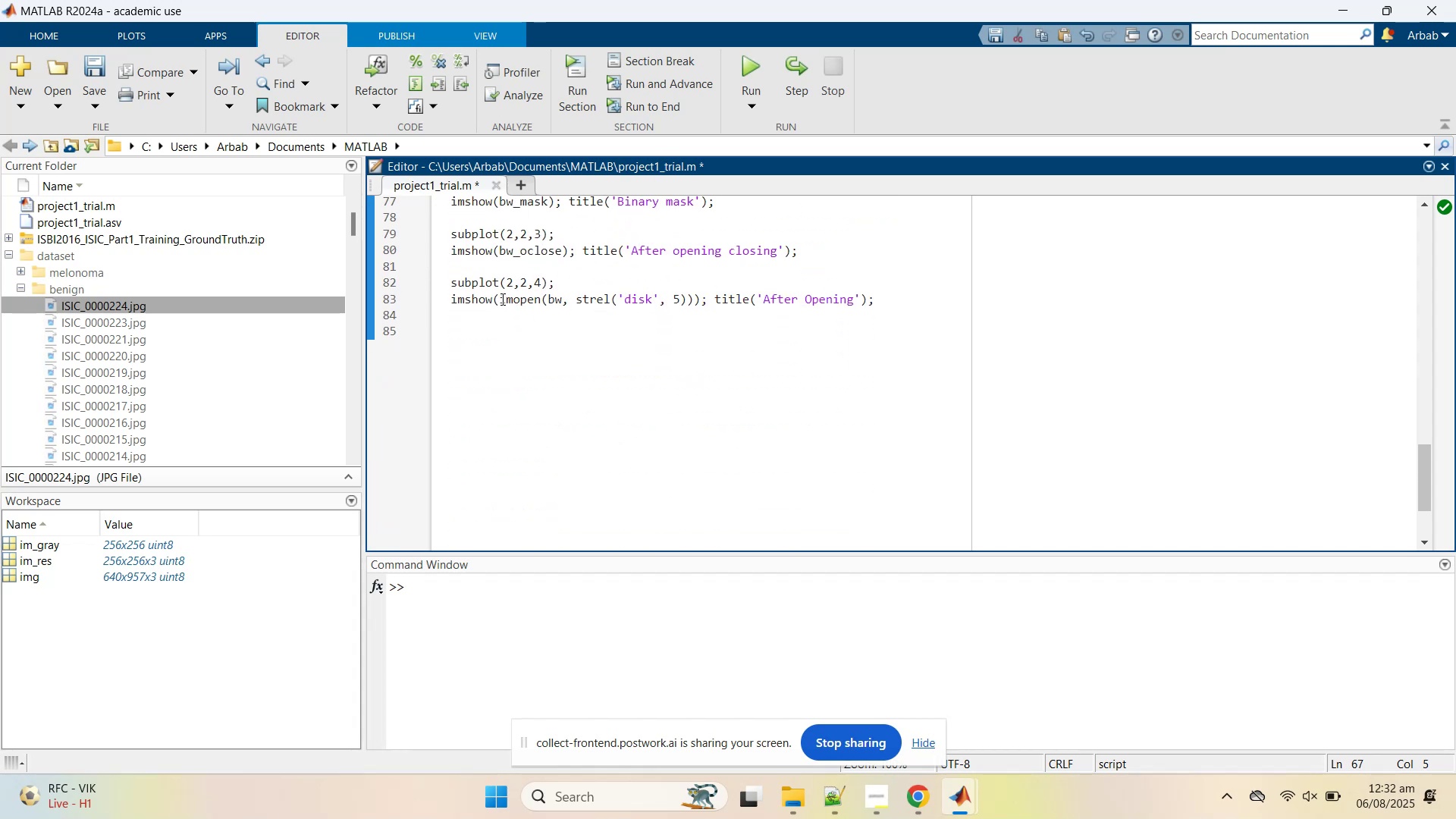 
left_click_drag(start_coordinate=[501, 299], to_coordinate=[691, 303])
 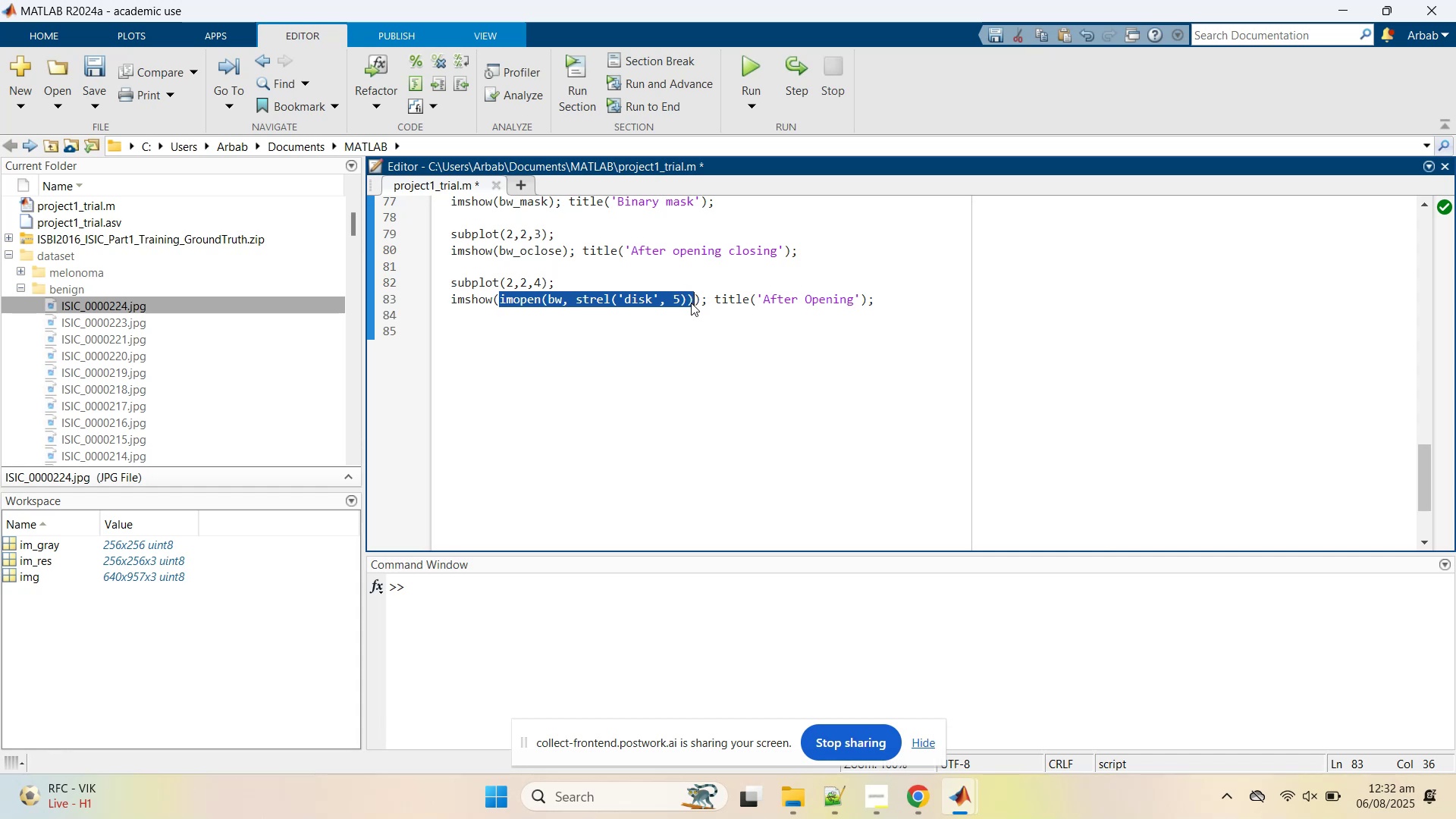 
key(Control+V)
 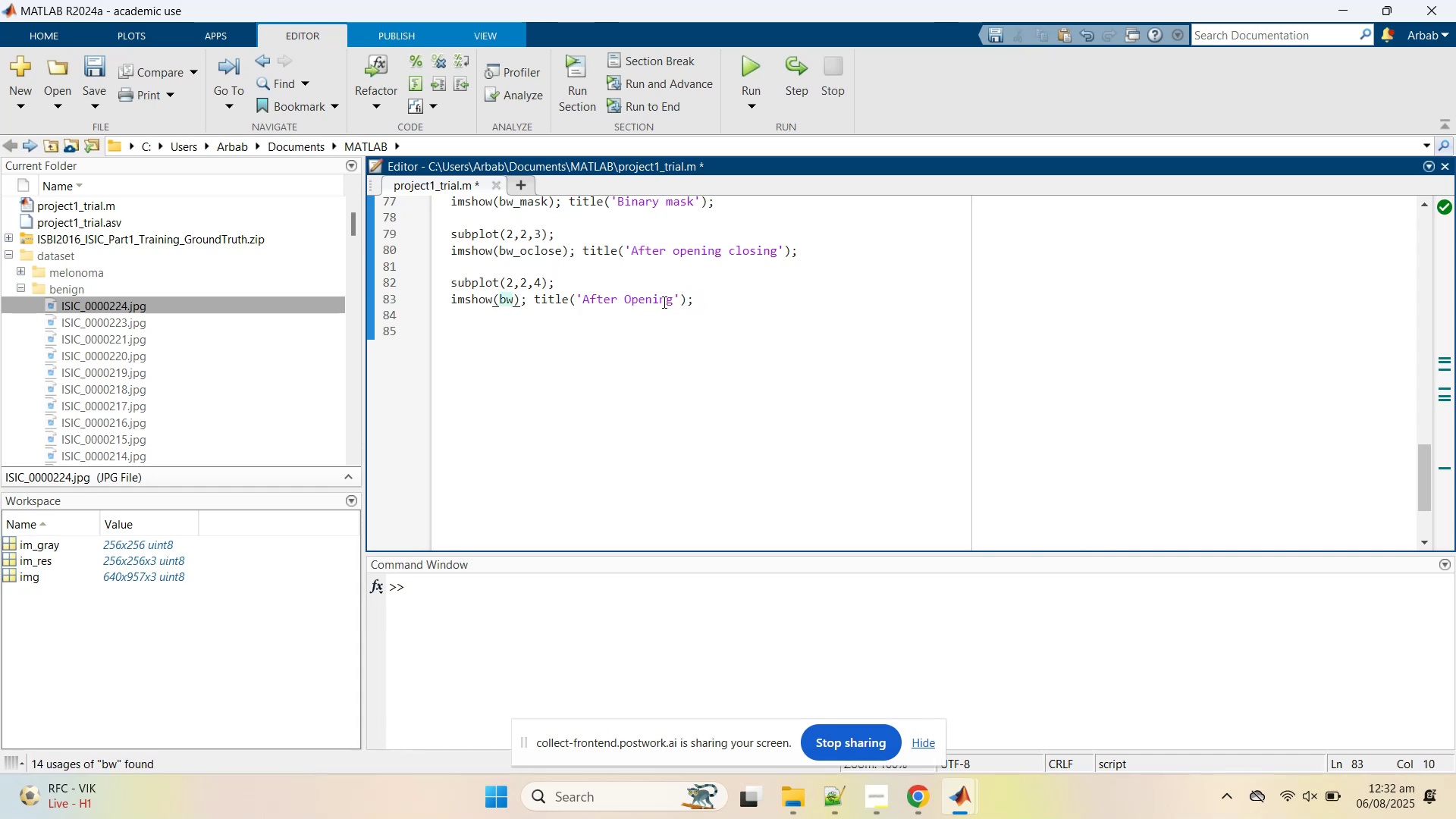 
double_click([663, 302])
 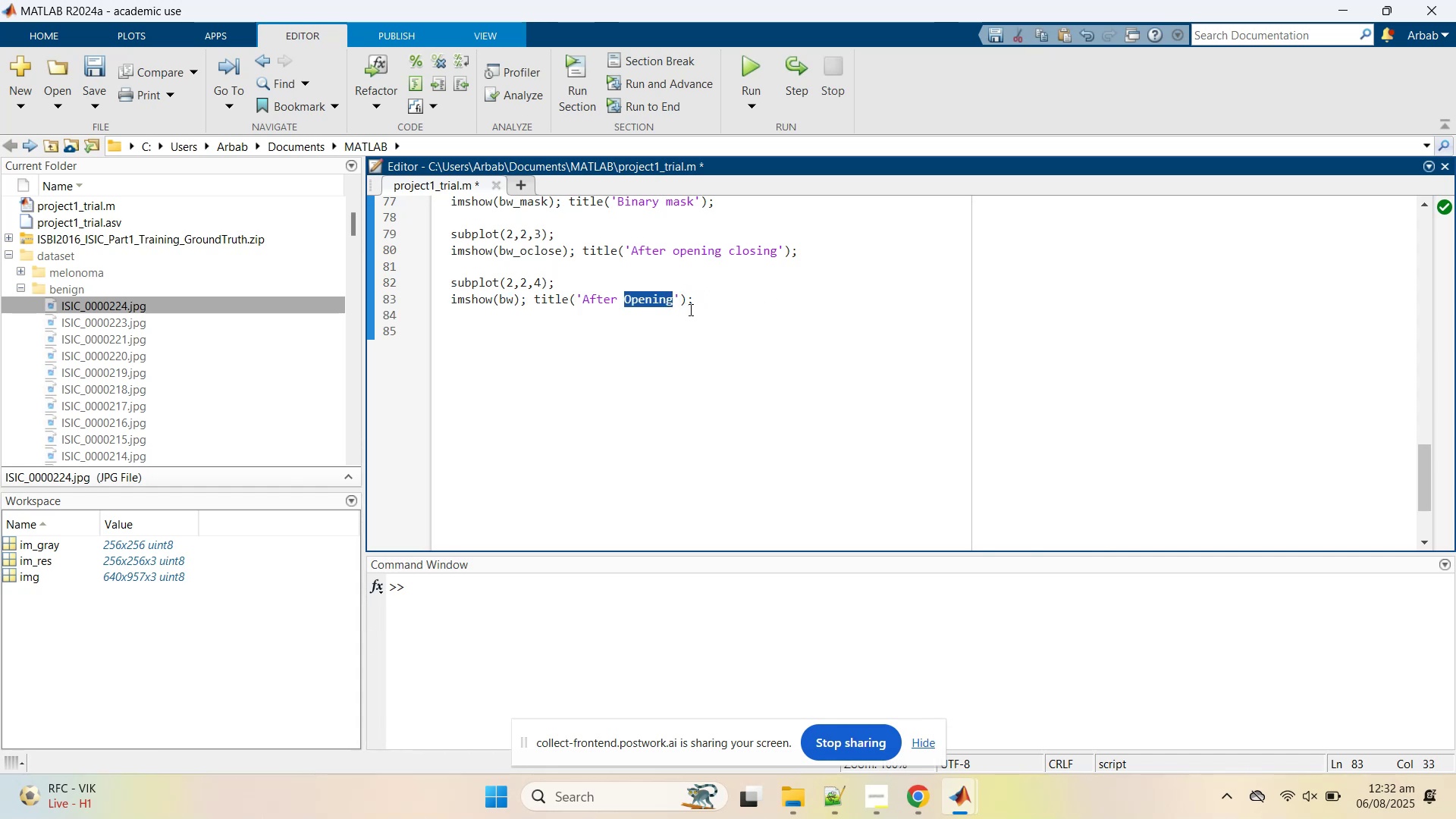 
left_click([679, 308])
 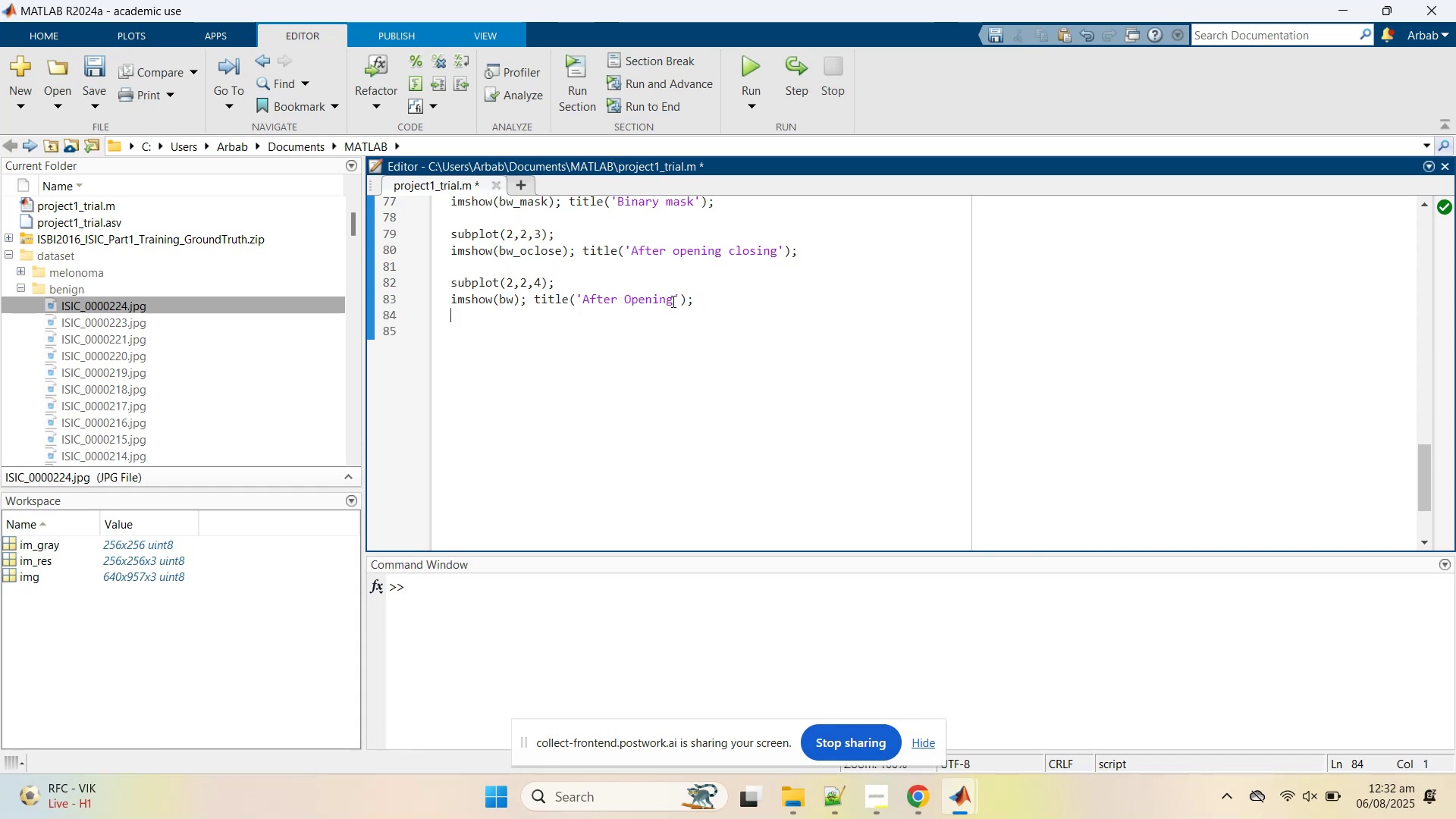 
left_click_drag(start_coordinate=[671, 301], to_coordinate=[585, 297])
 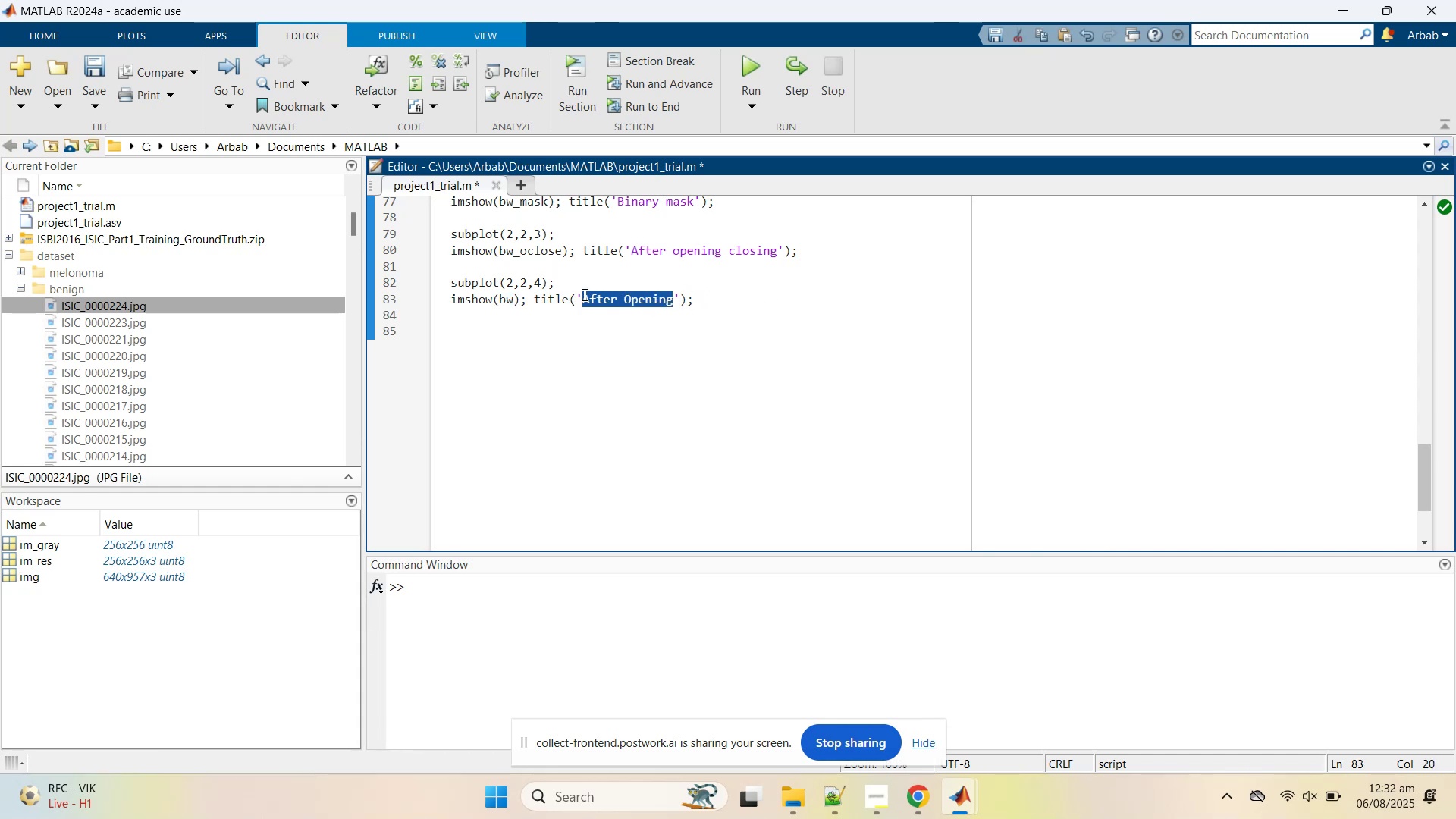 
type(Segmented)
 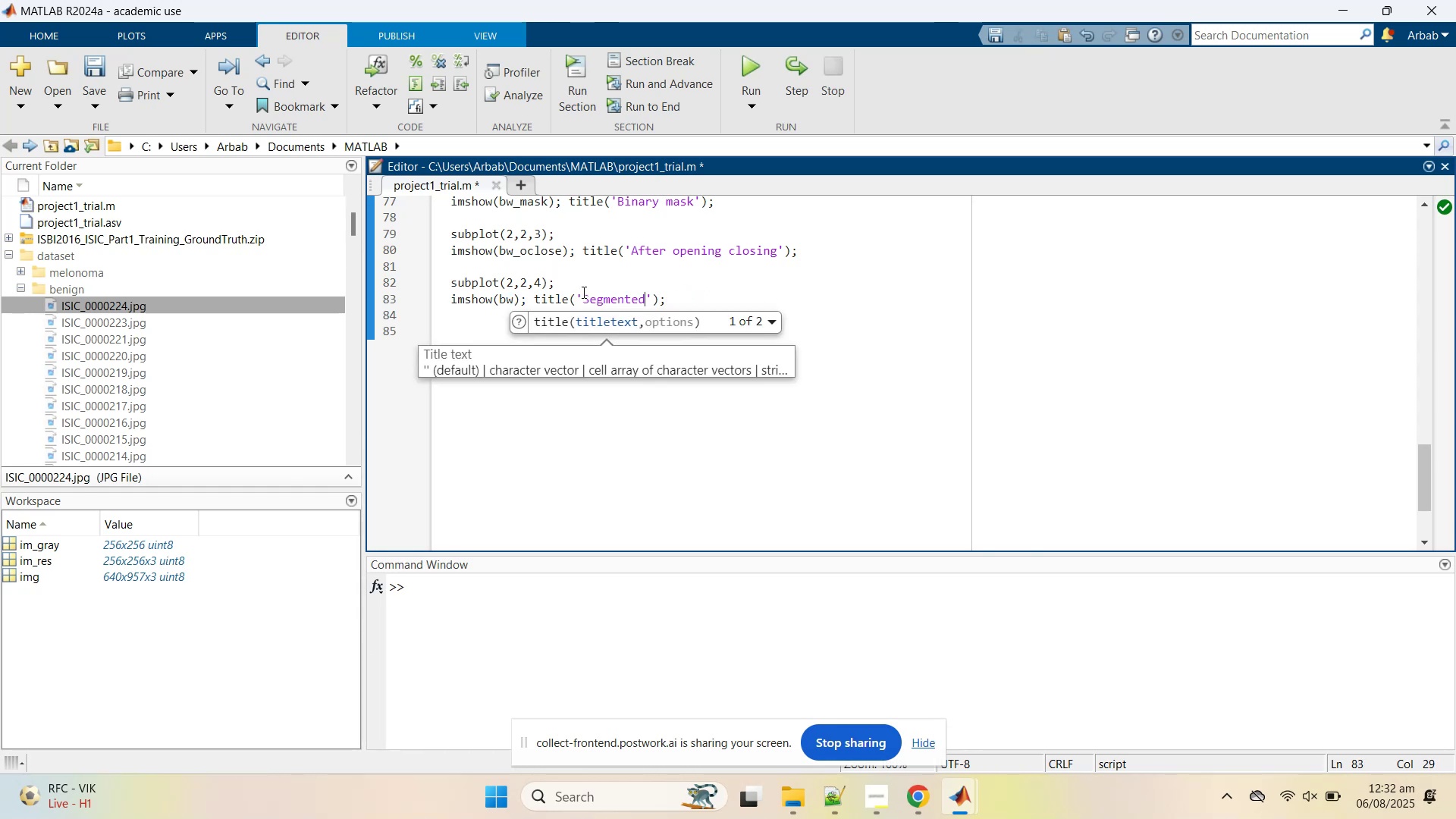 
left_click([703, 265])
 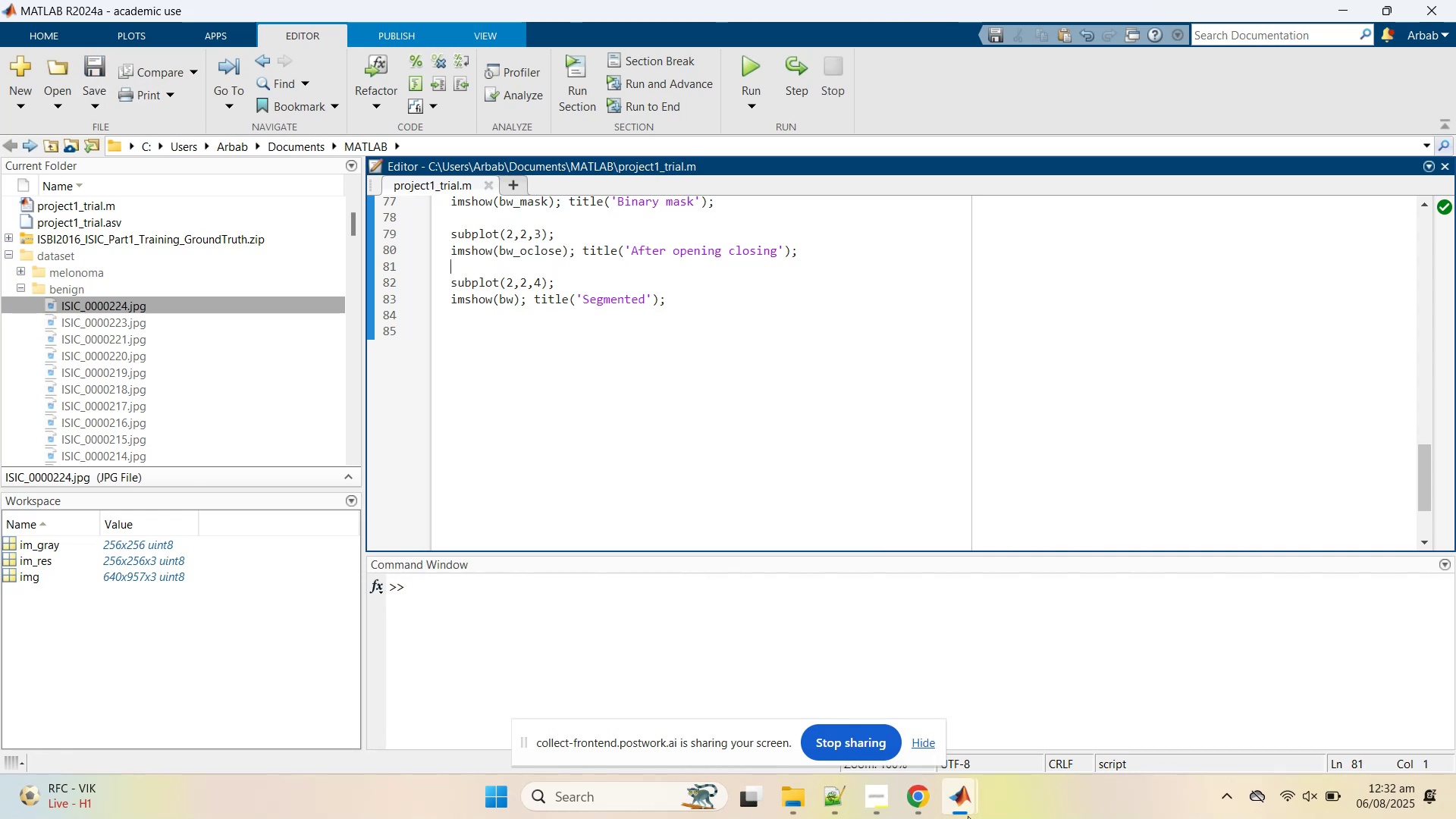 
left_click([1046, 696])
 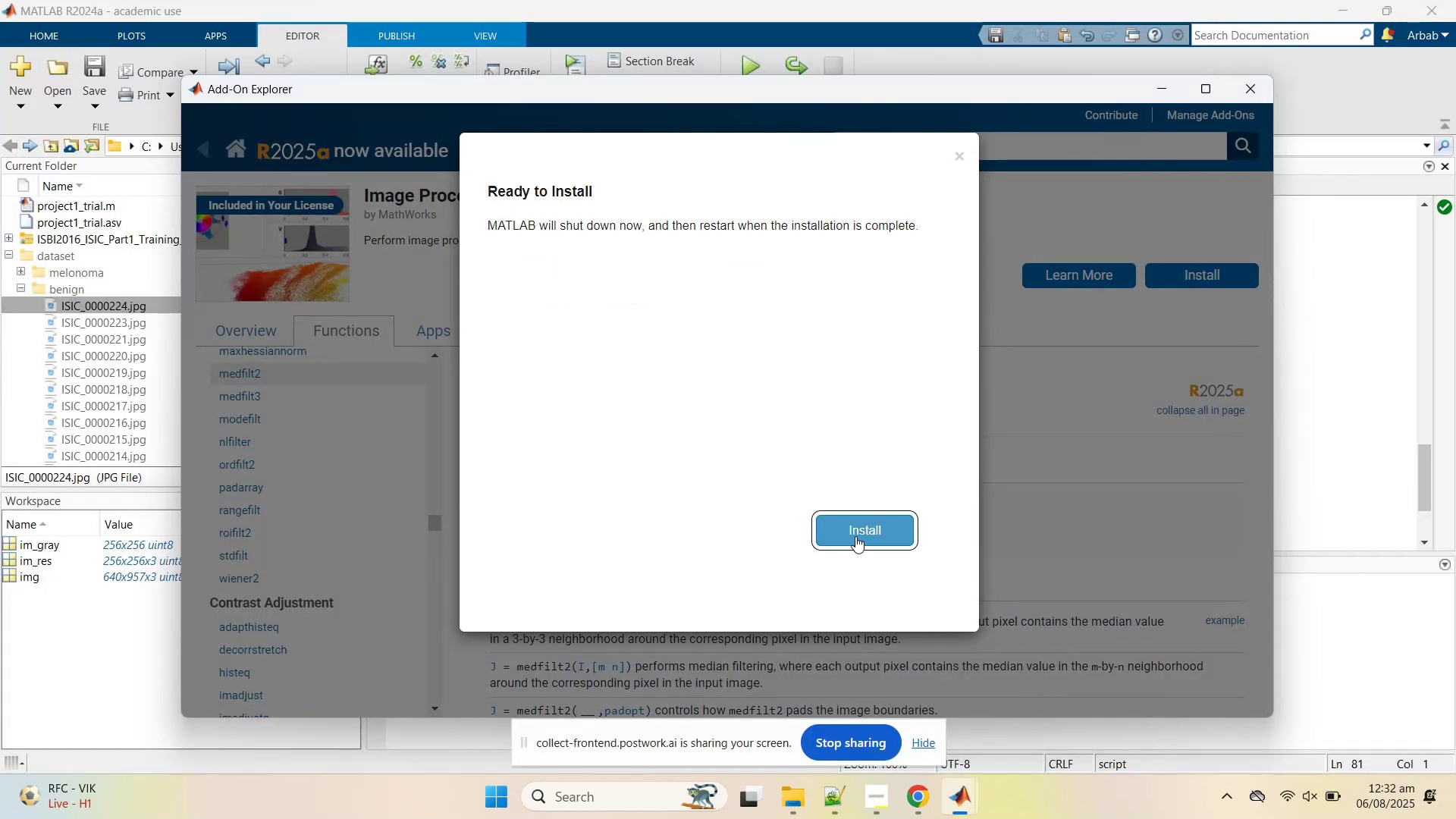 
left_click([855, 536])
 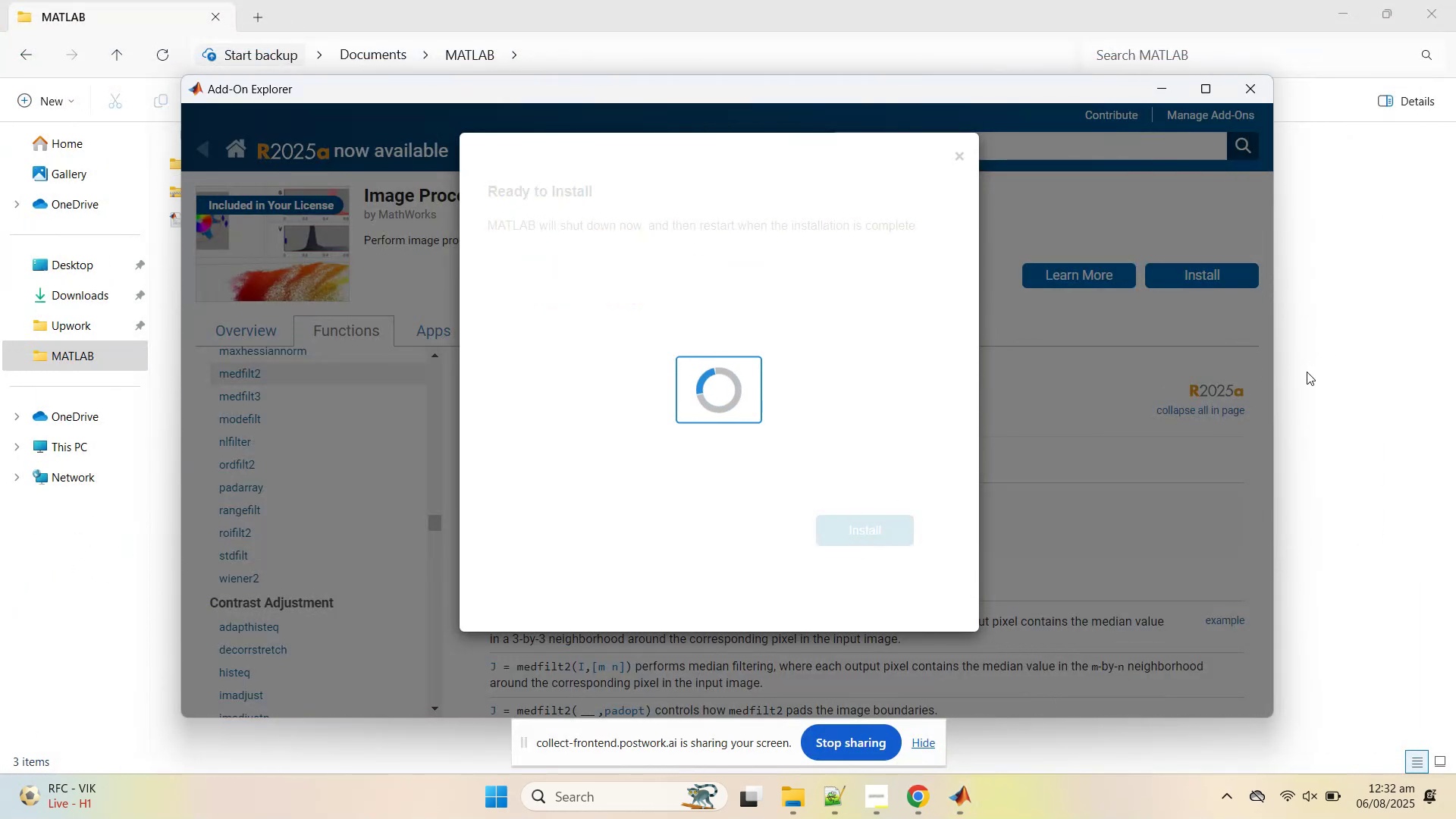 
wait(8.67)
 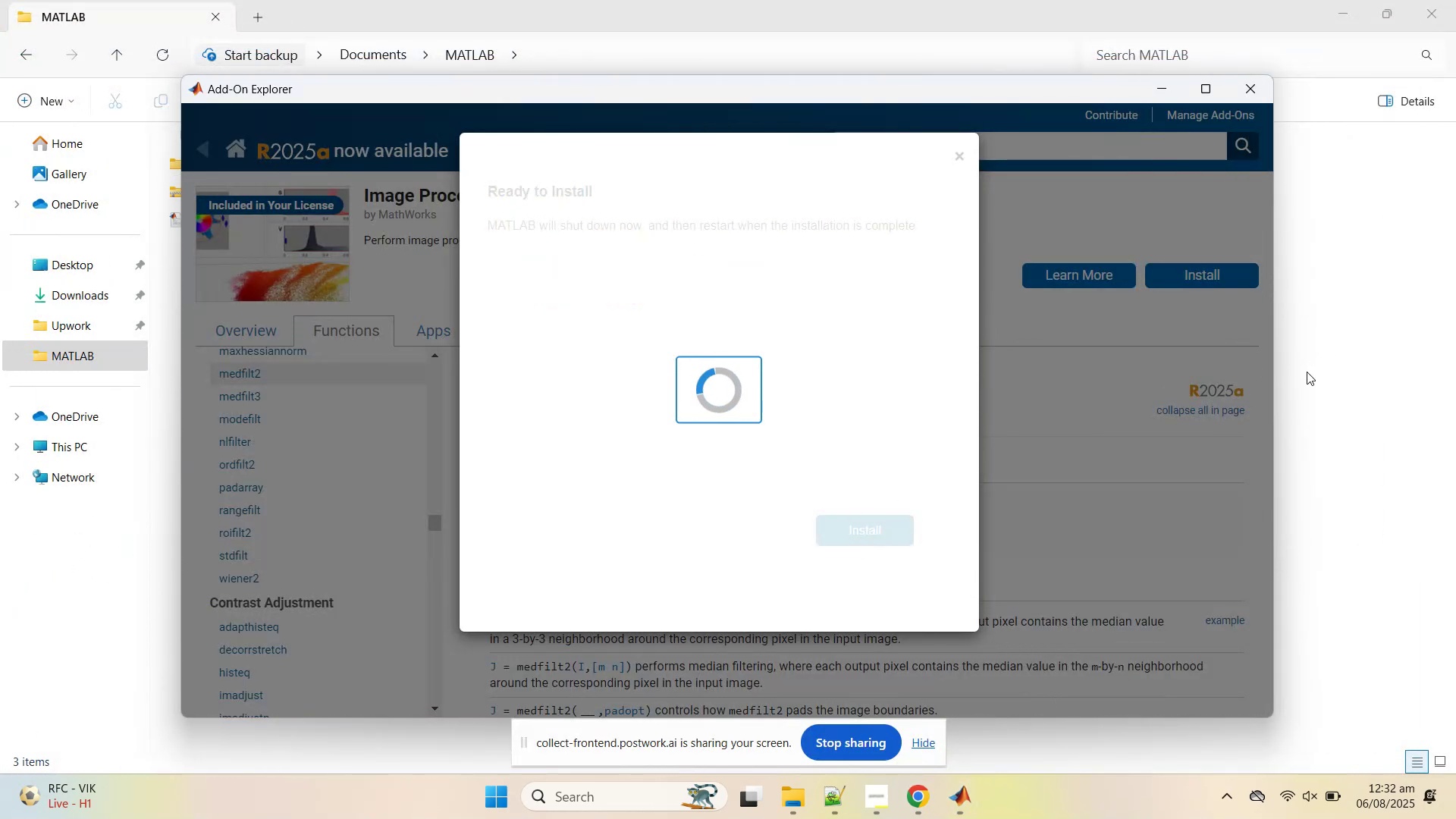 
left_click([939, 793])
 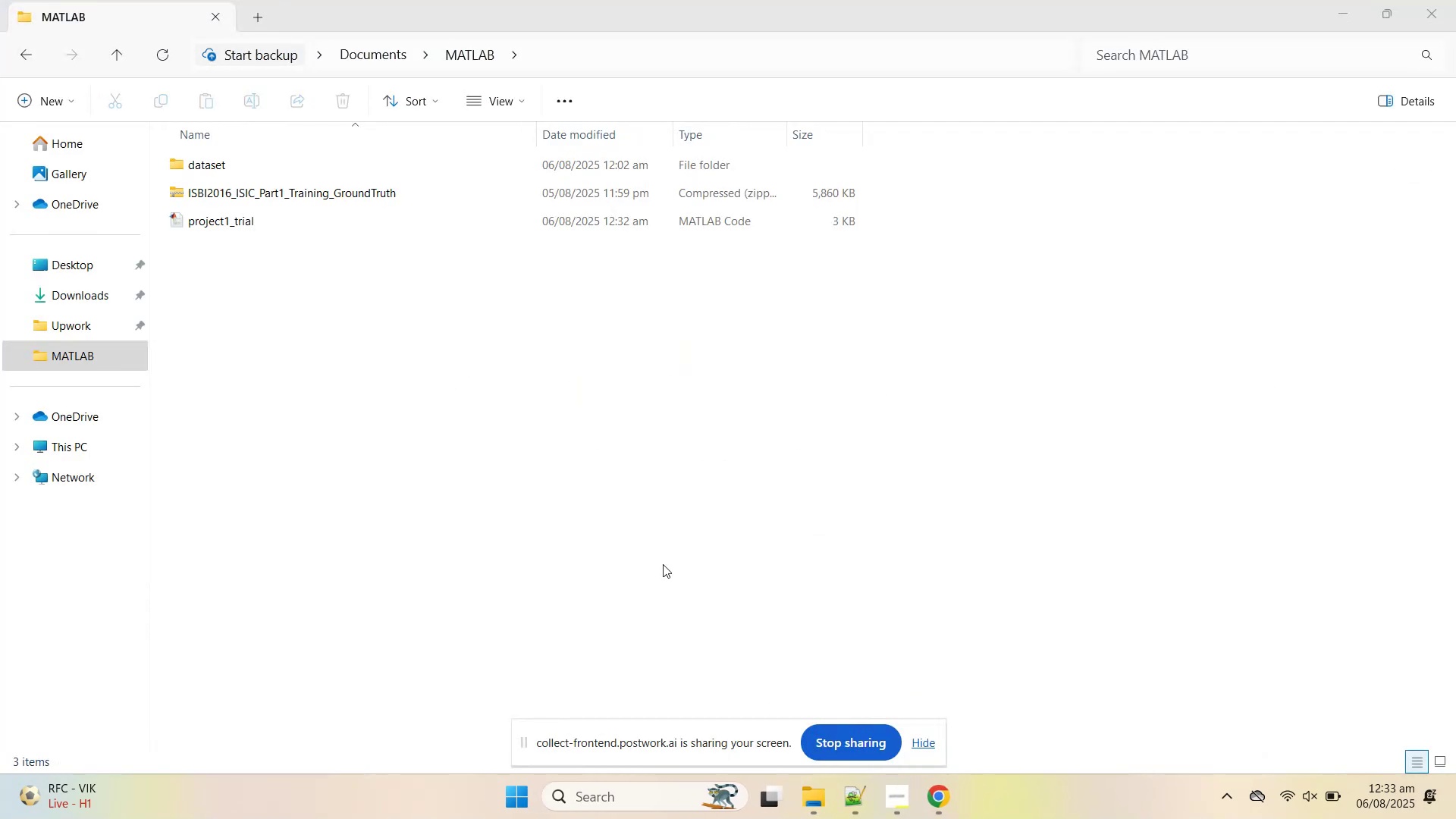 
wait(5.99)
 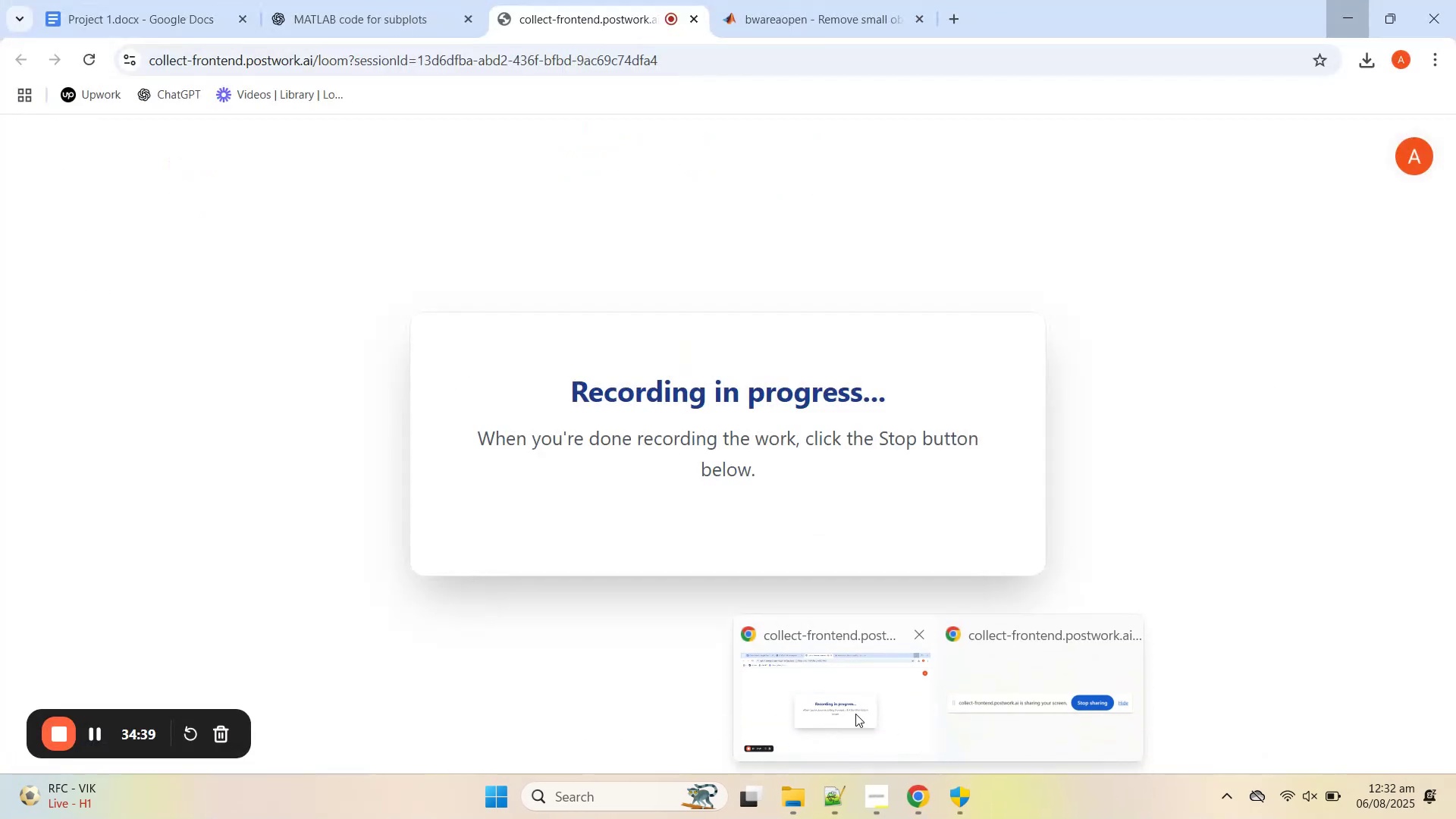 
mouse_move([794, 793])
 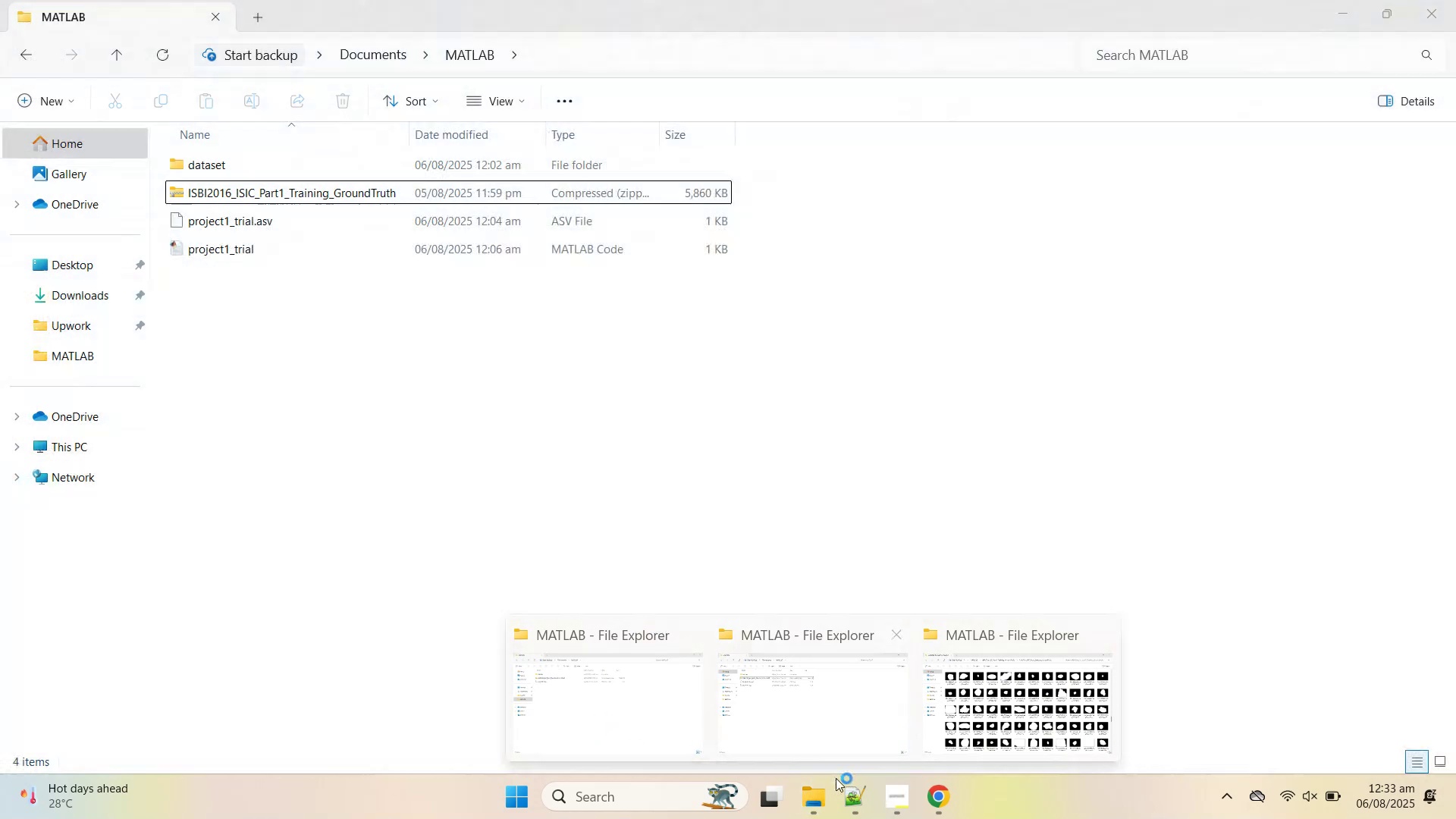 
left_click([931, 802])
 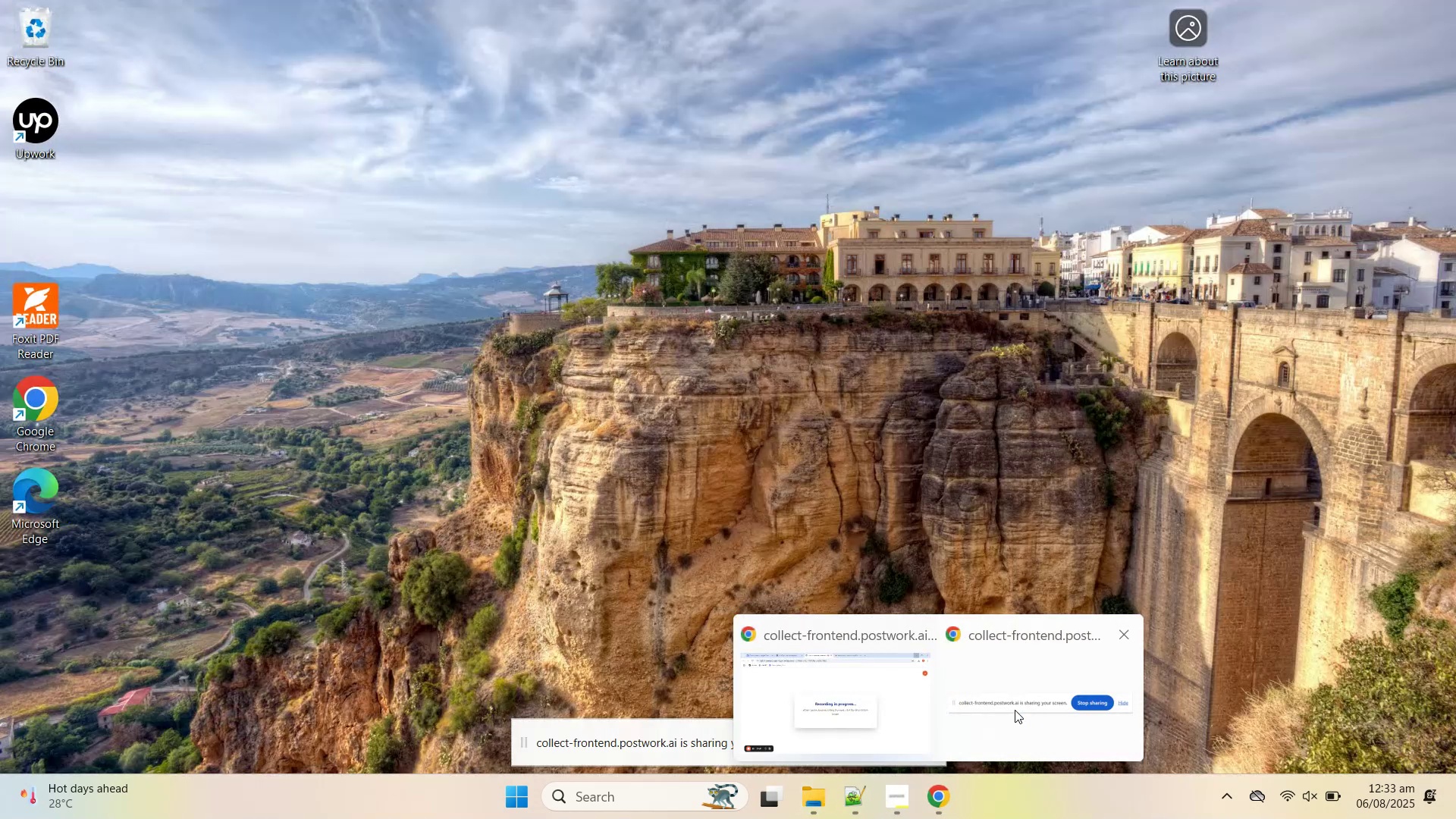 
left_click([1015, 710])
 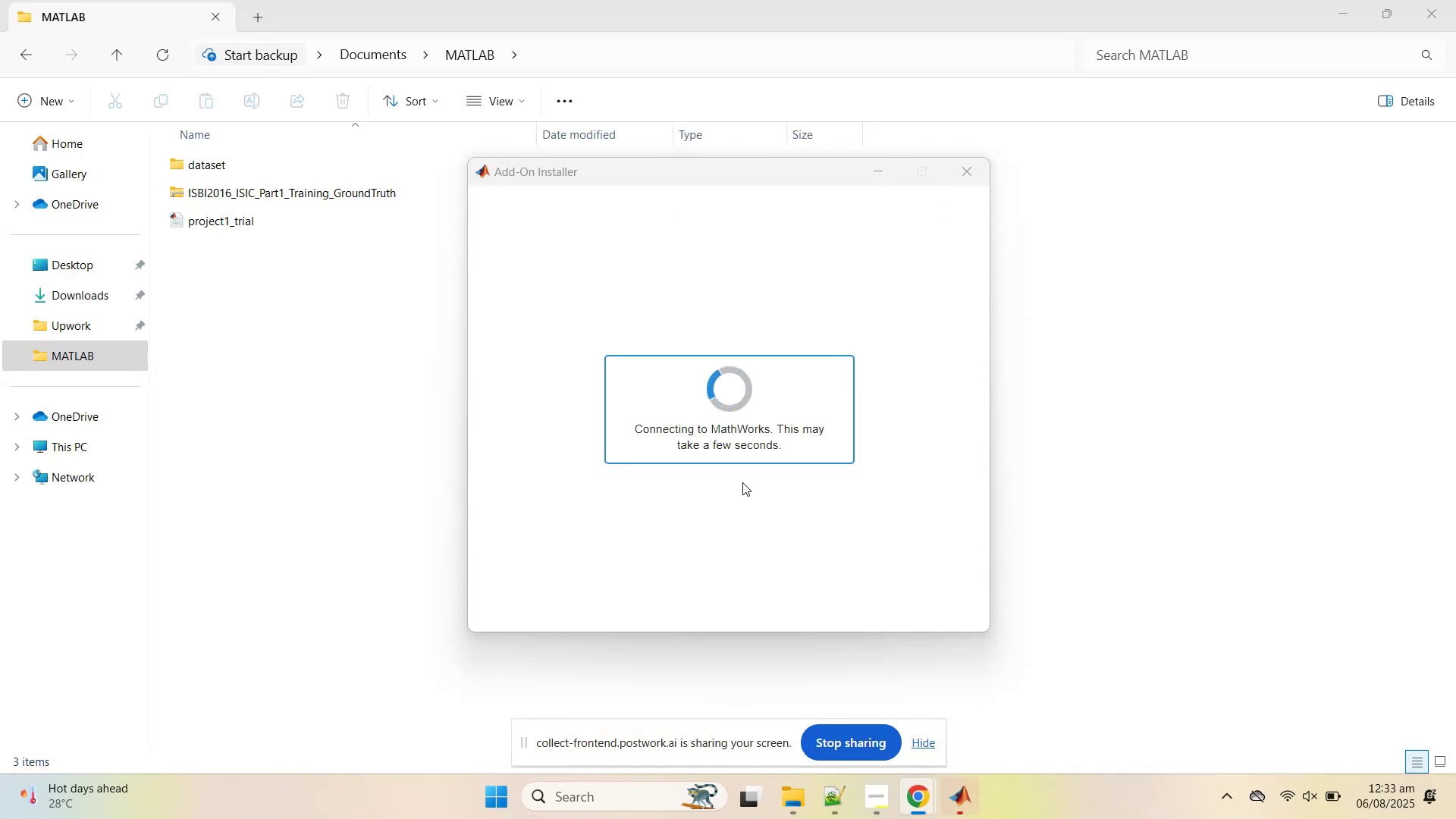 
left_click([979, 795])
 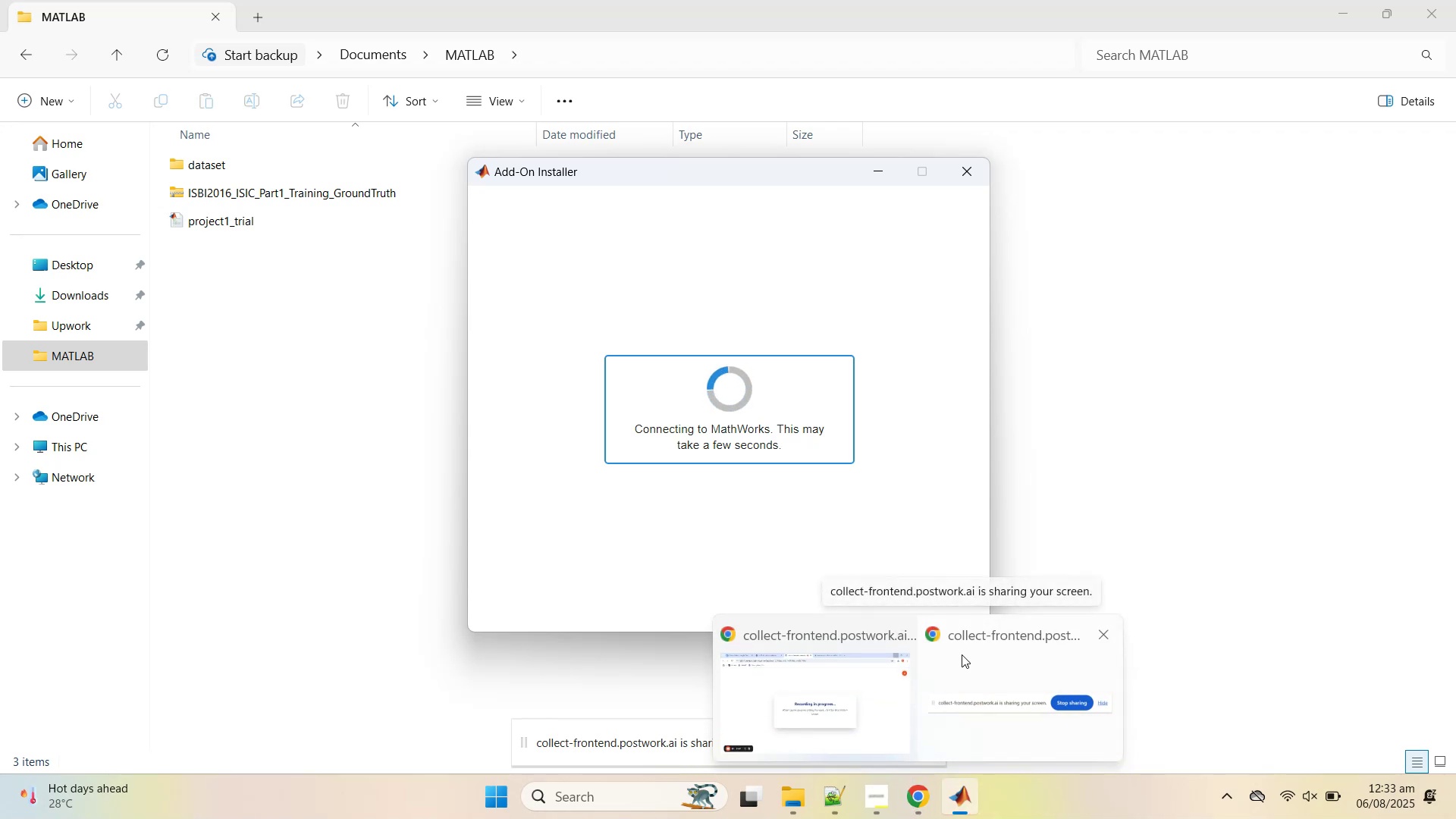 
wait(5.61)
 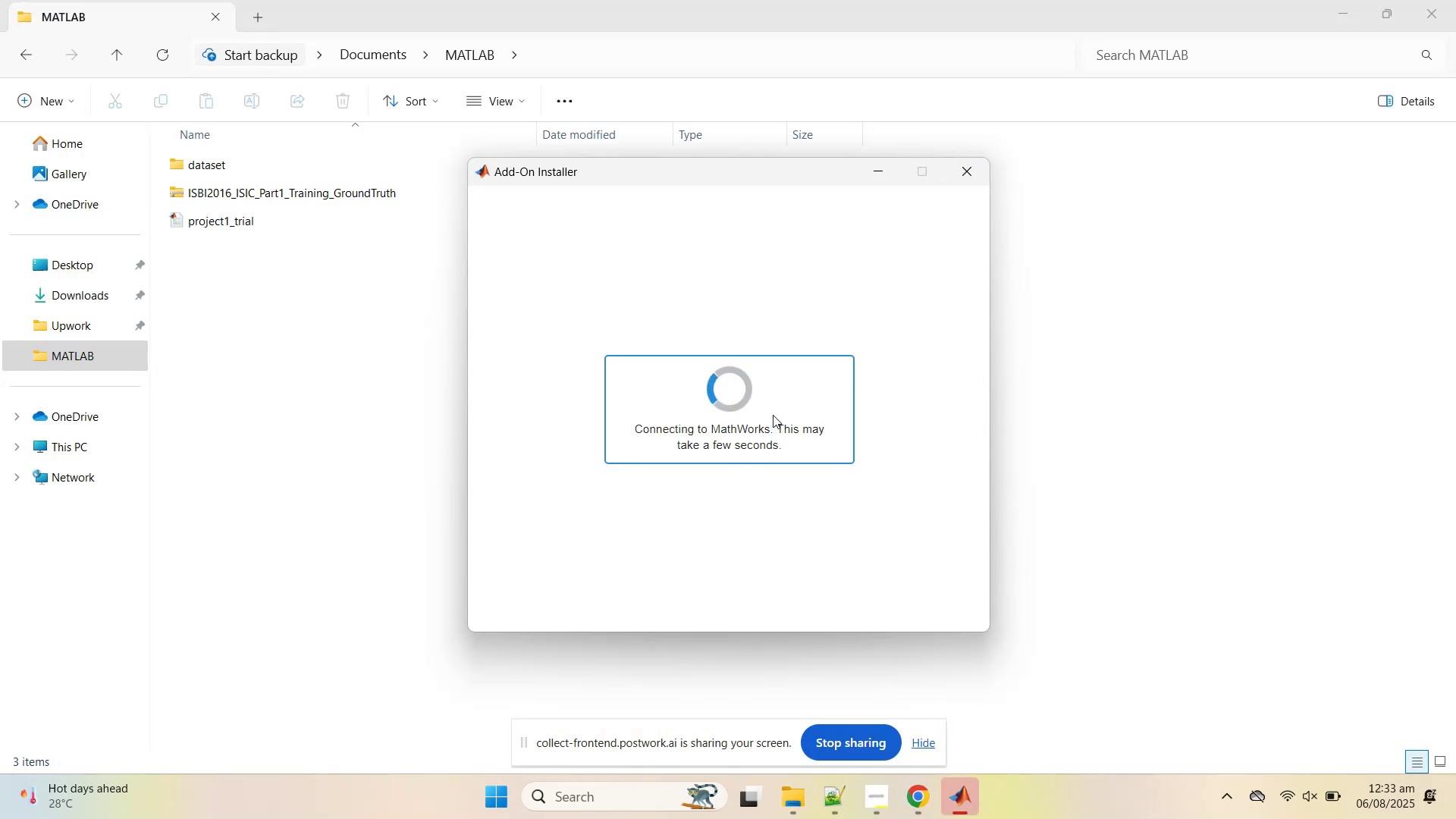 
left_click([836, 661])
 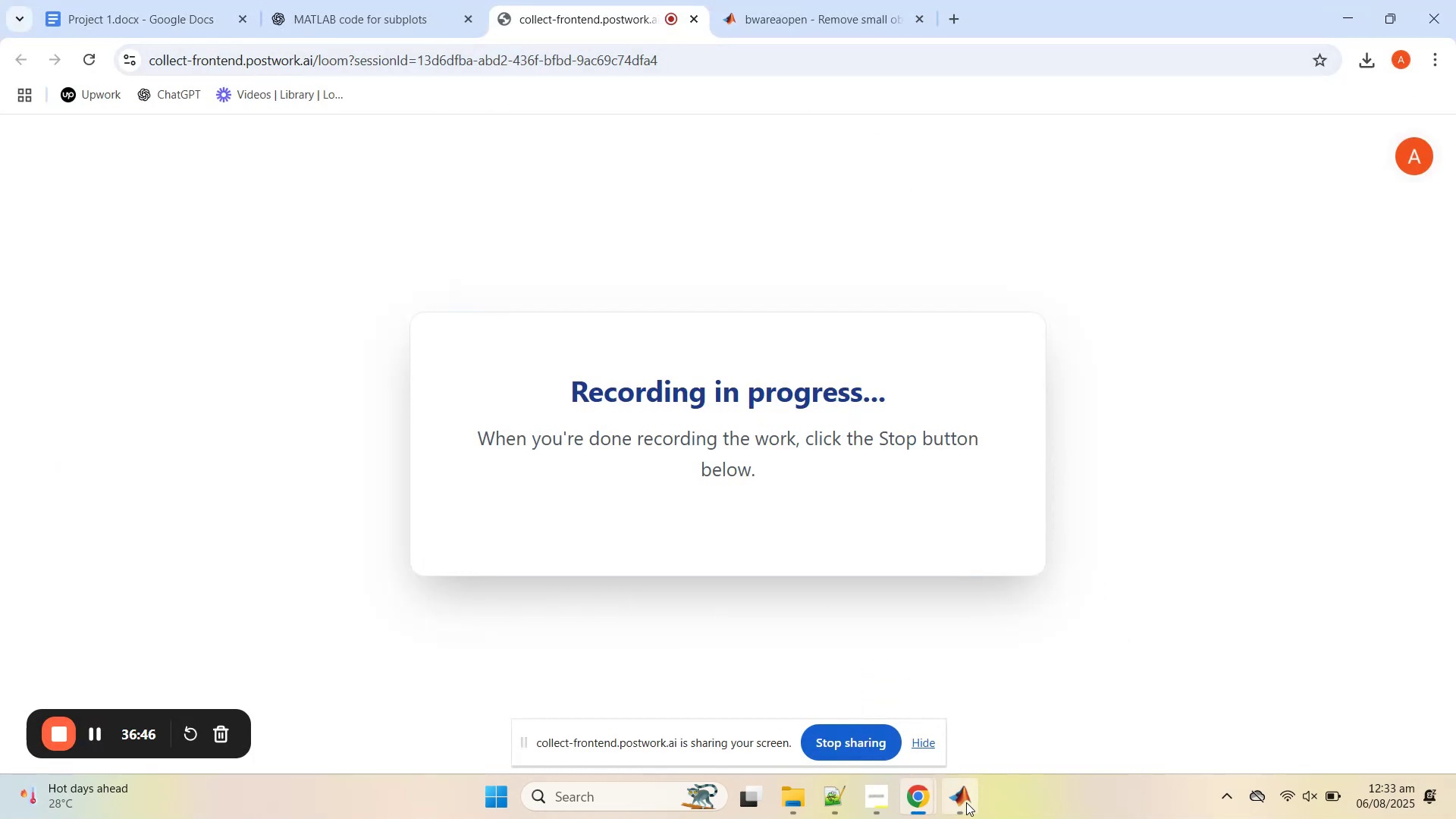 
left_click([984, 700])
 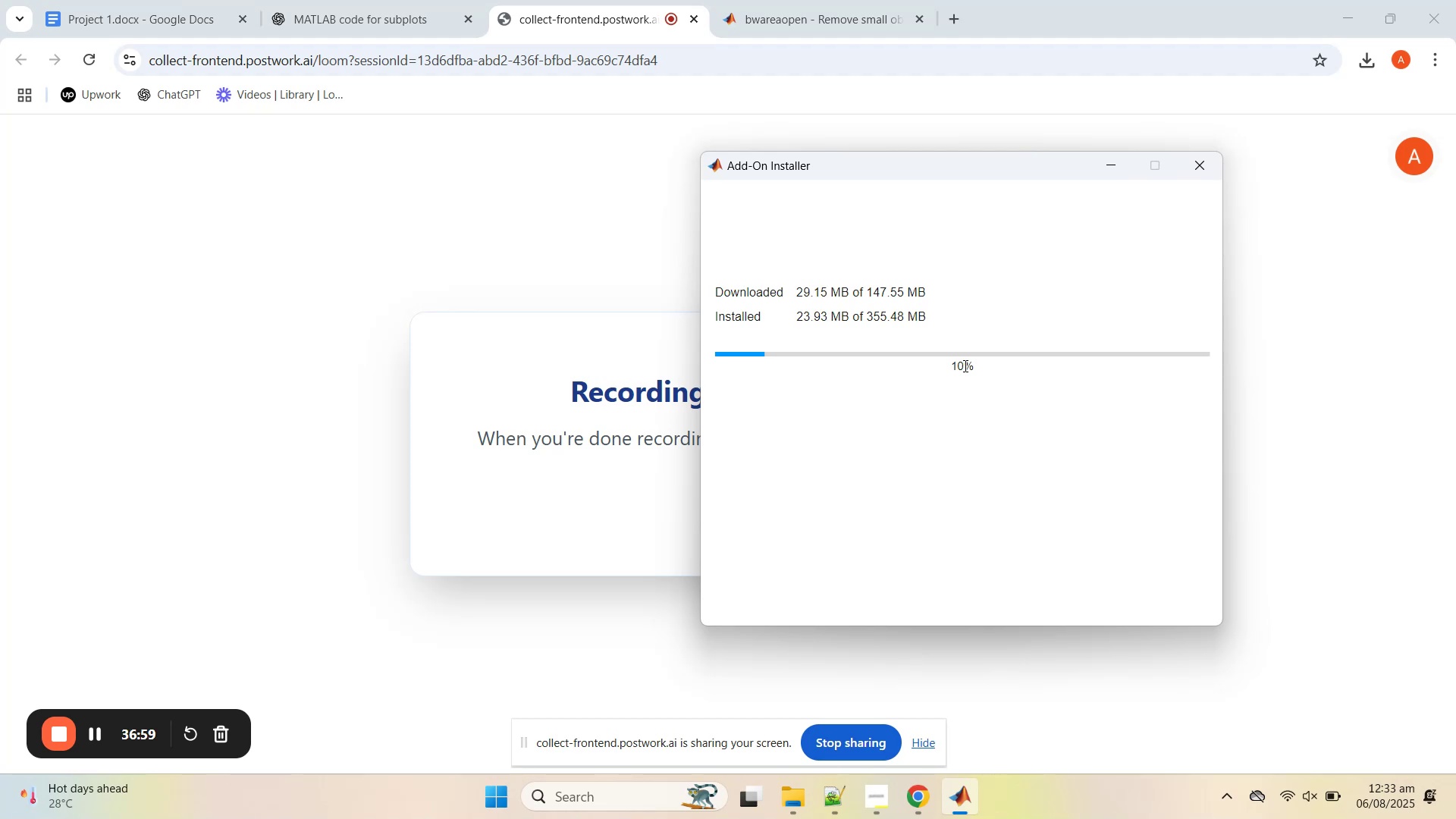 
wait(17.83)
 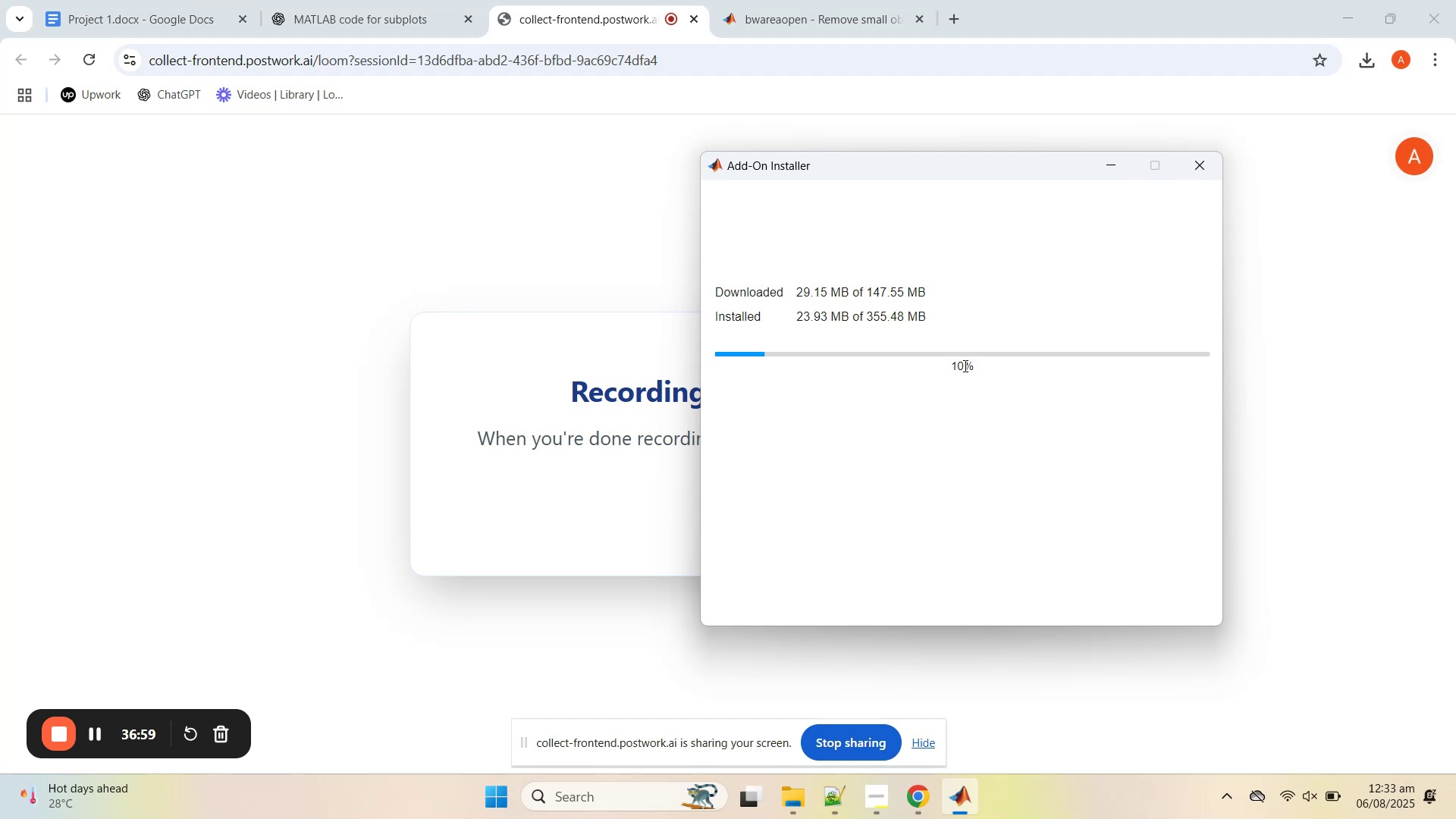 
left_click([137, 0])
 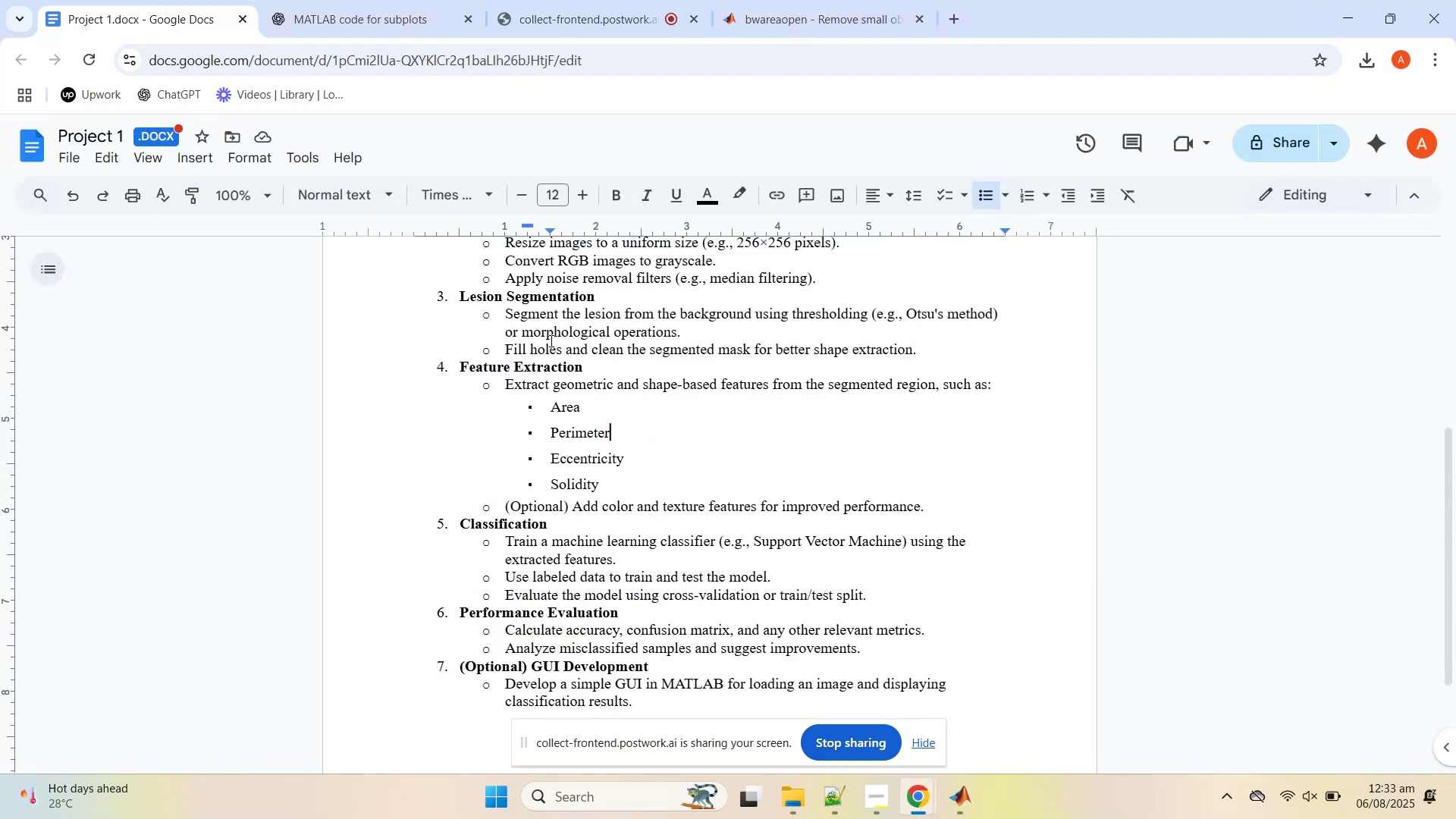 
left_click([786, 368])
 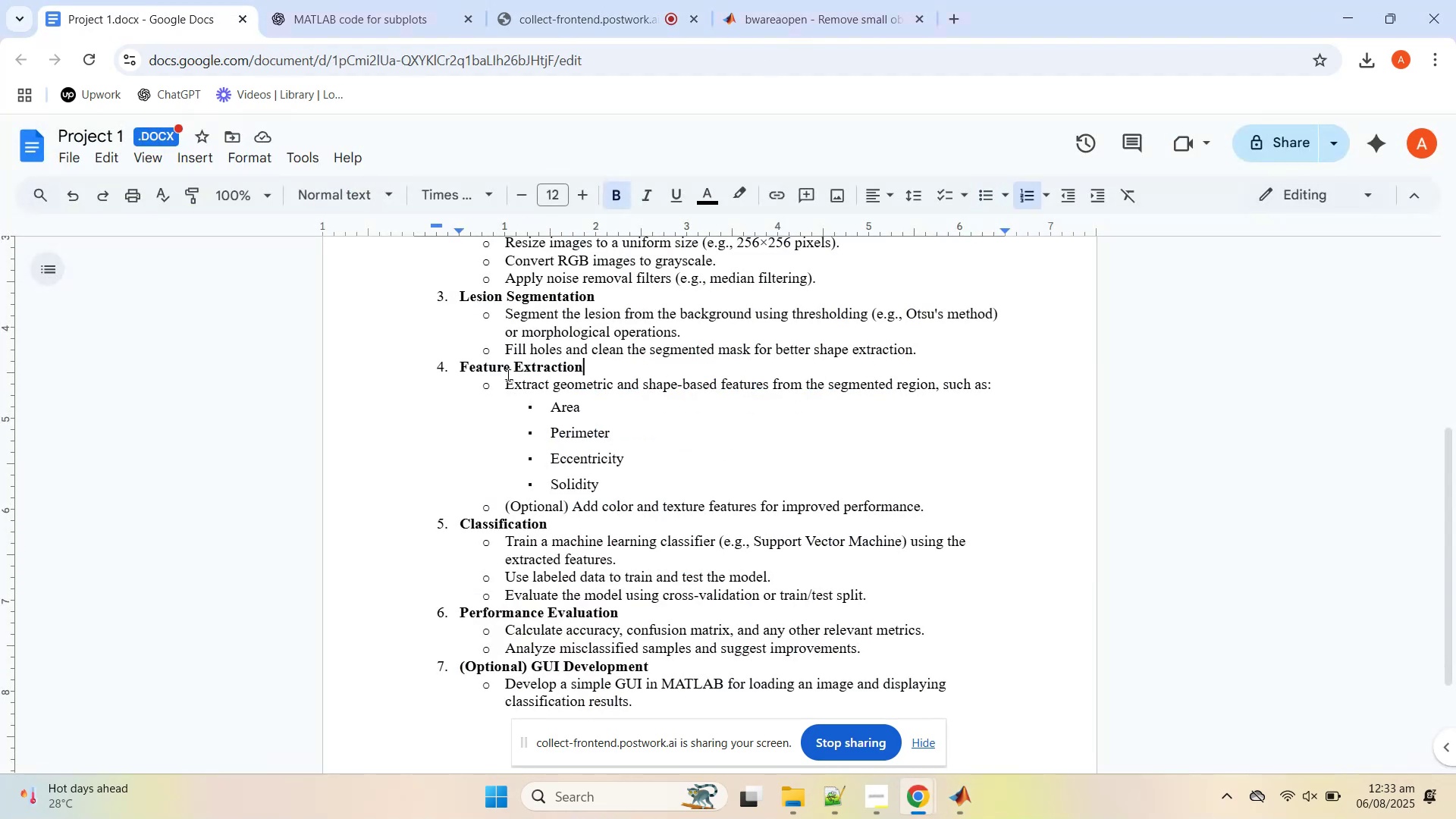 
left_click_drag(start_coordinate=[507, 384], to_coordinate=[786, 487])
 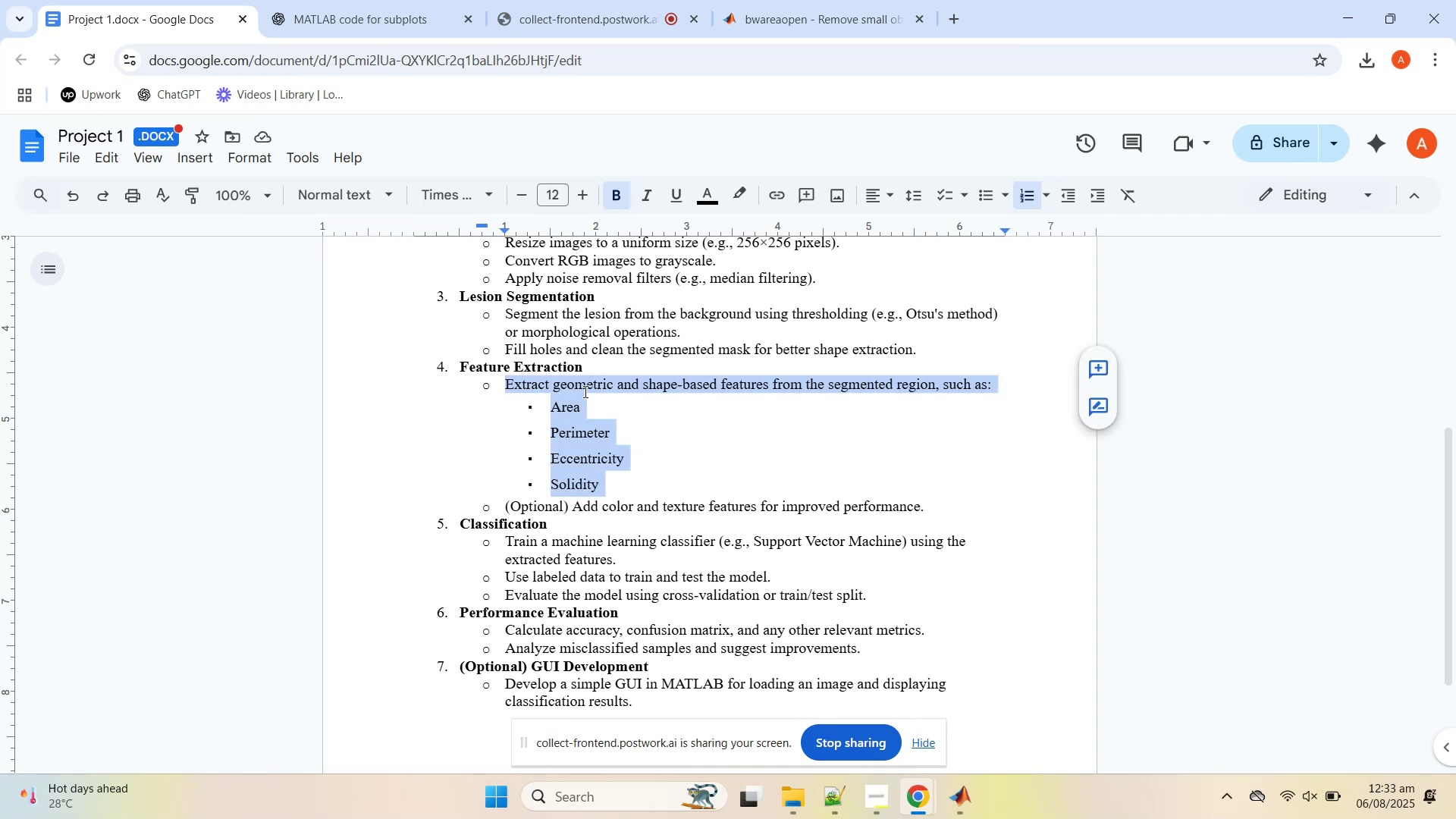 
right_click([584, 391])
 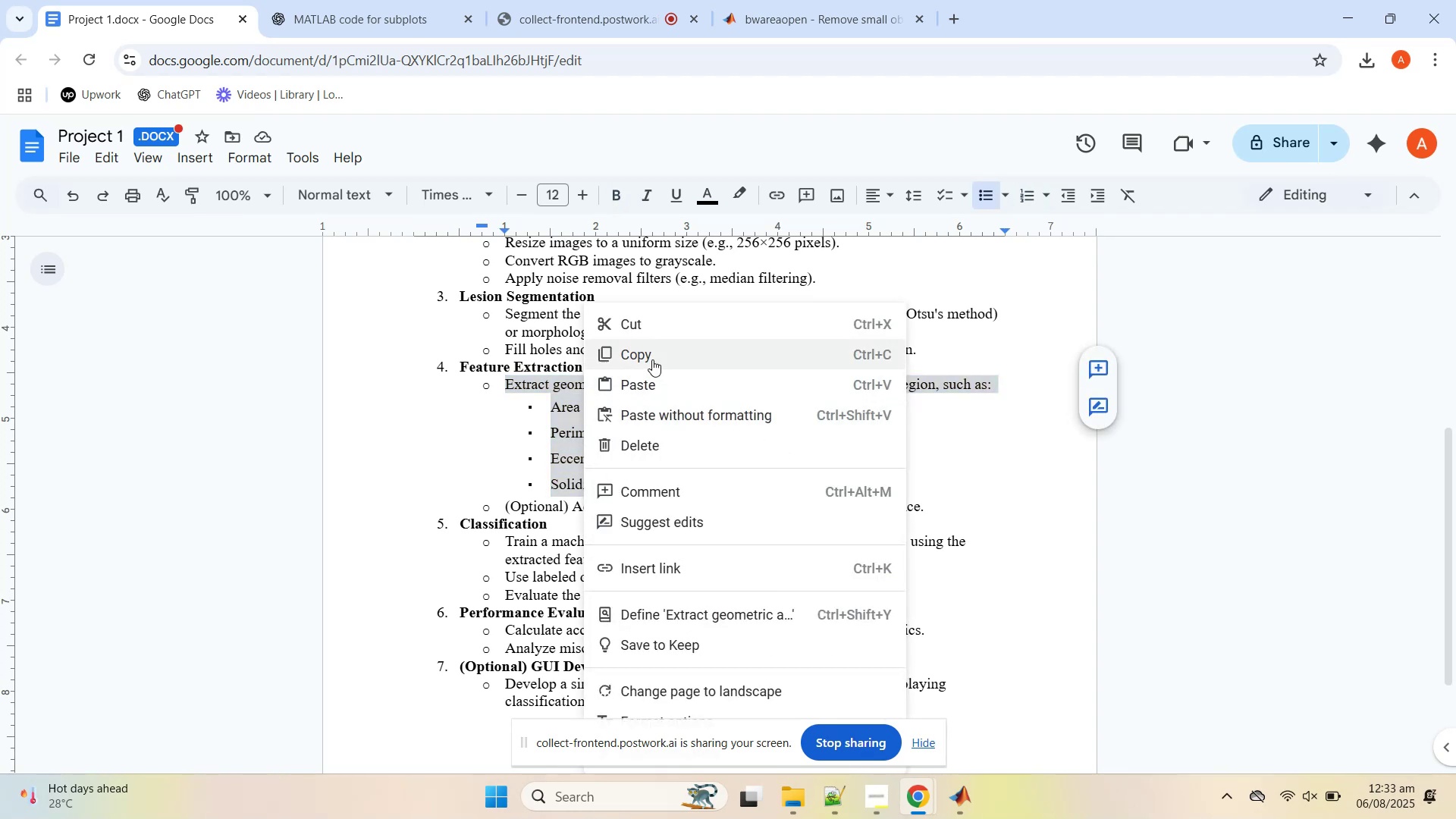 
left_click([652, 359])
 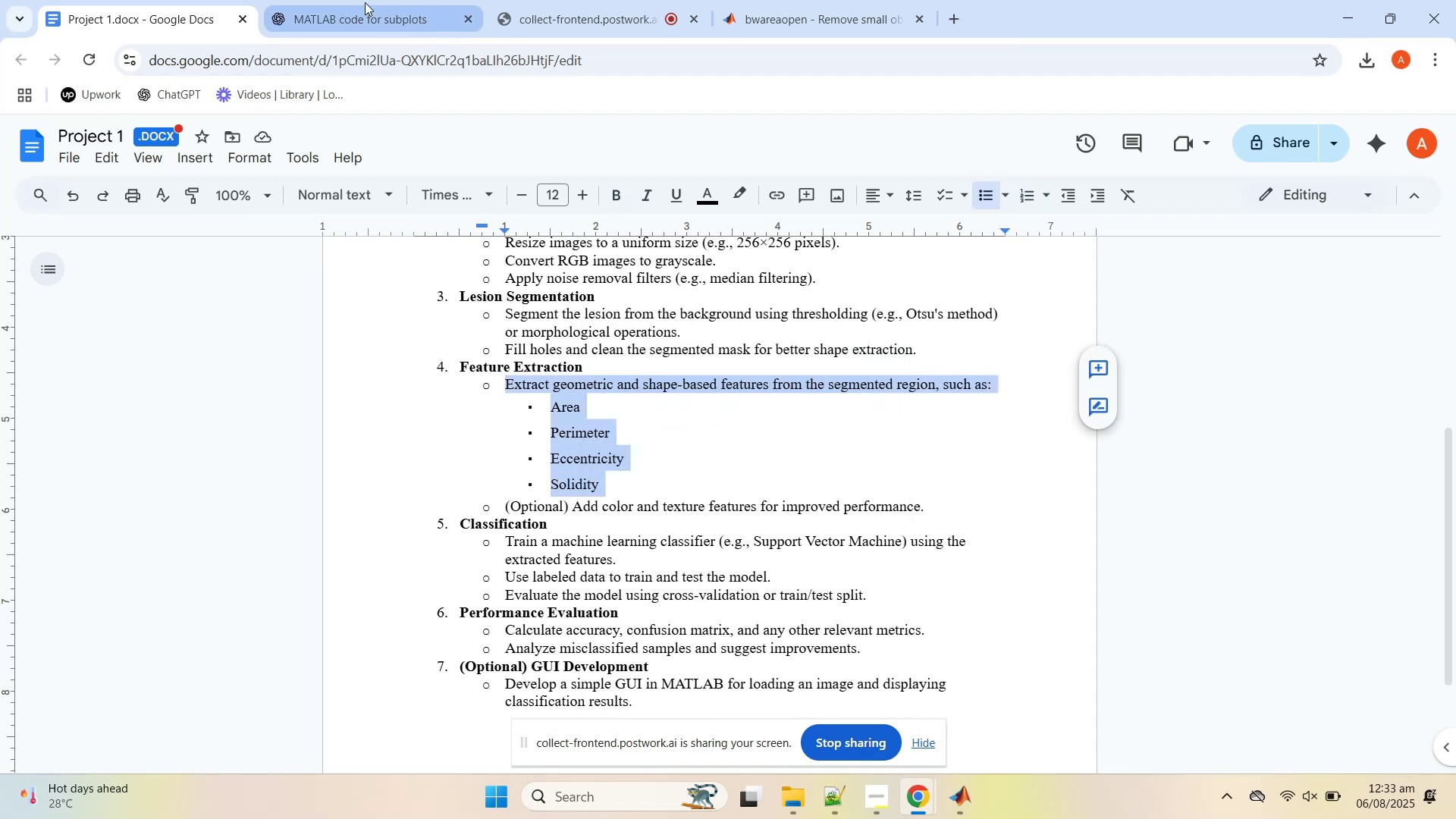 
left_click([365, 2])
 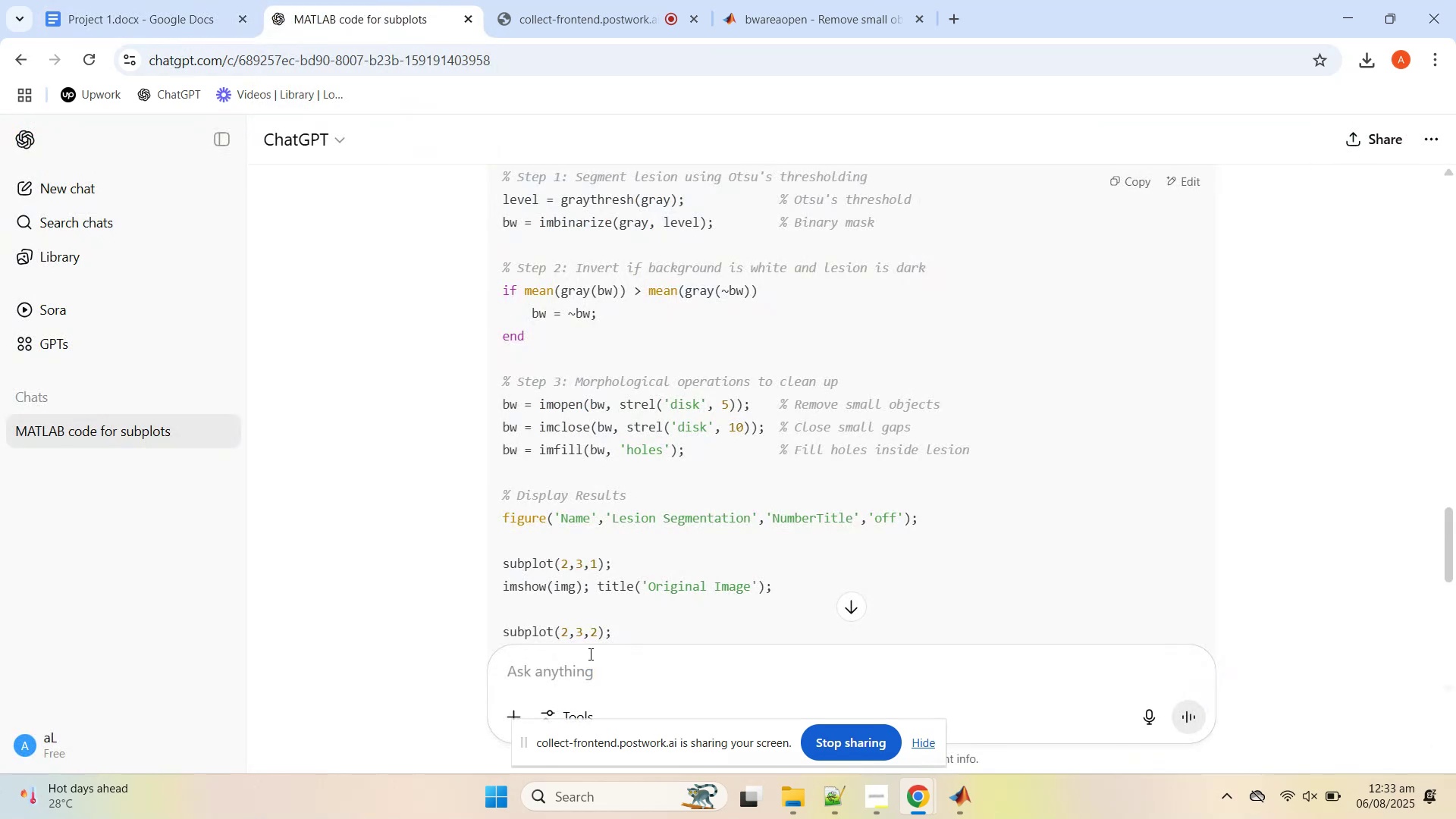 
right_click([614, 679])
 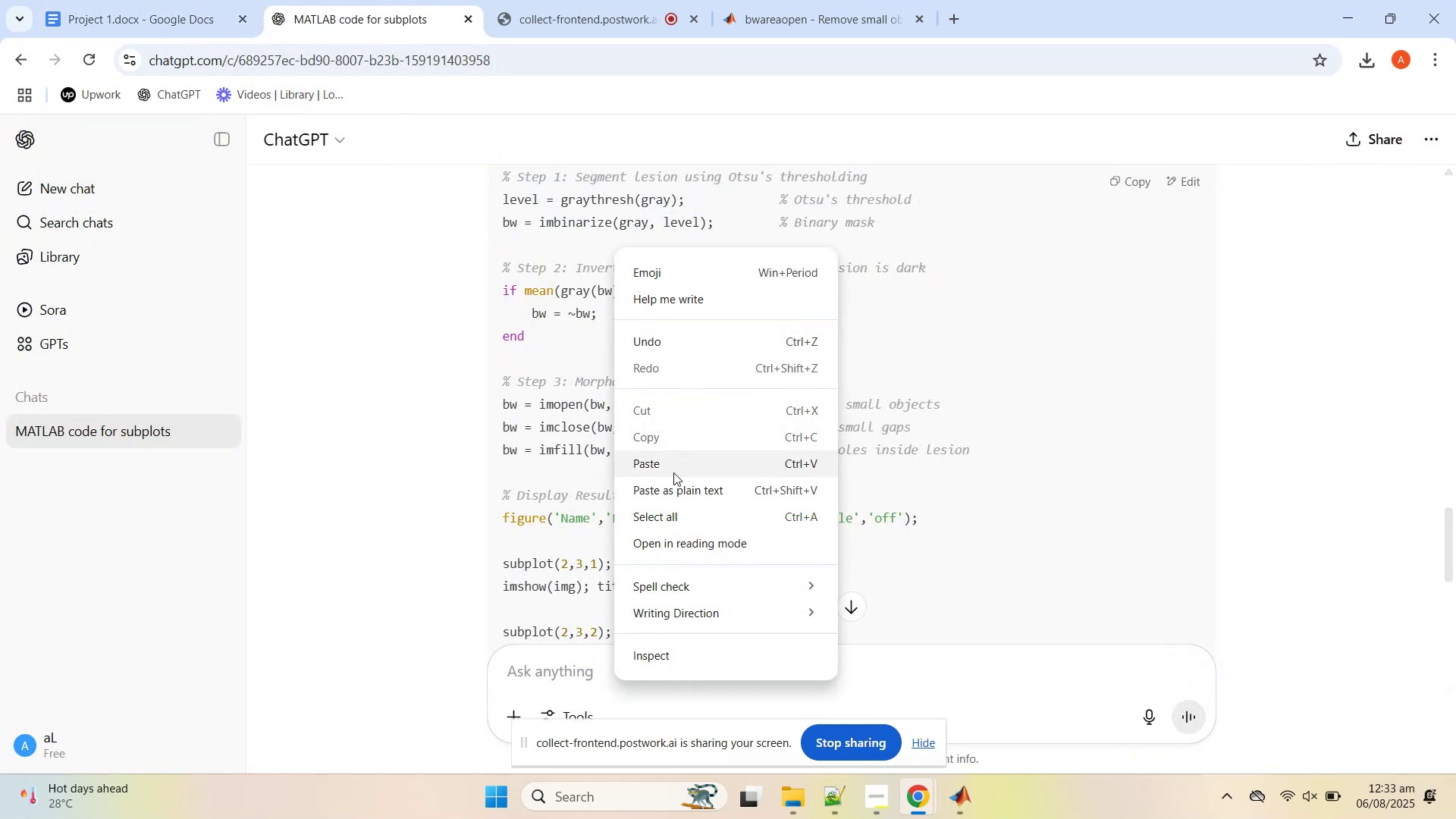 
left_click([673, 472])
 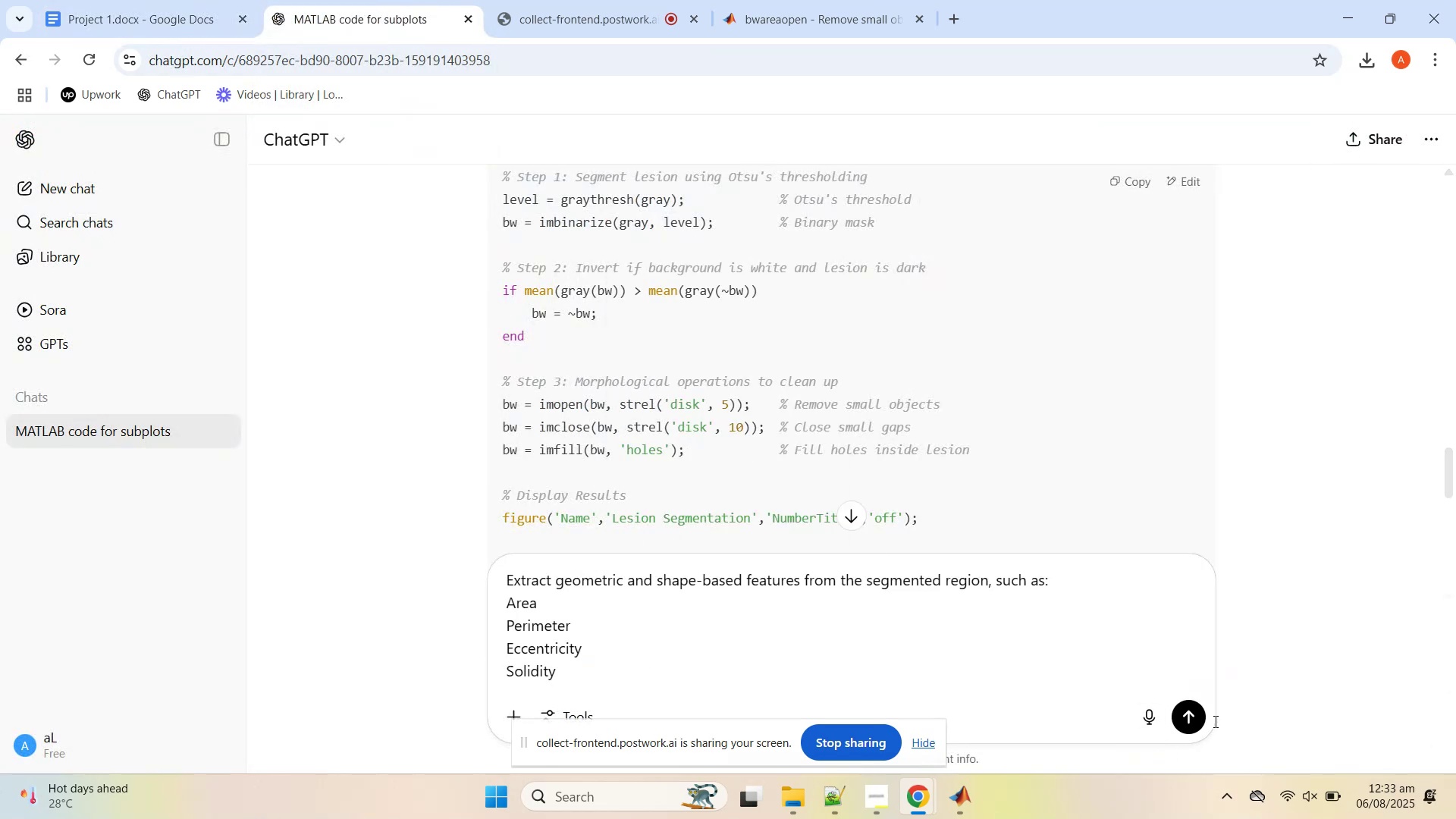 
left_click([1189, 718])
 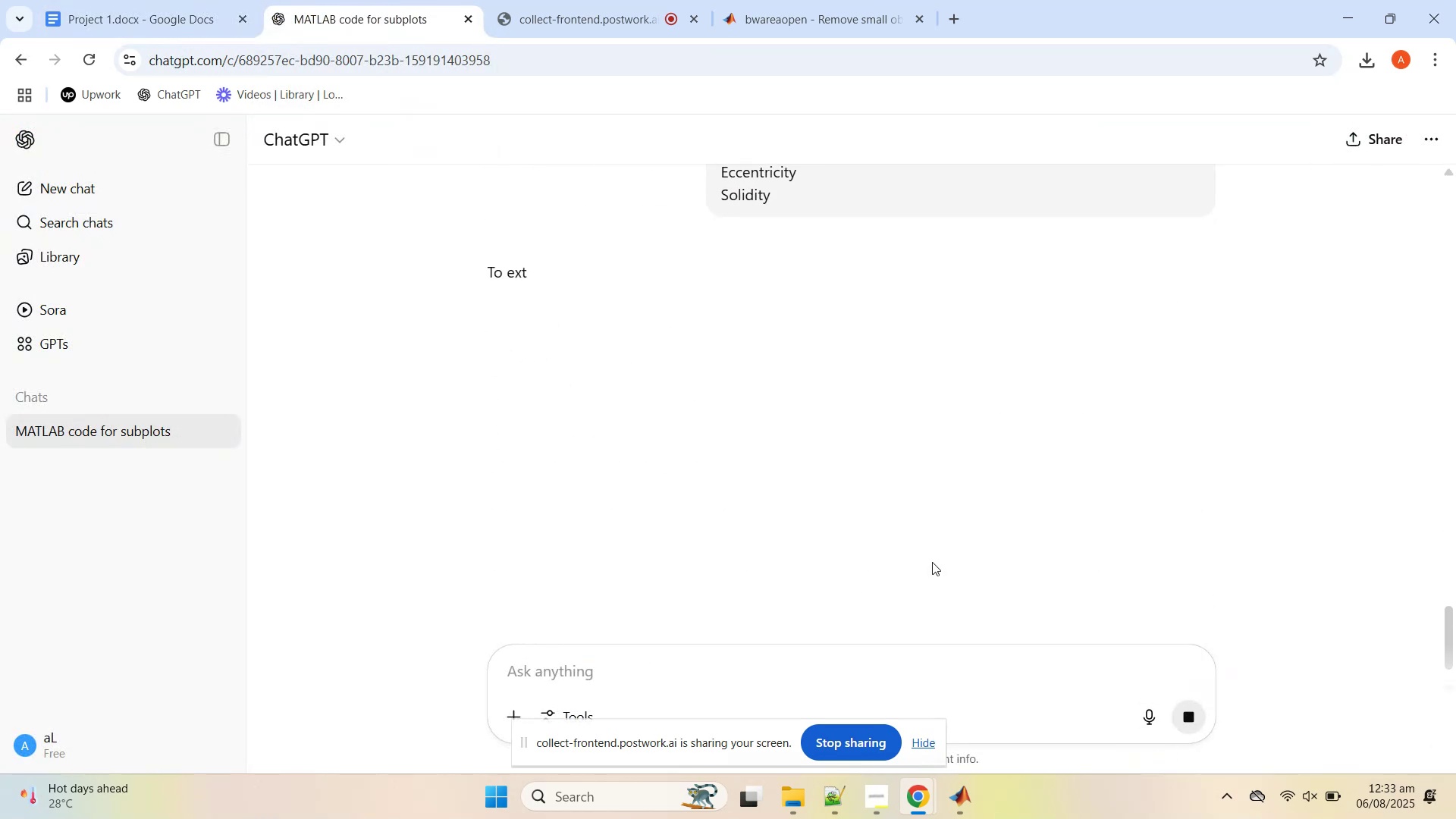 
scroll: coordinate [932, 562], scroll_direction: up, amount: 1.0
 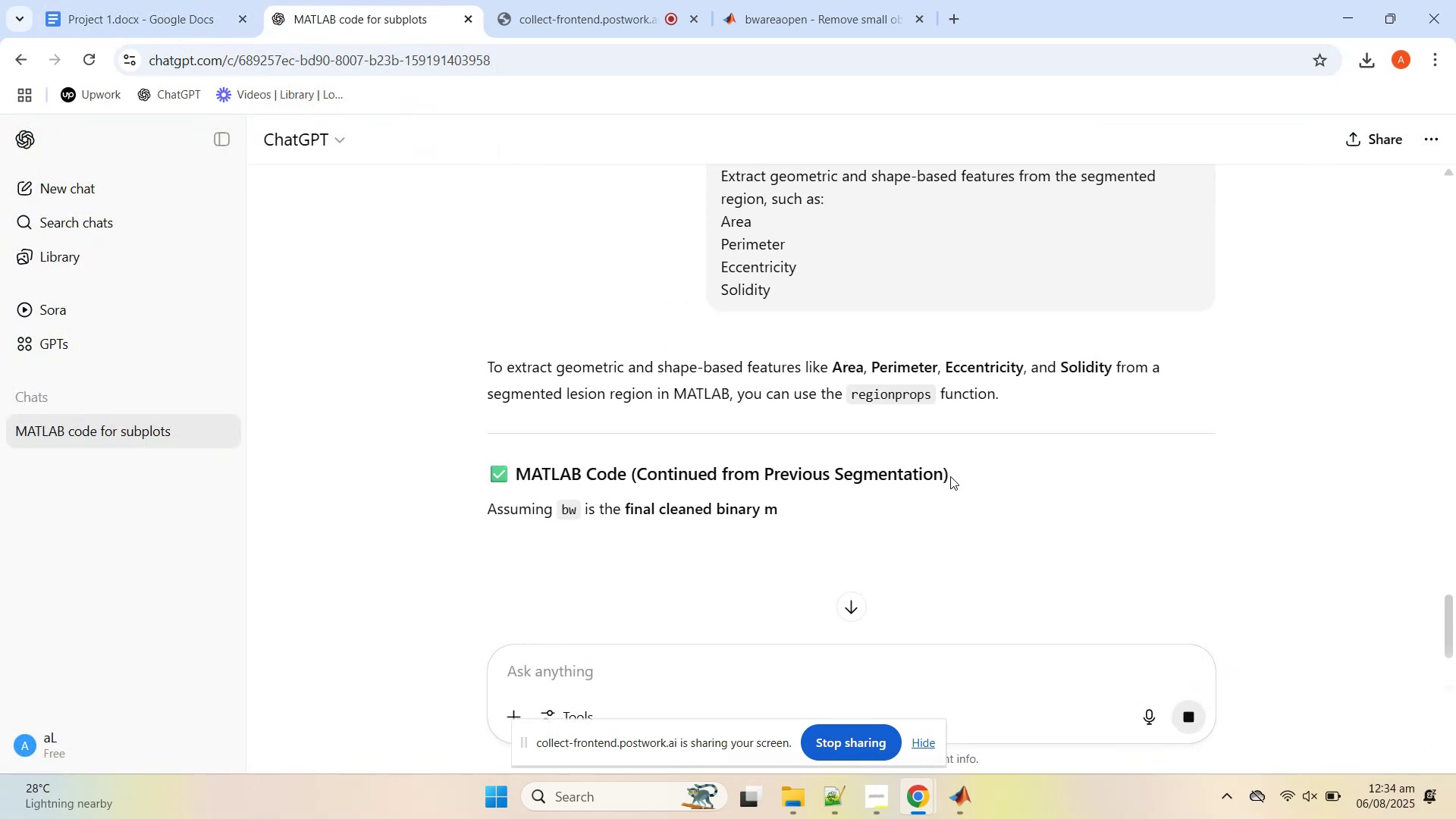 
scroll: coordinate [949, 476], scroll_direction: down, amount: 2.0
 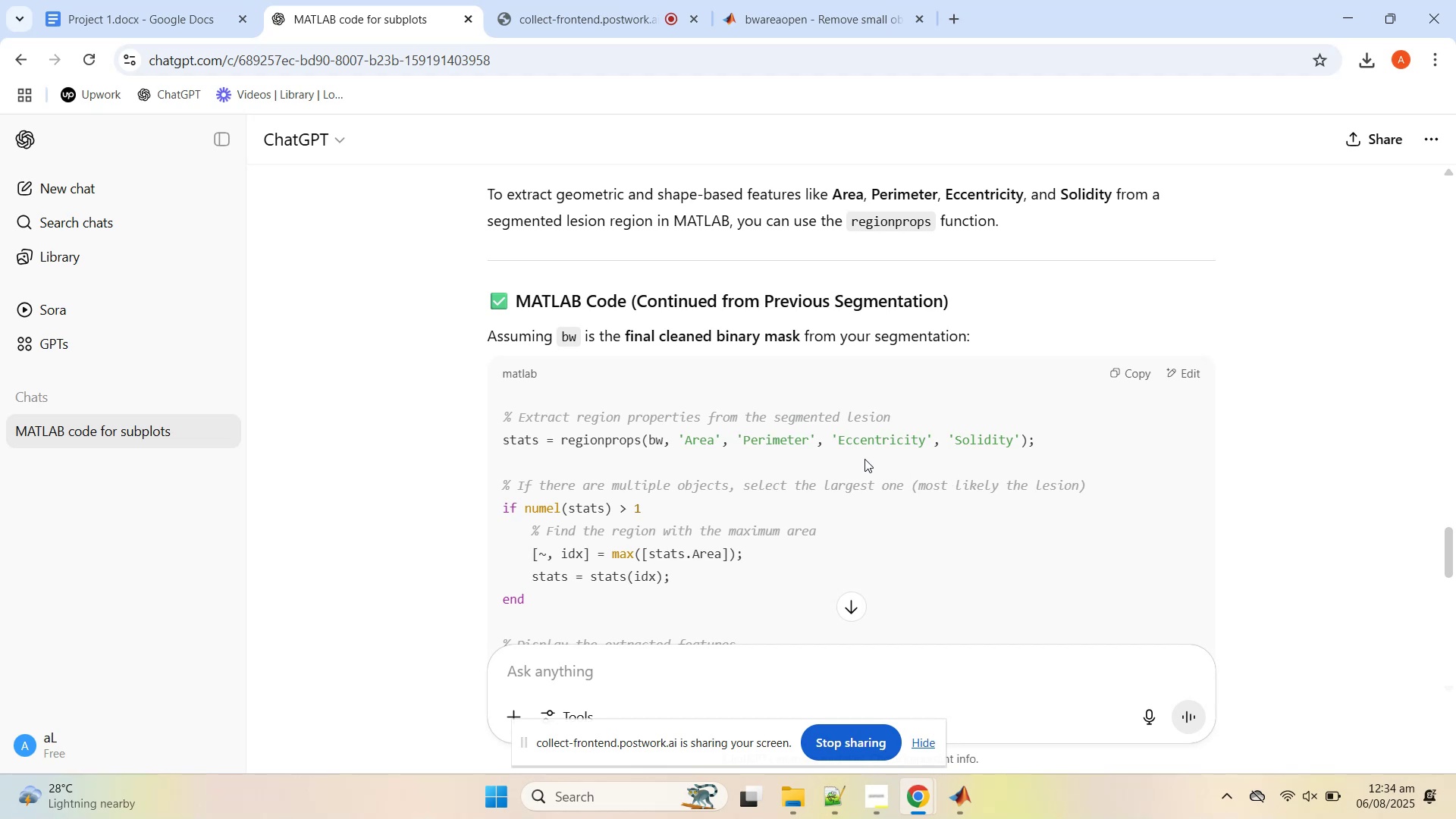 
wait(19.19)
 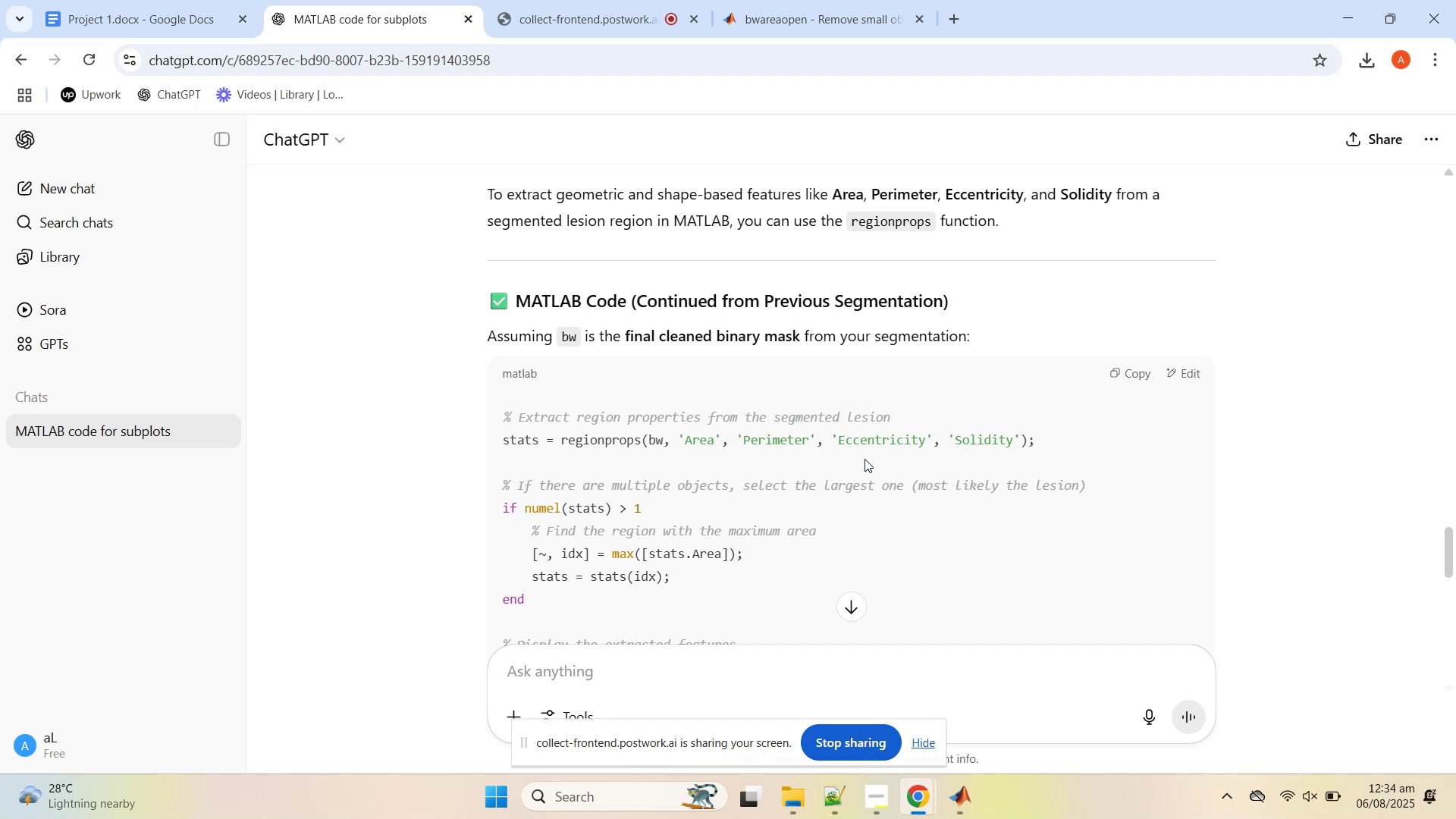 
scroll: coordinate [739, 381], scroll_direction: down, amount: 3.0
 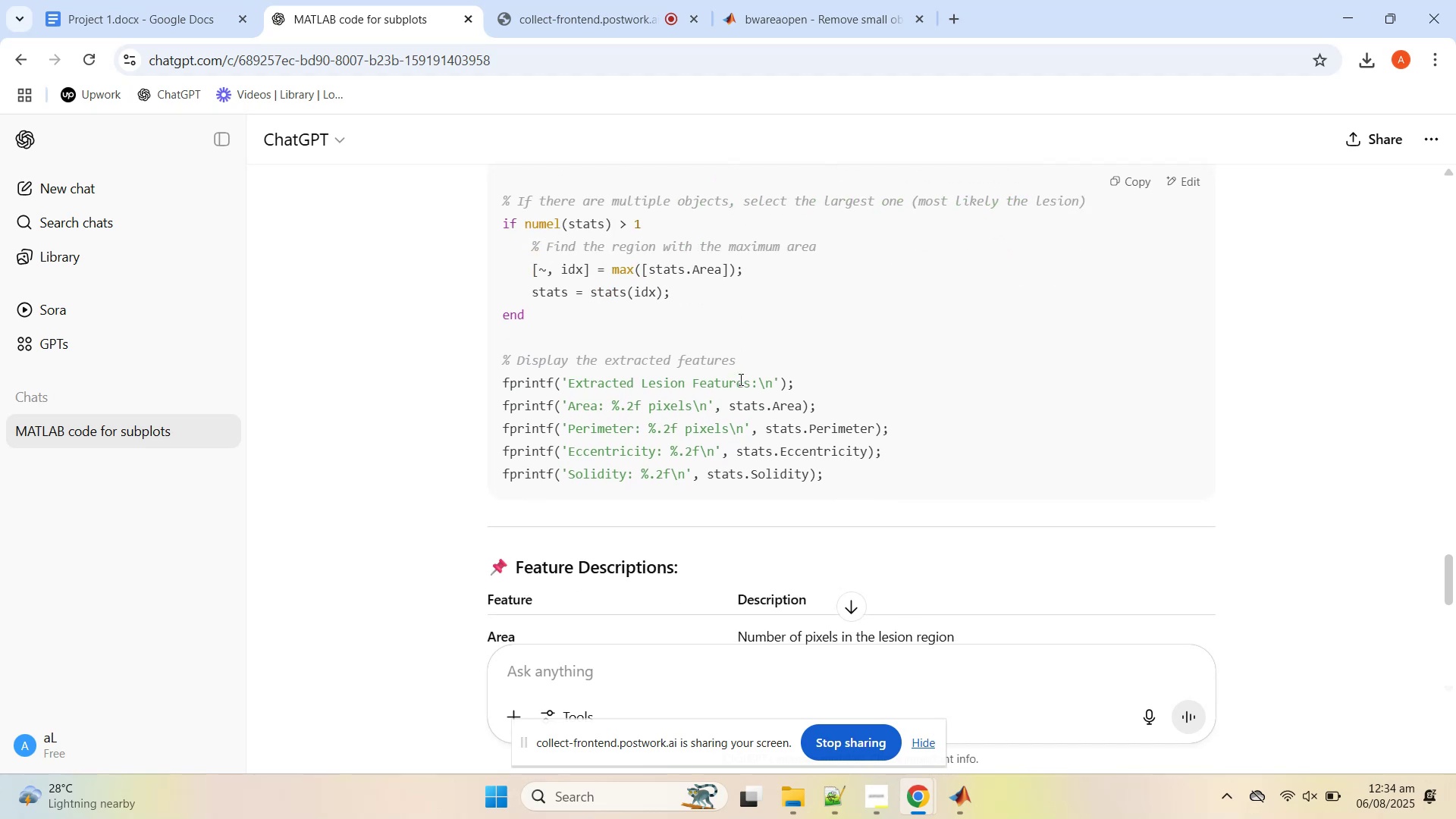 
wait(7.94)
 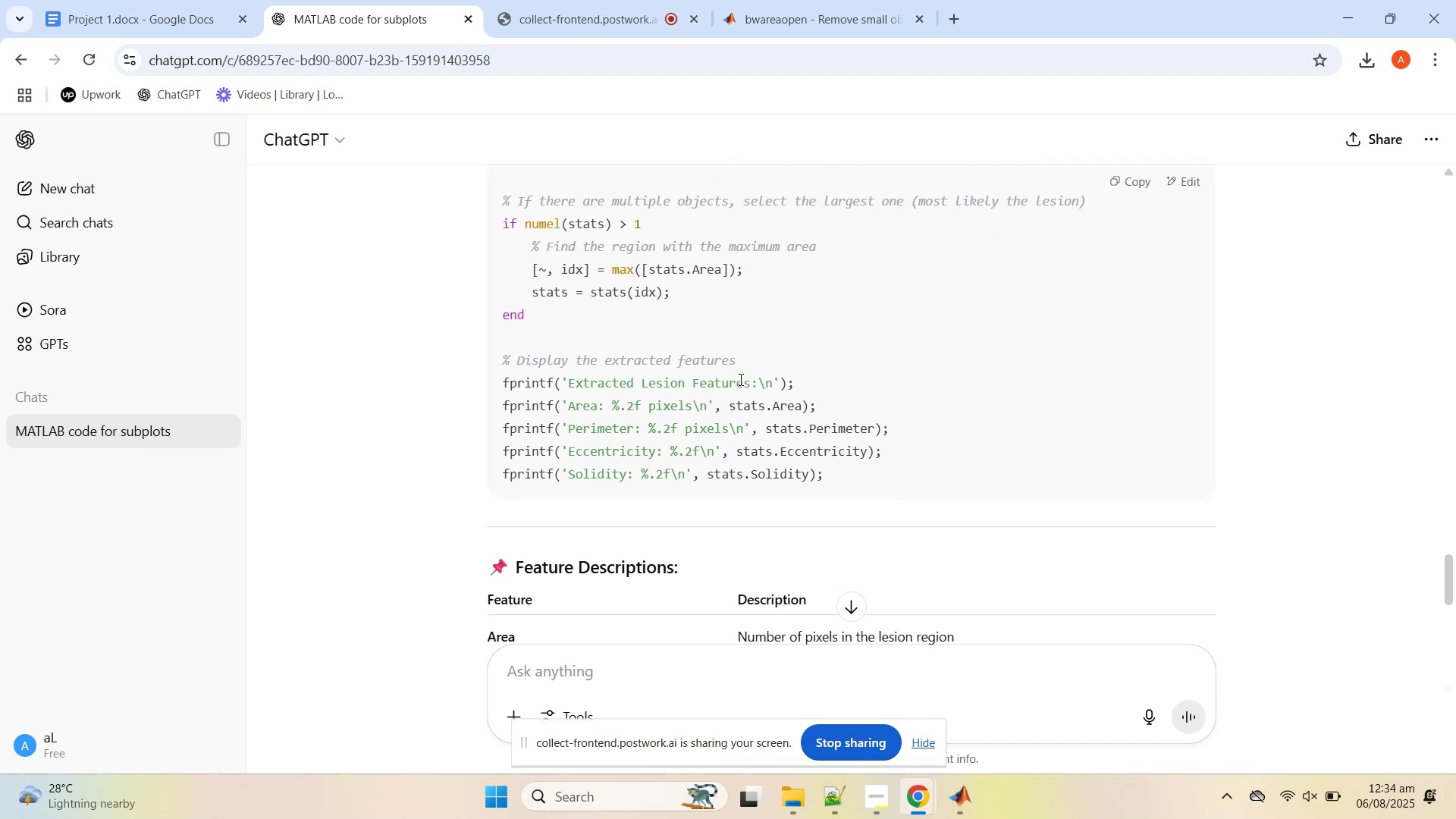 
scroll: coordinate [739, 379], scroll_direction: up, amount: 1.0
 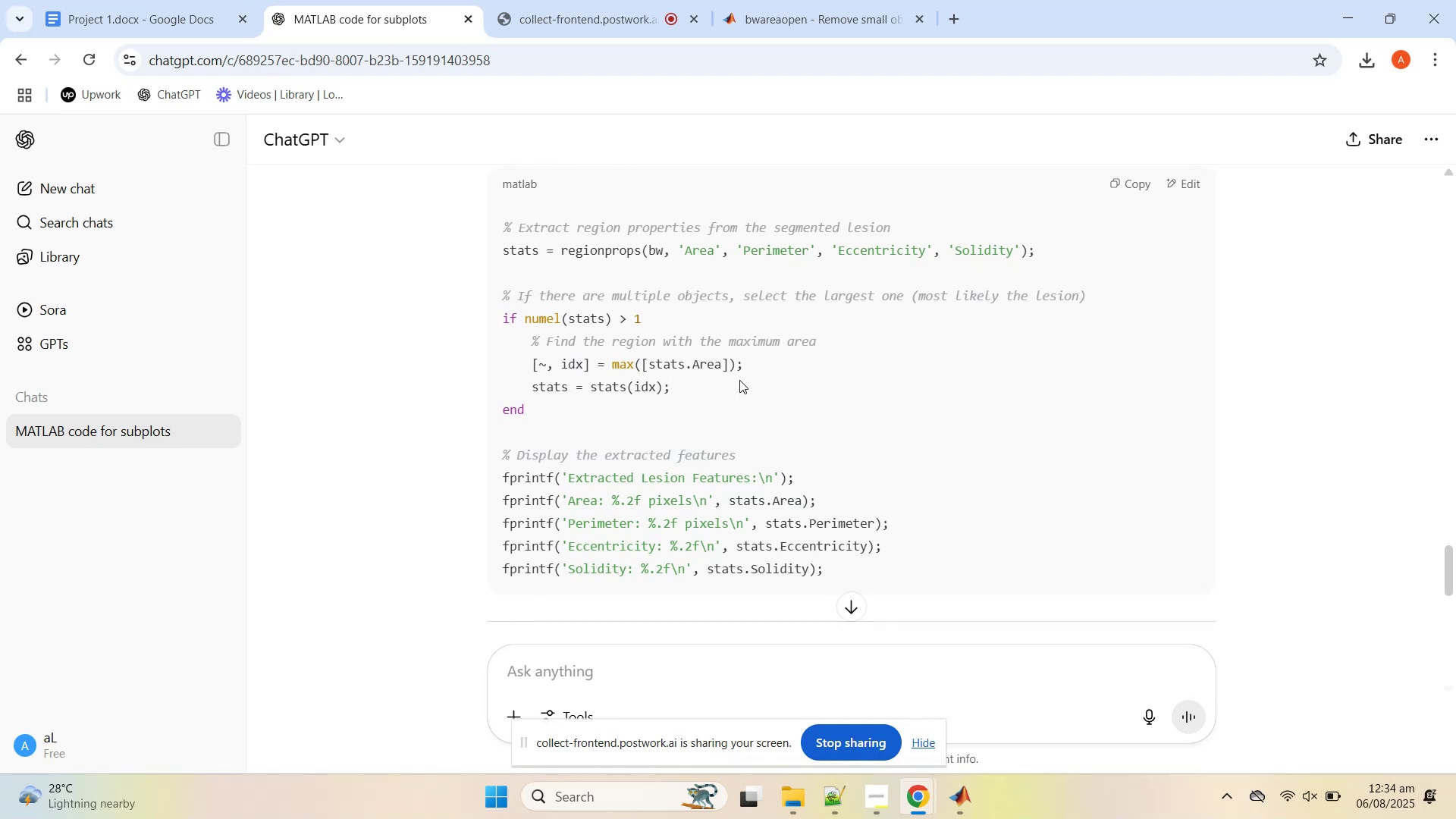 
wait(5.52)
 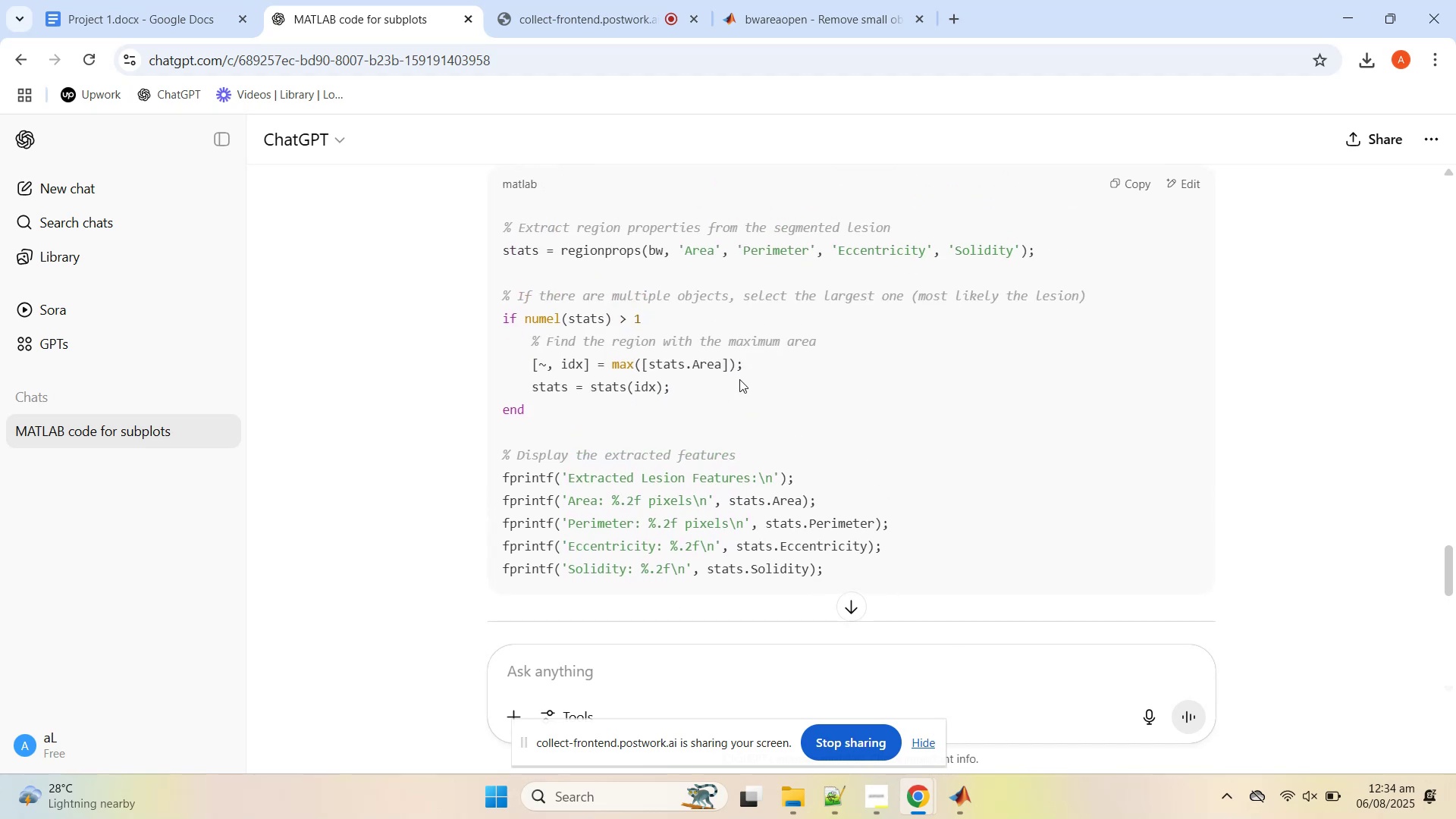 
left_click([968, 798])
 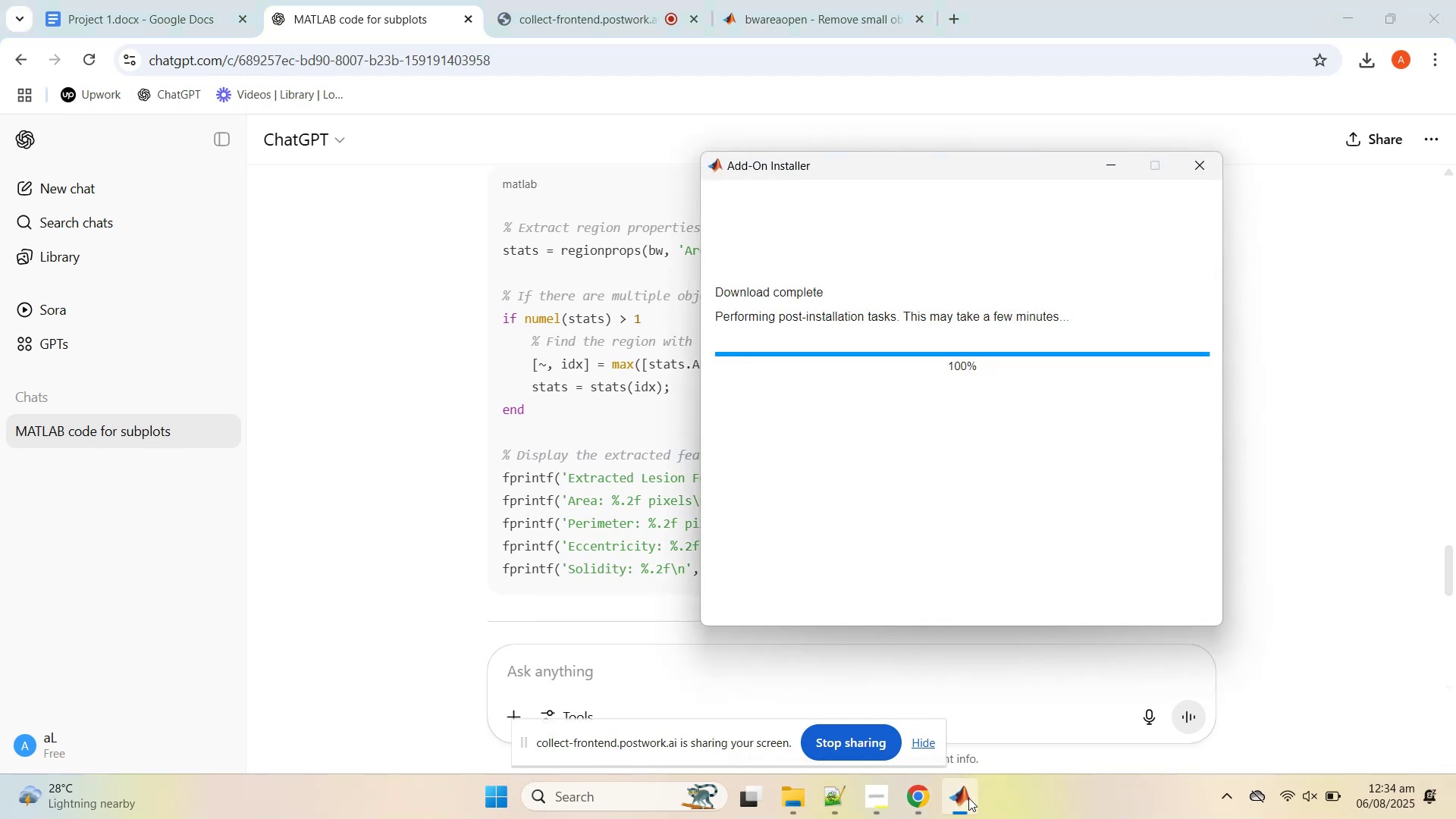 
left_click([968, 798])
 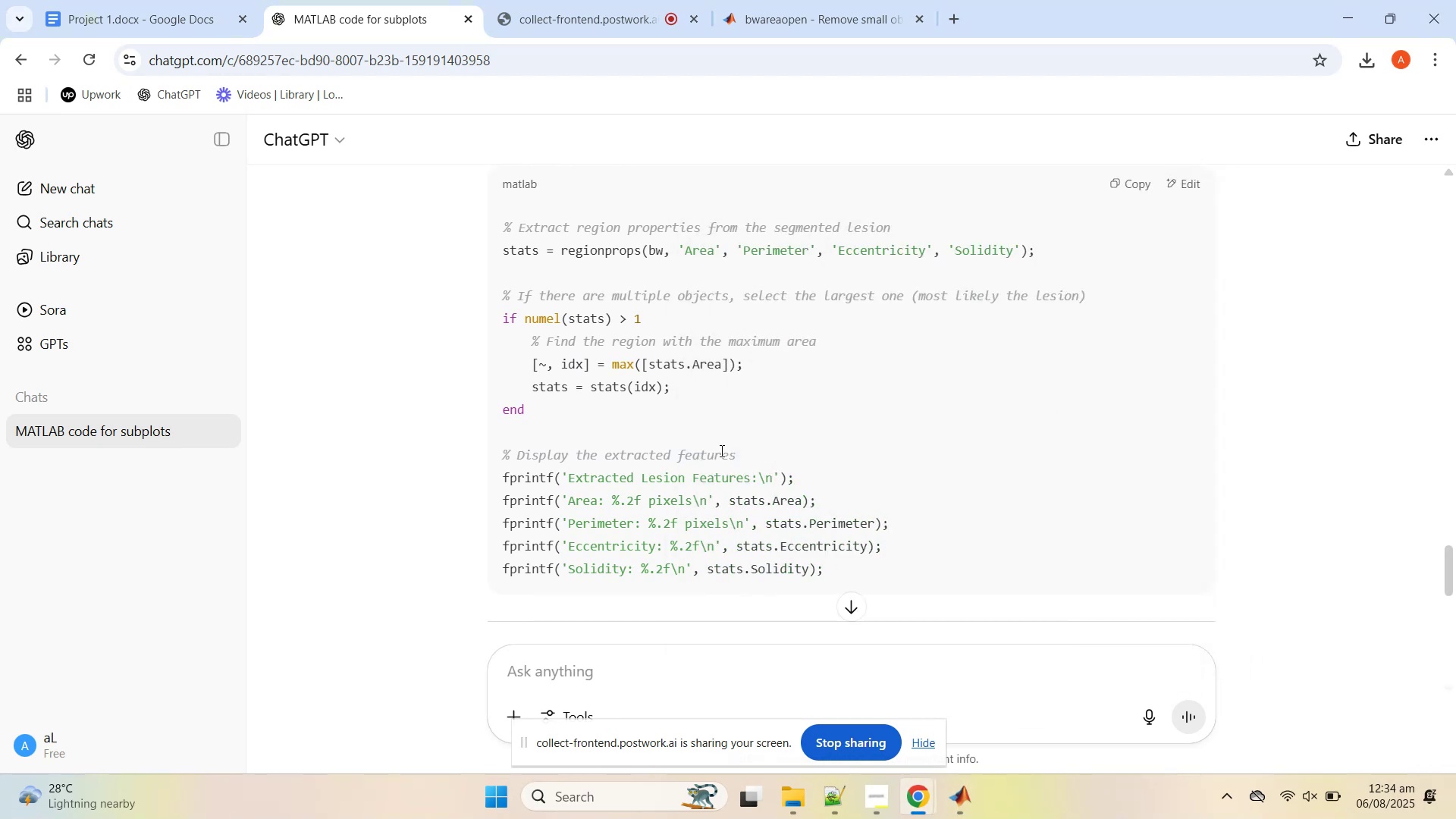 
left_click([720, 444])
 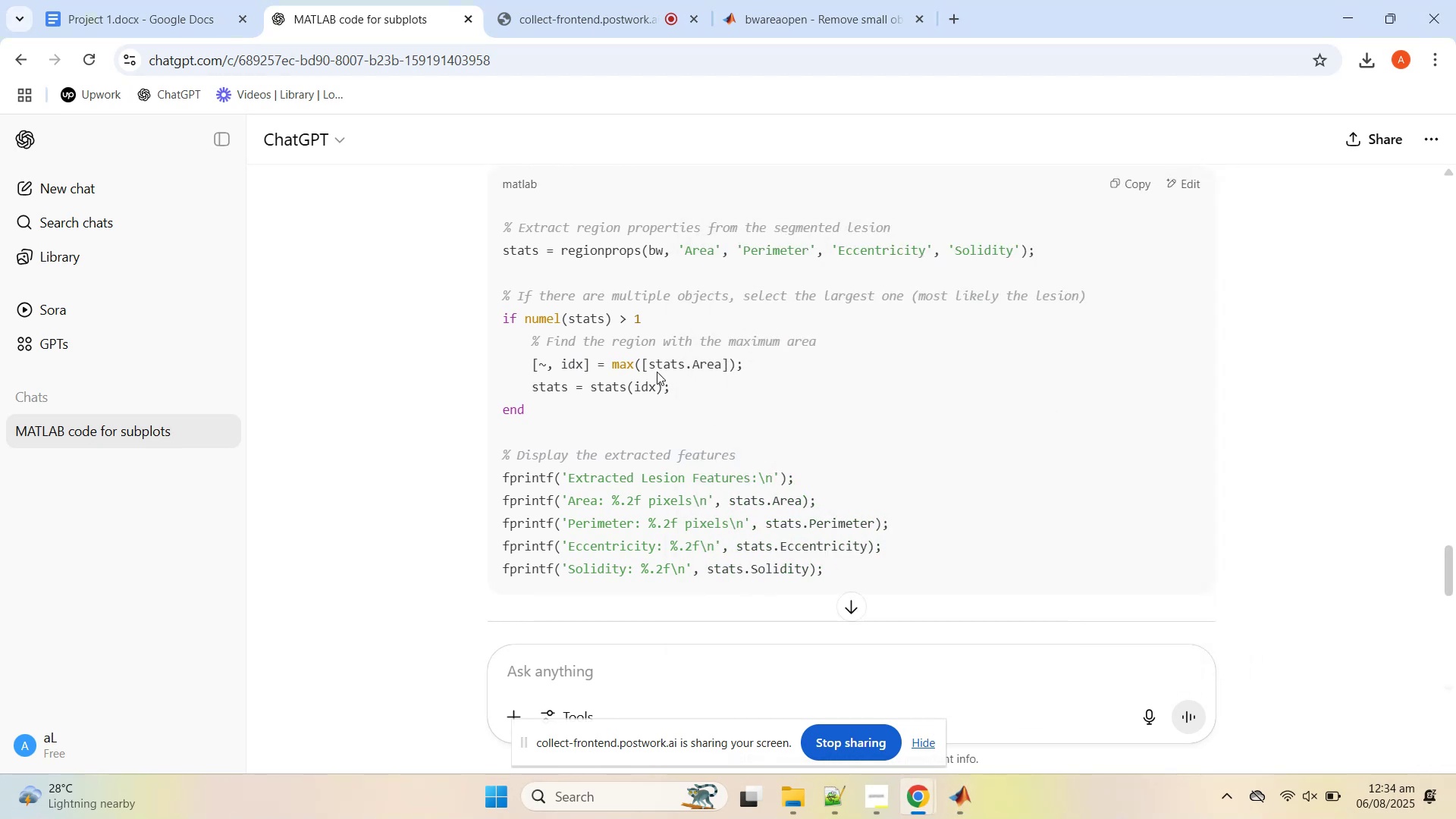 
scroll: coordinate [657, 371], scroll_direction: up, amount: 1.0
 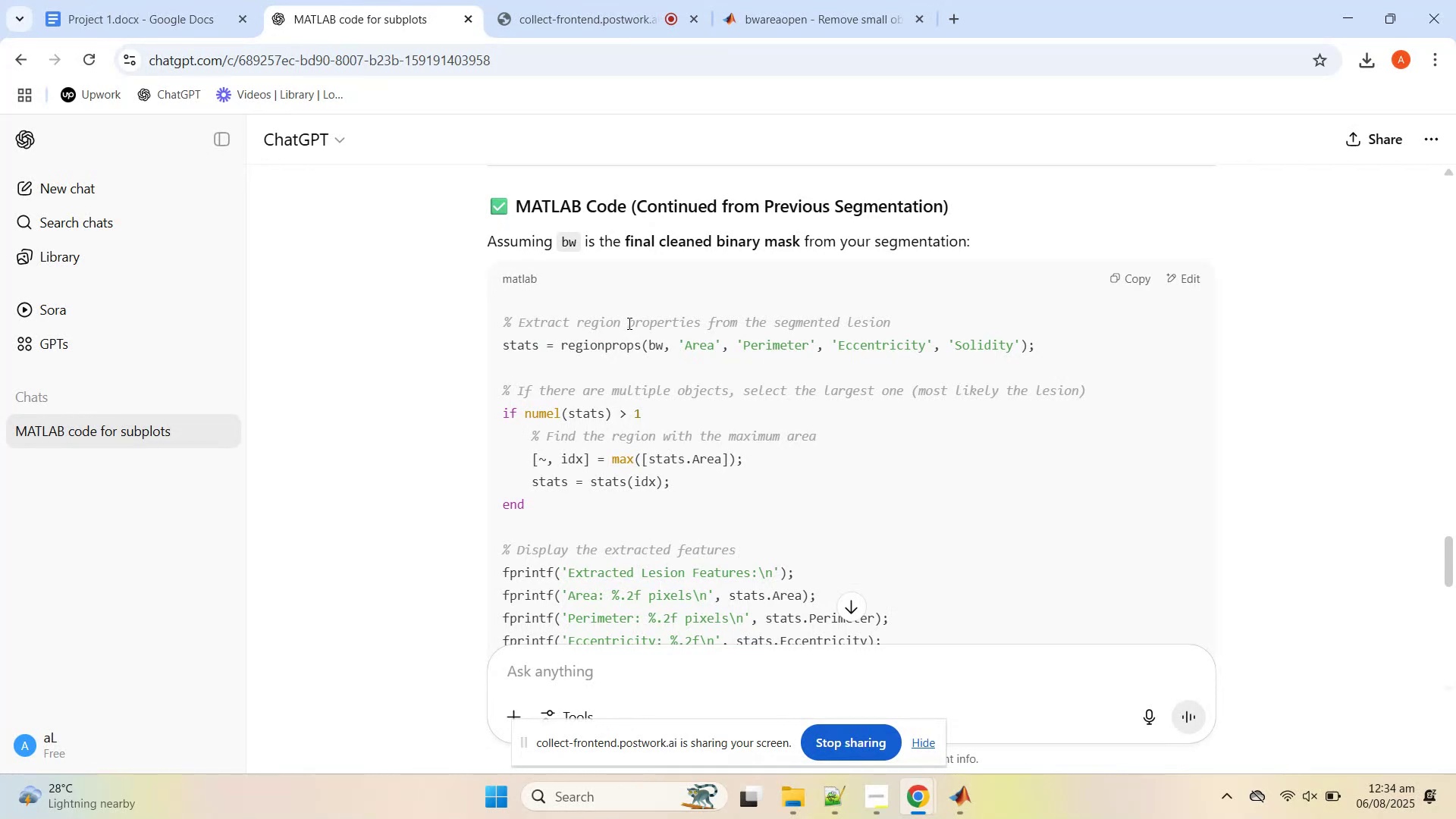 
wait(6.65)
 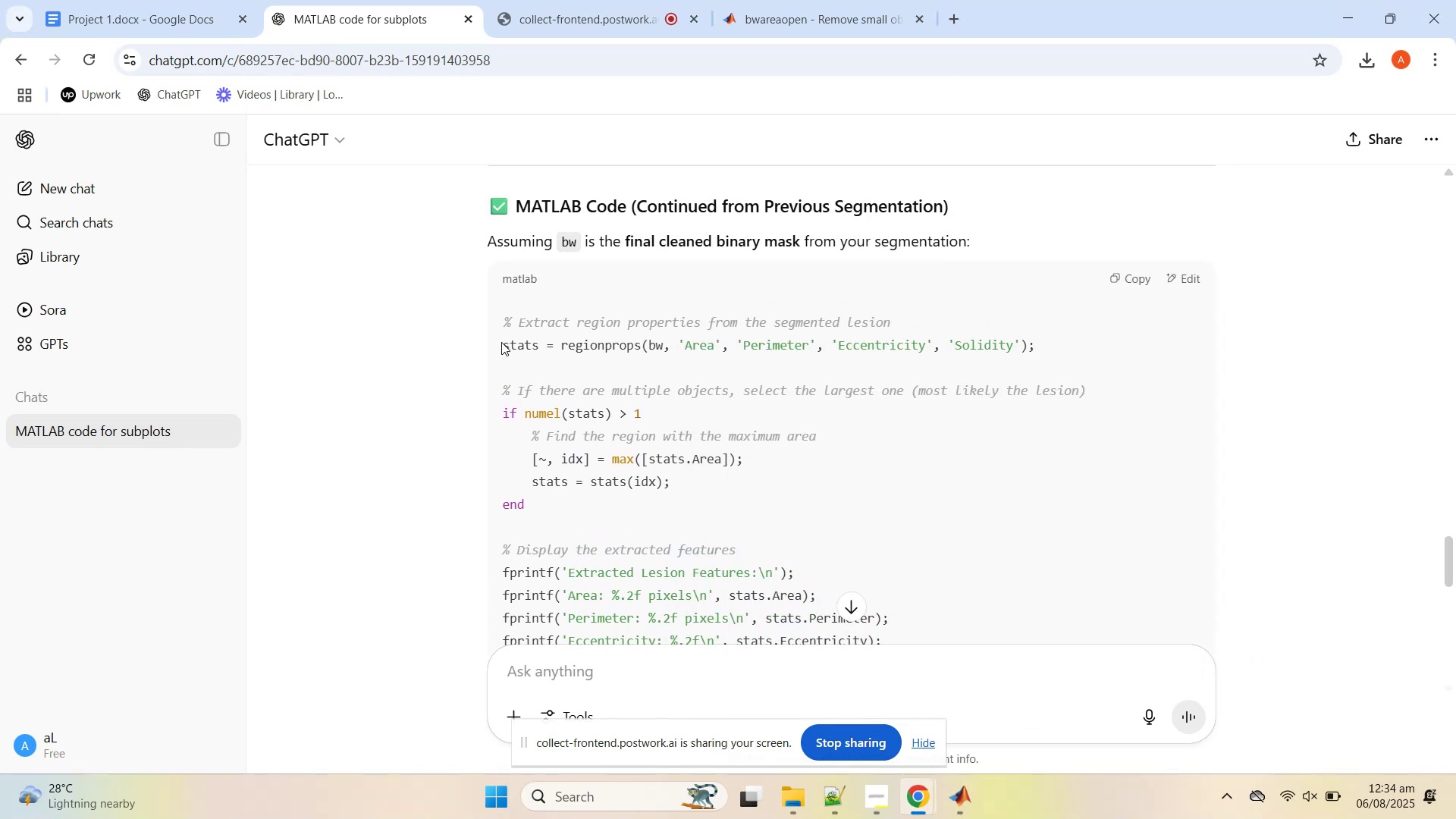 
left_click([168, 0])
 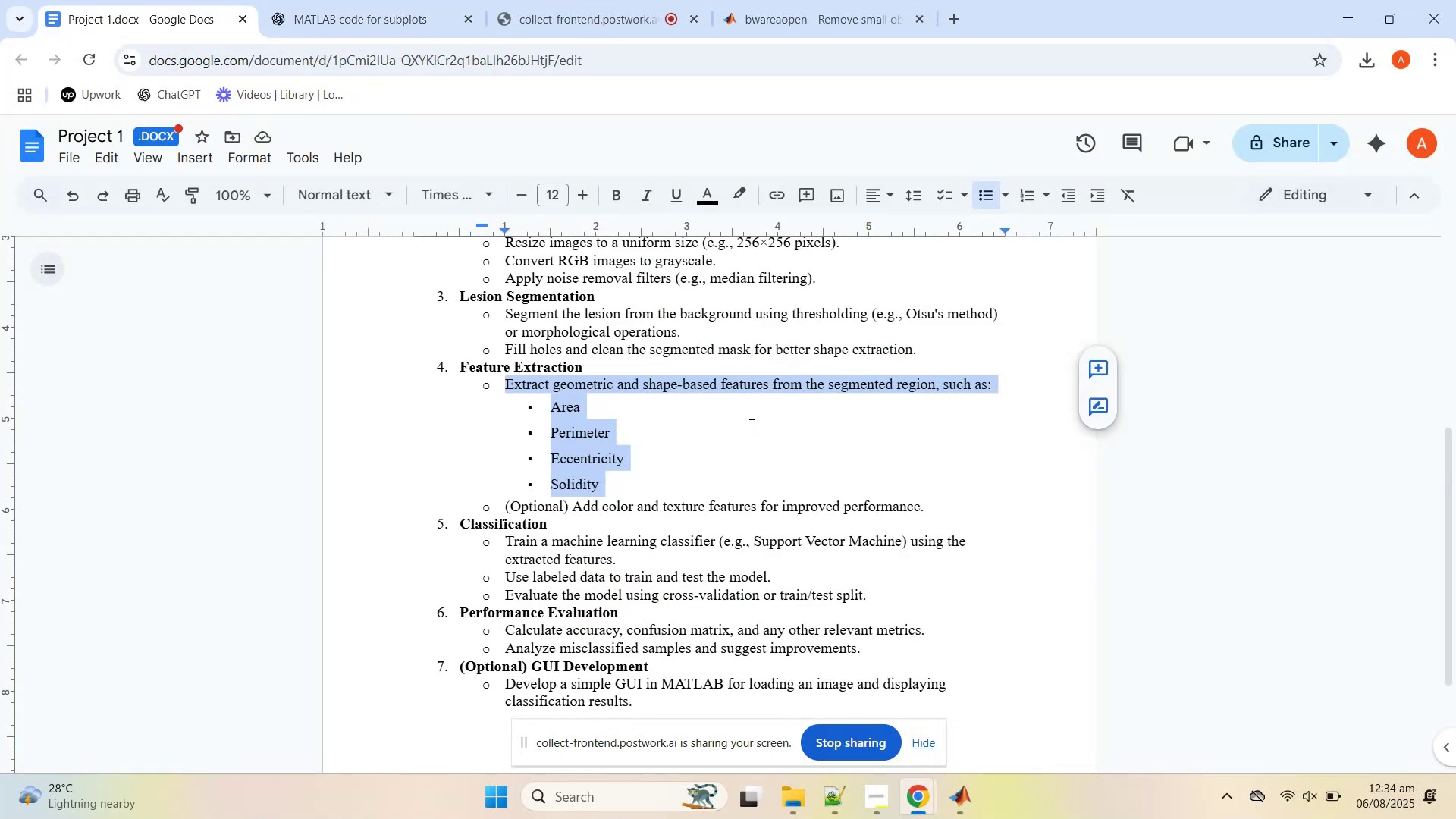 
left_click([750, 425])
 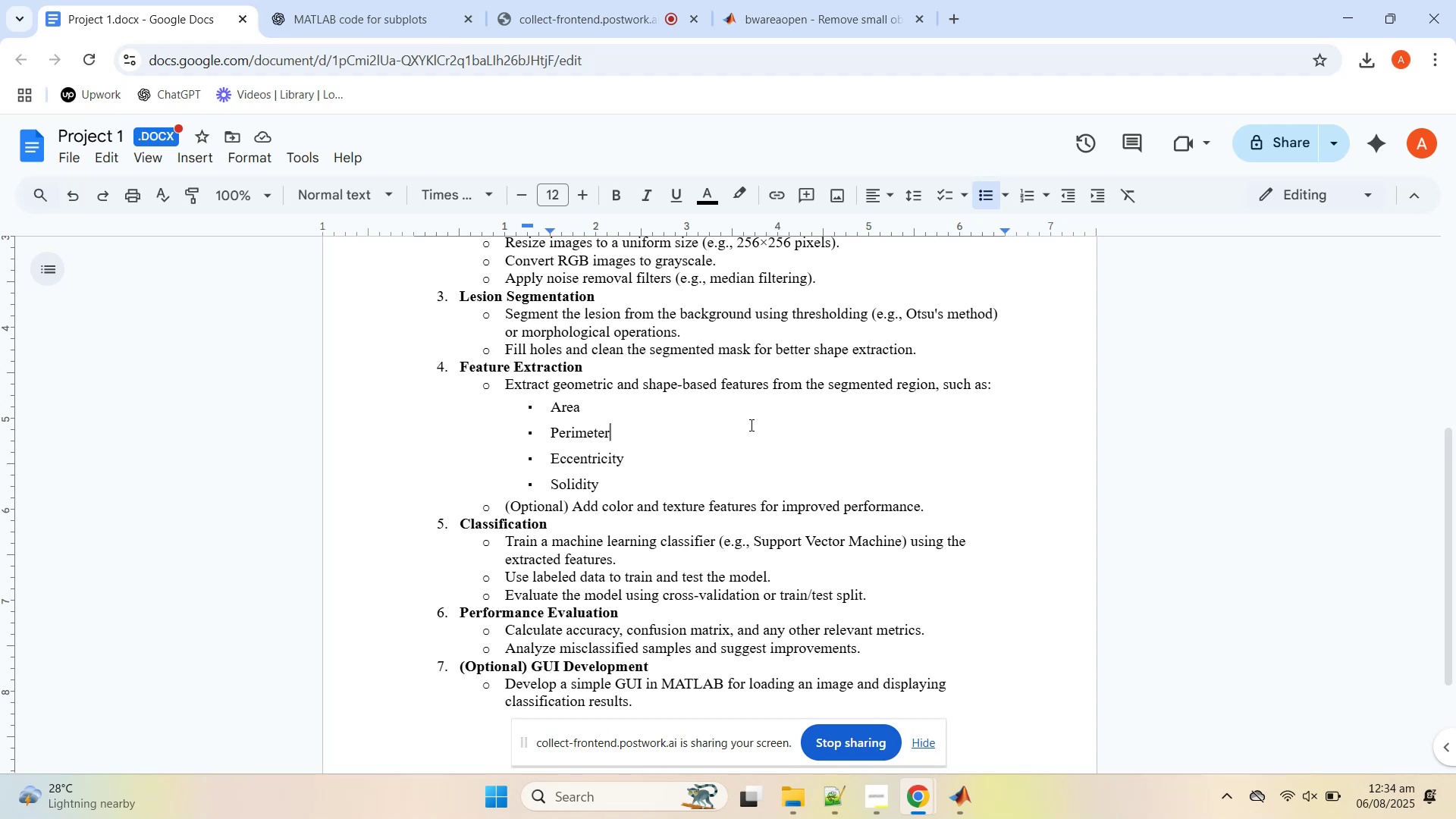 
wait(9.56)
 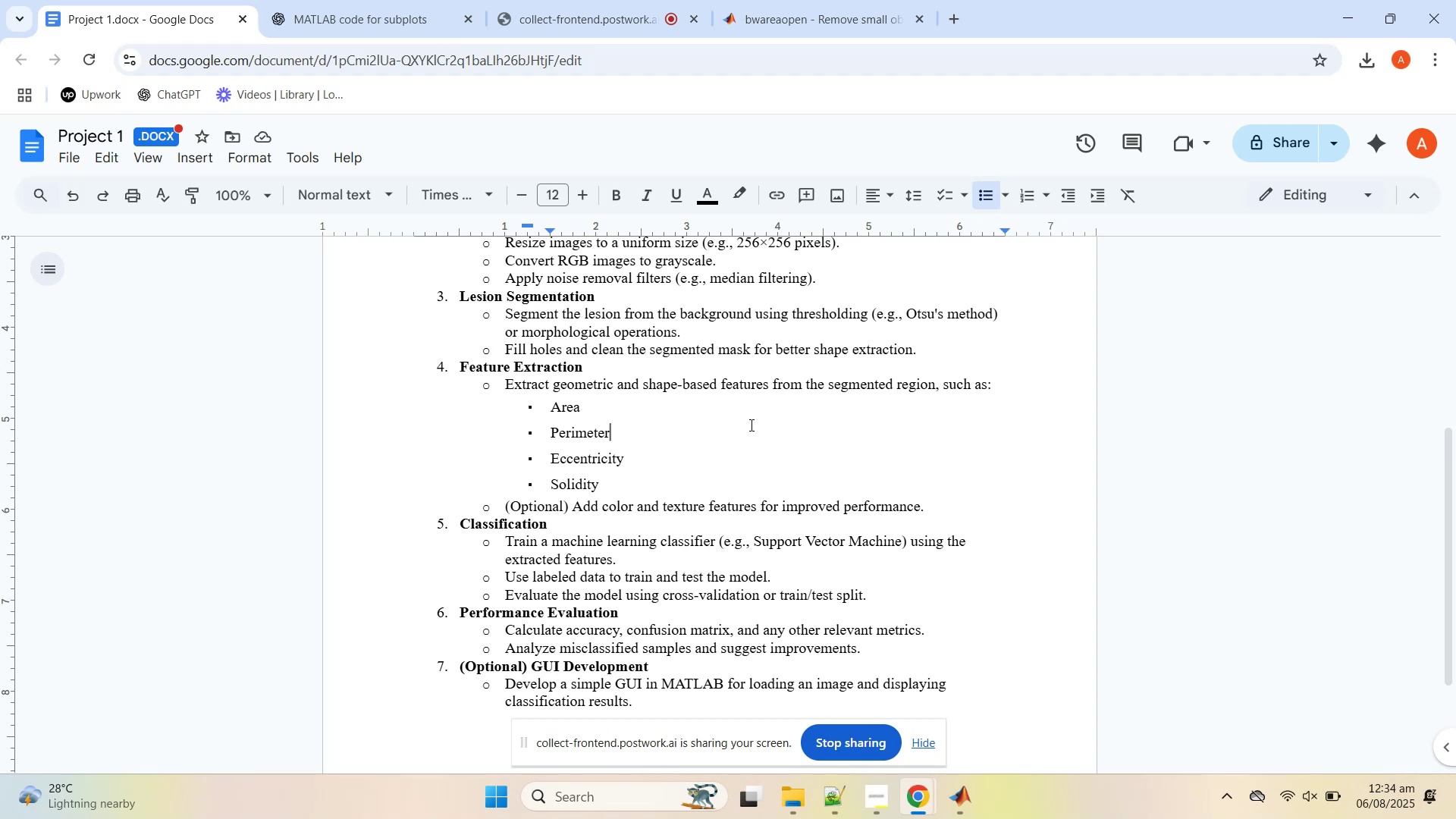 
key(ArrowDown)
 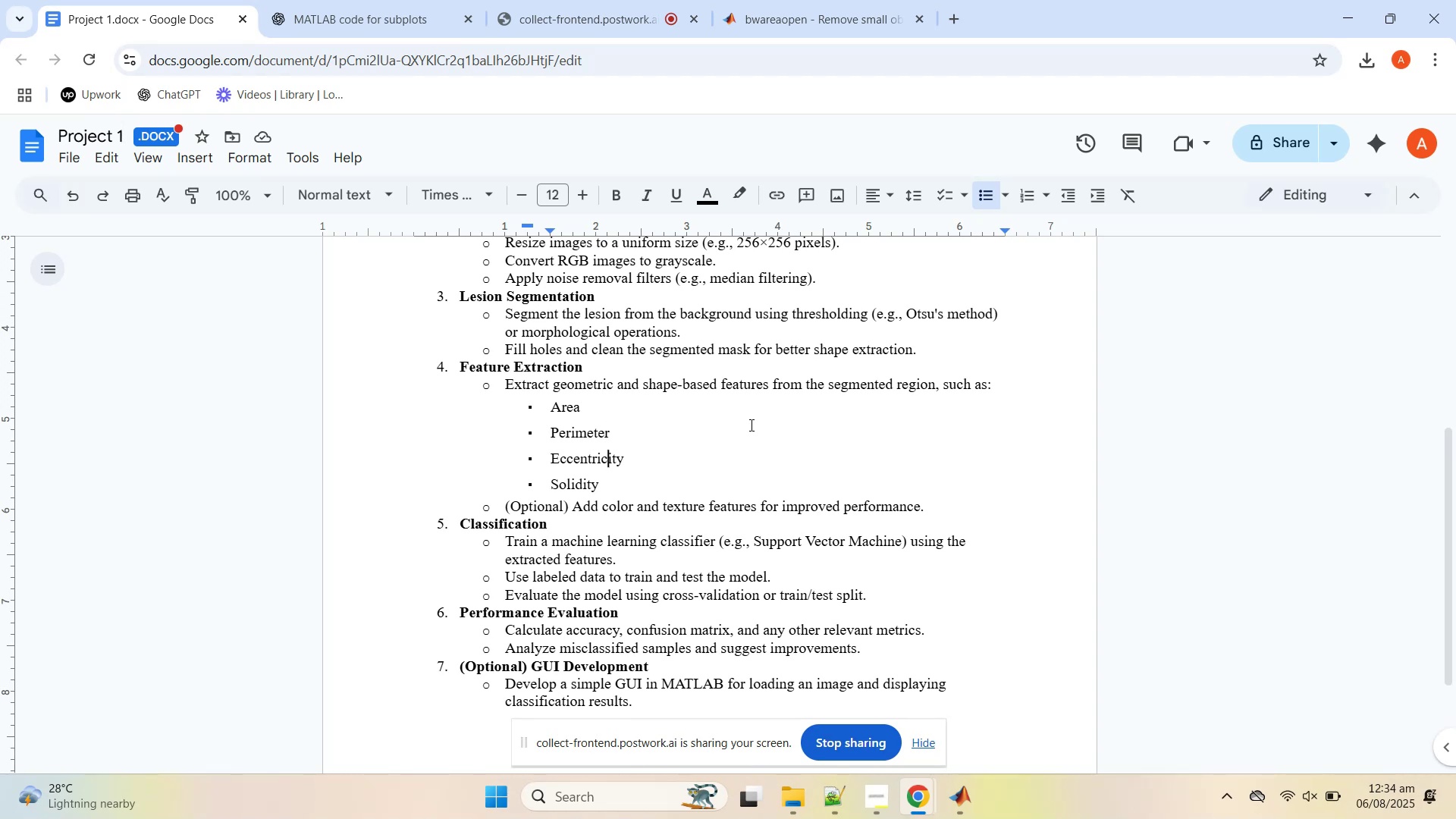 
key(ArrowDown)
 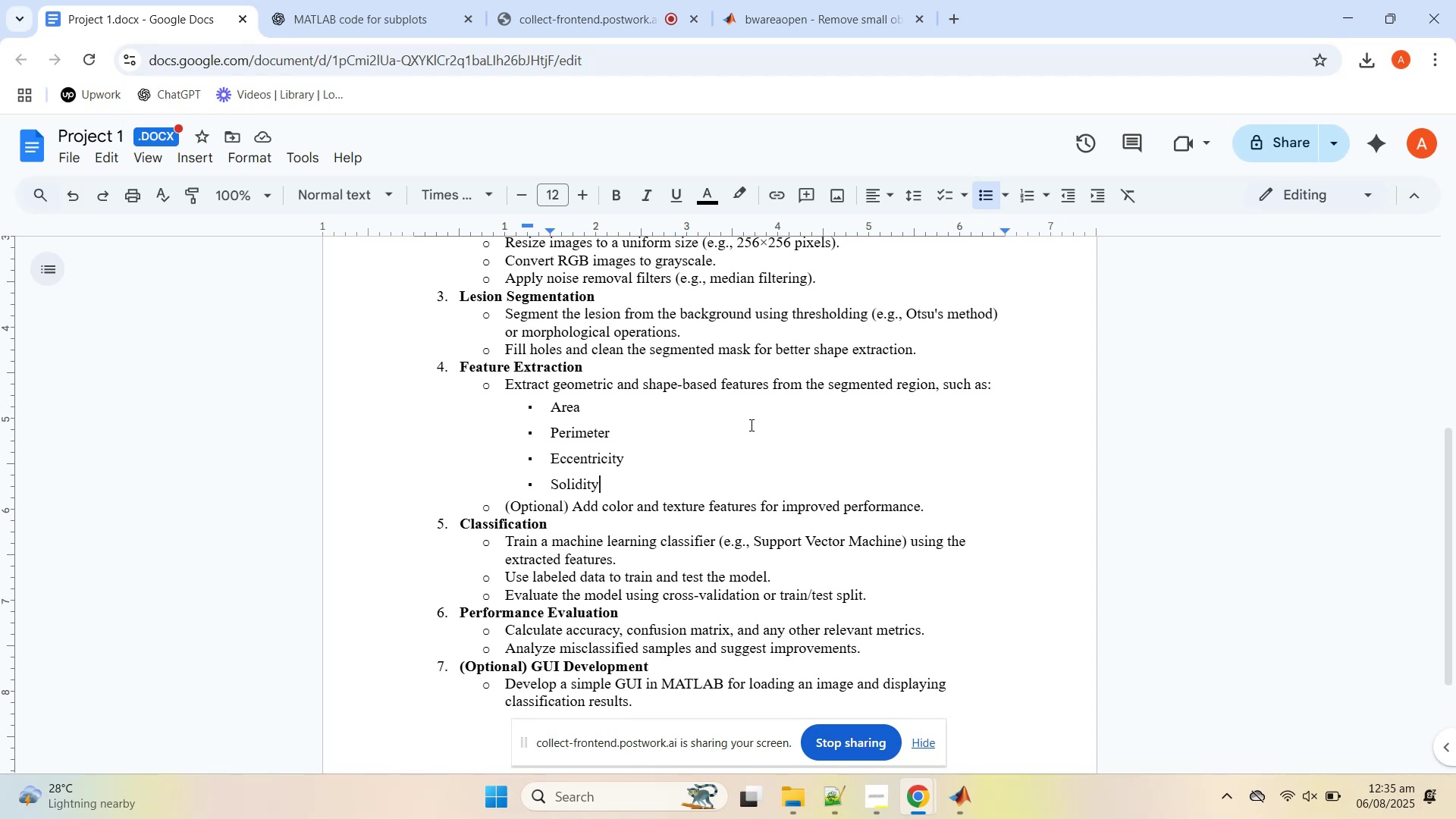 
key(ArrowUp)
 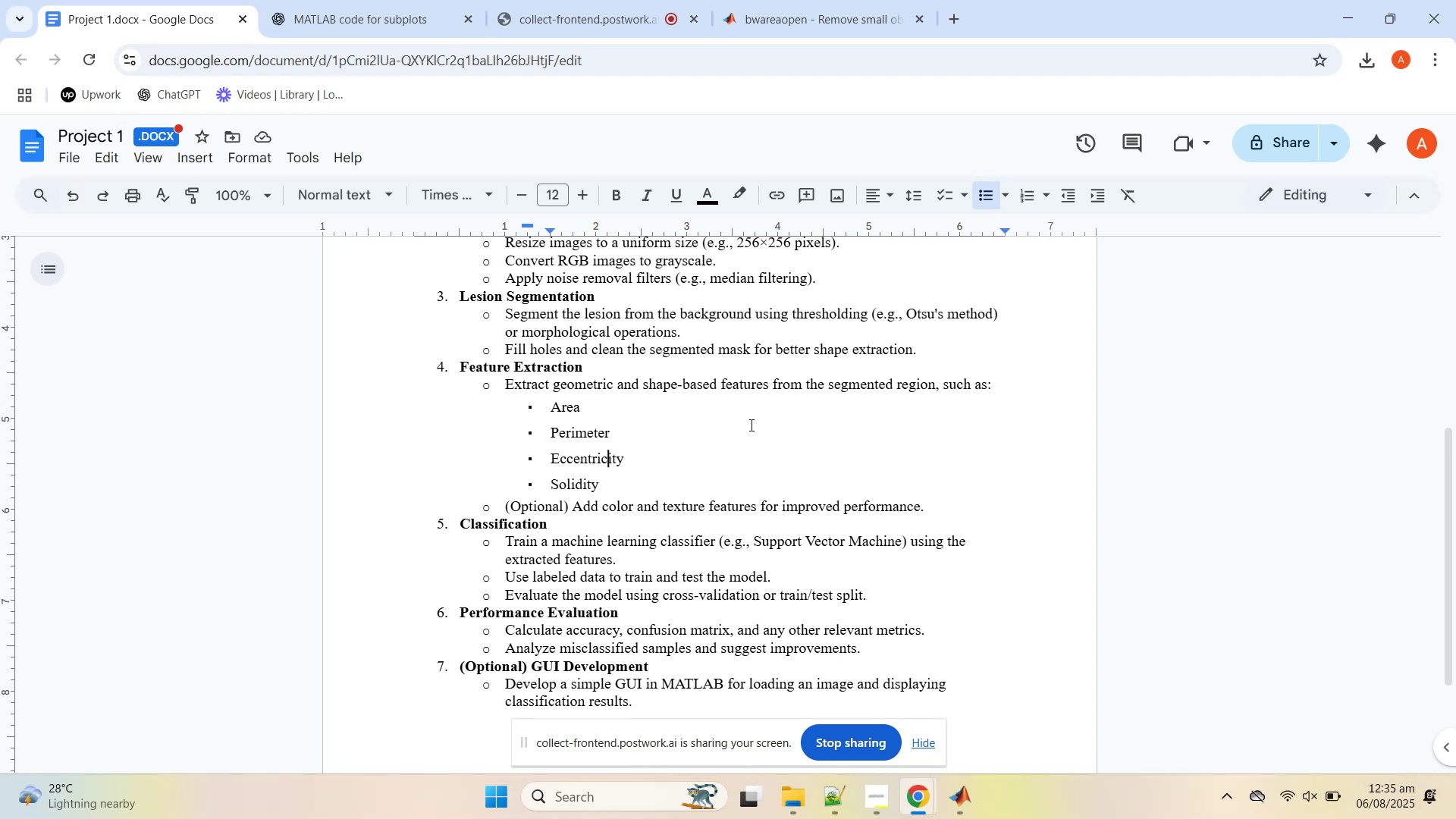 
key(ArrowUp)
 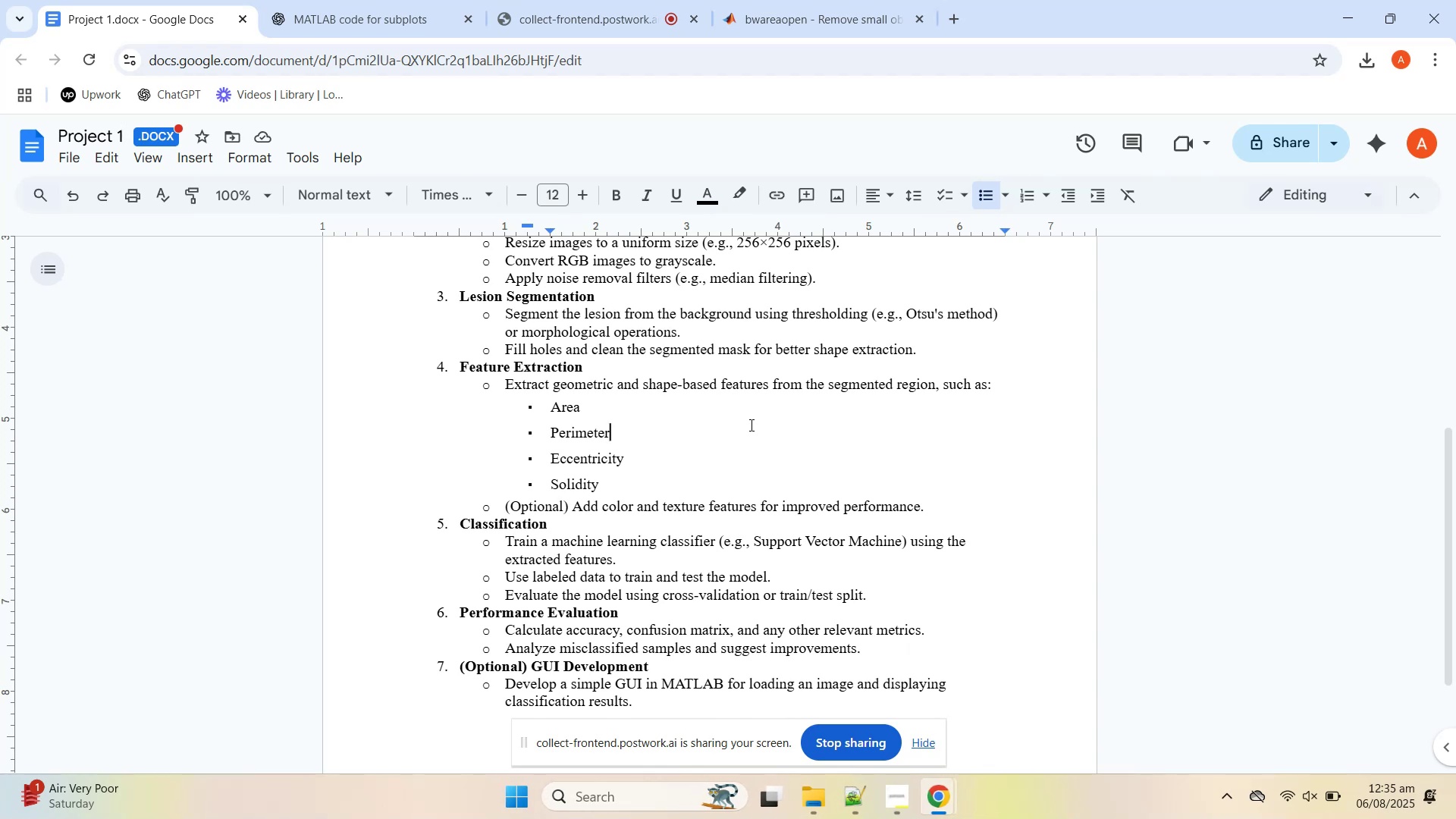 
wait(11.49)
 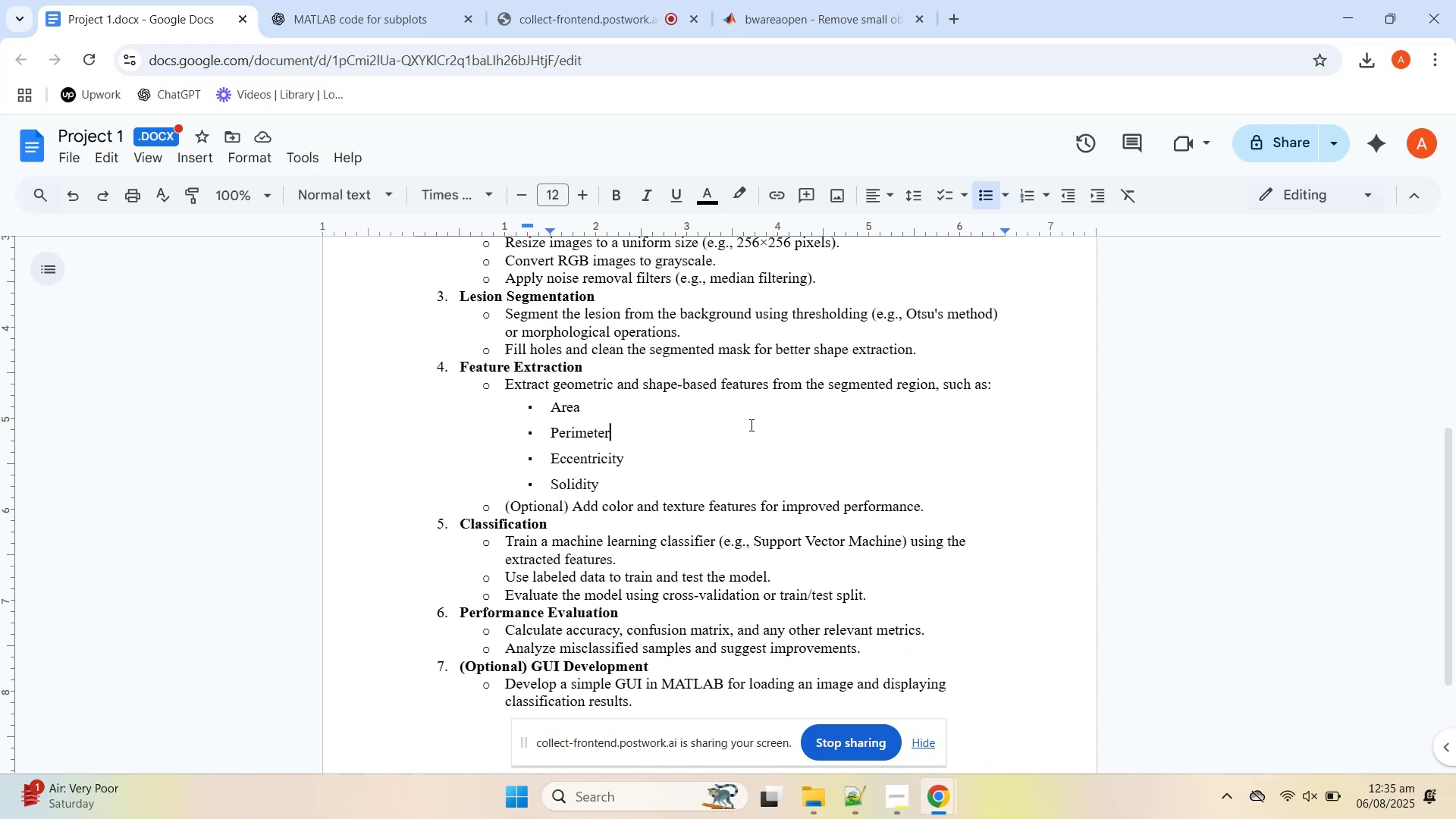 
left_click([905, 438])
 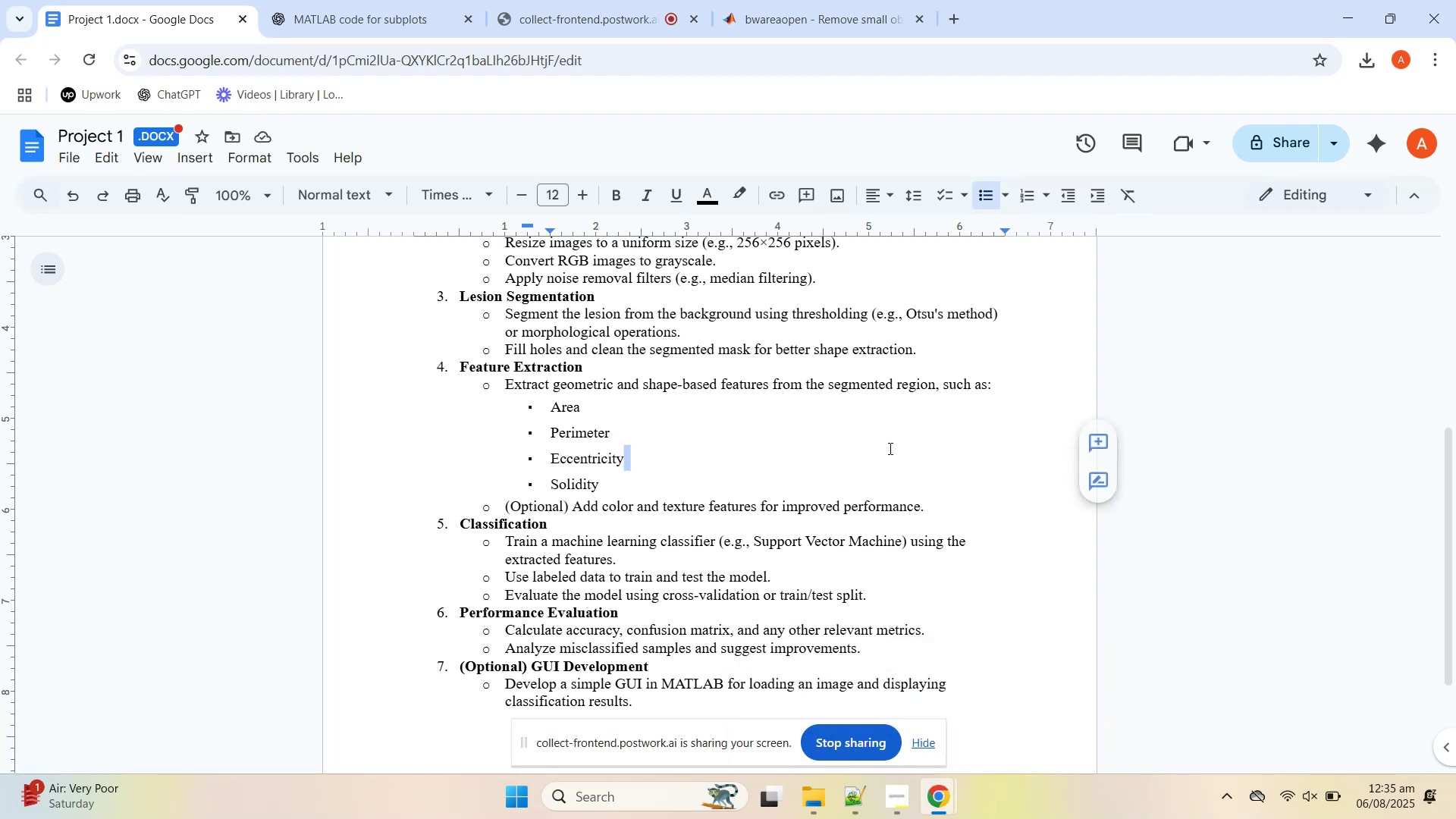 
left_click([883, 417])
 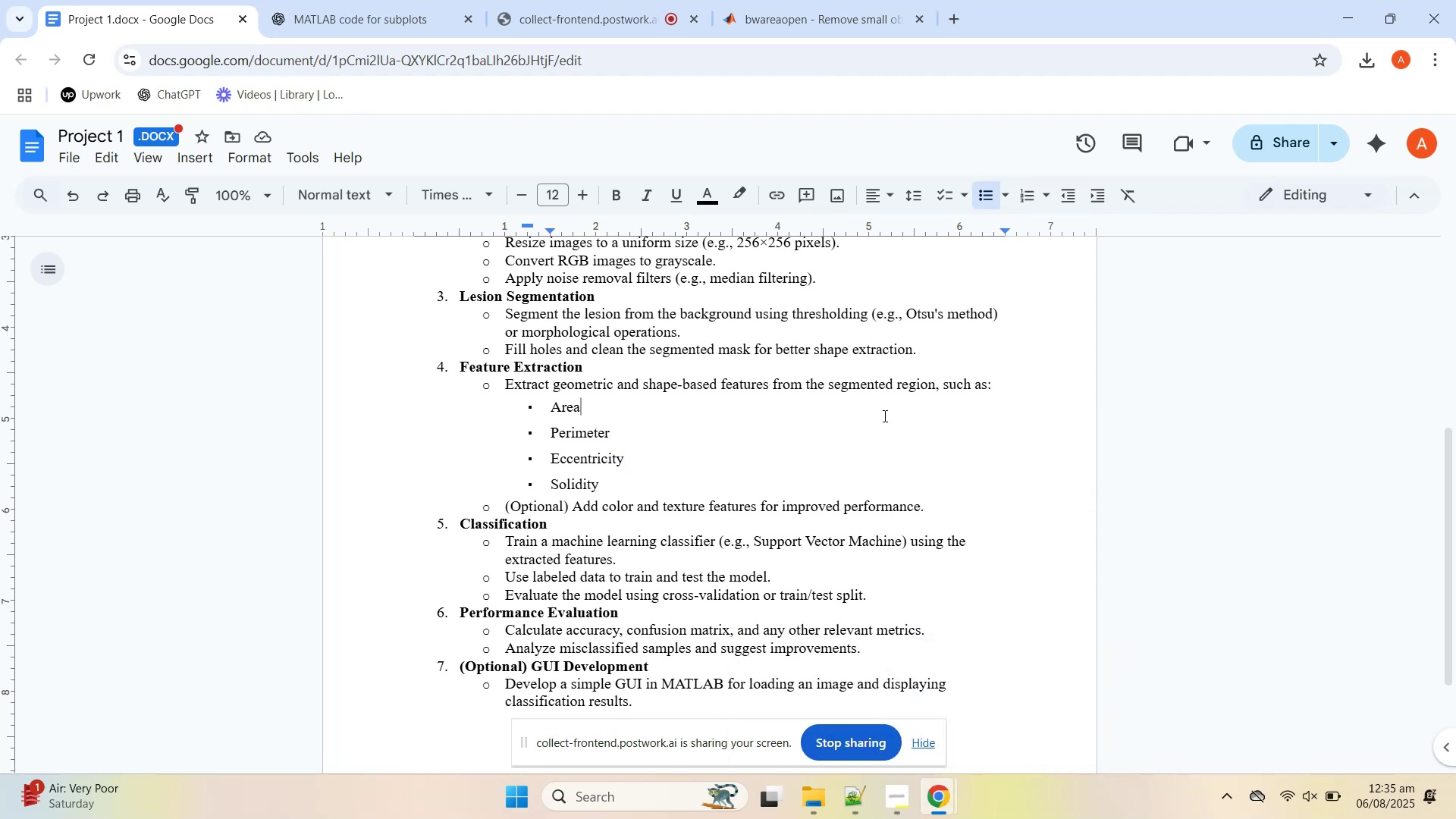 
left_click([876, 413])
 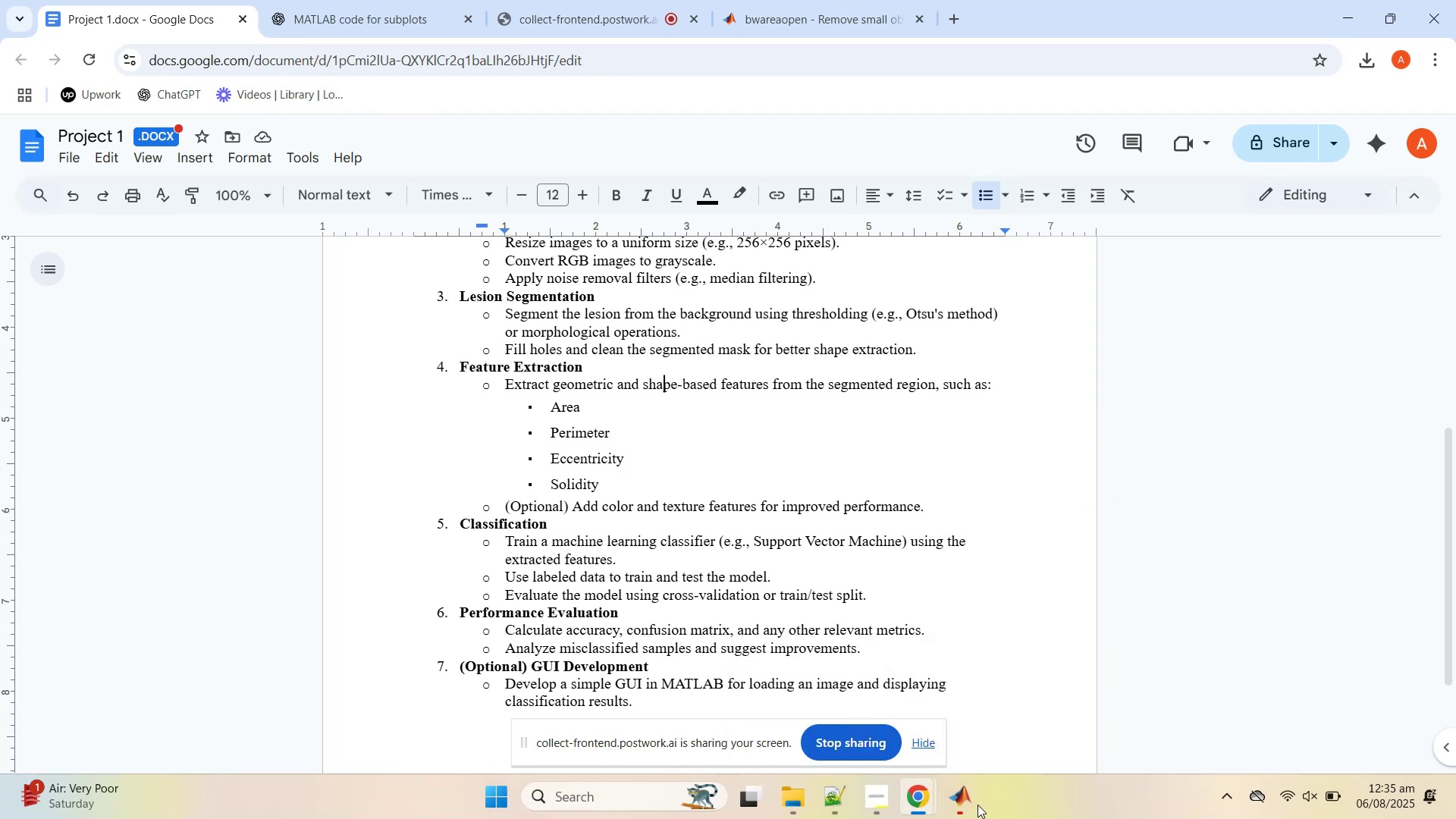 
left_click([1090, 529])
 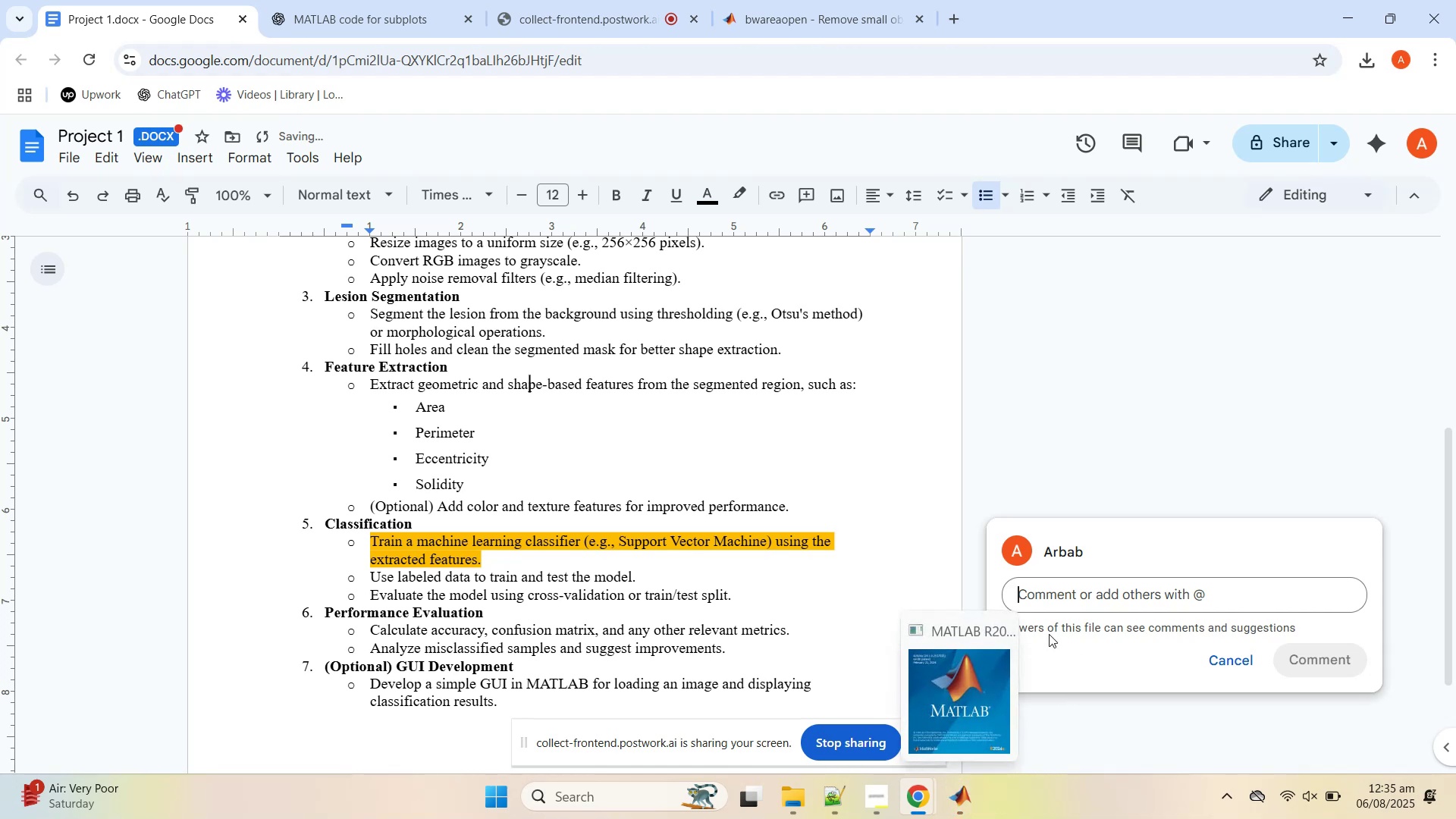 
left_click([817, 517])
 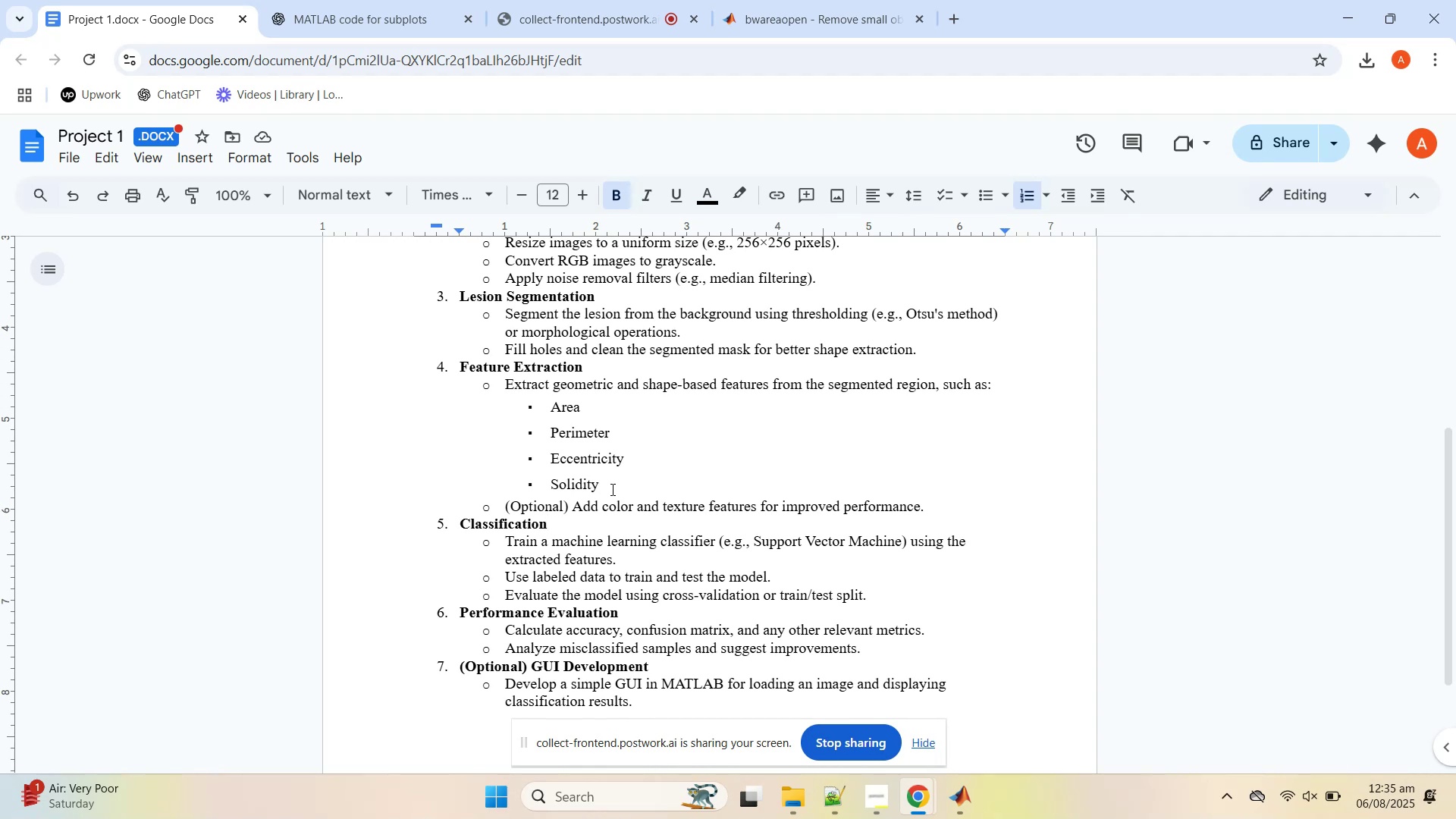 
wait(32.2)
 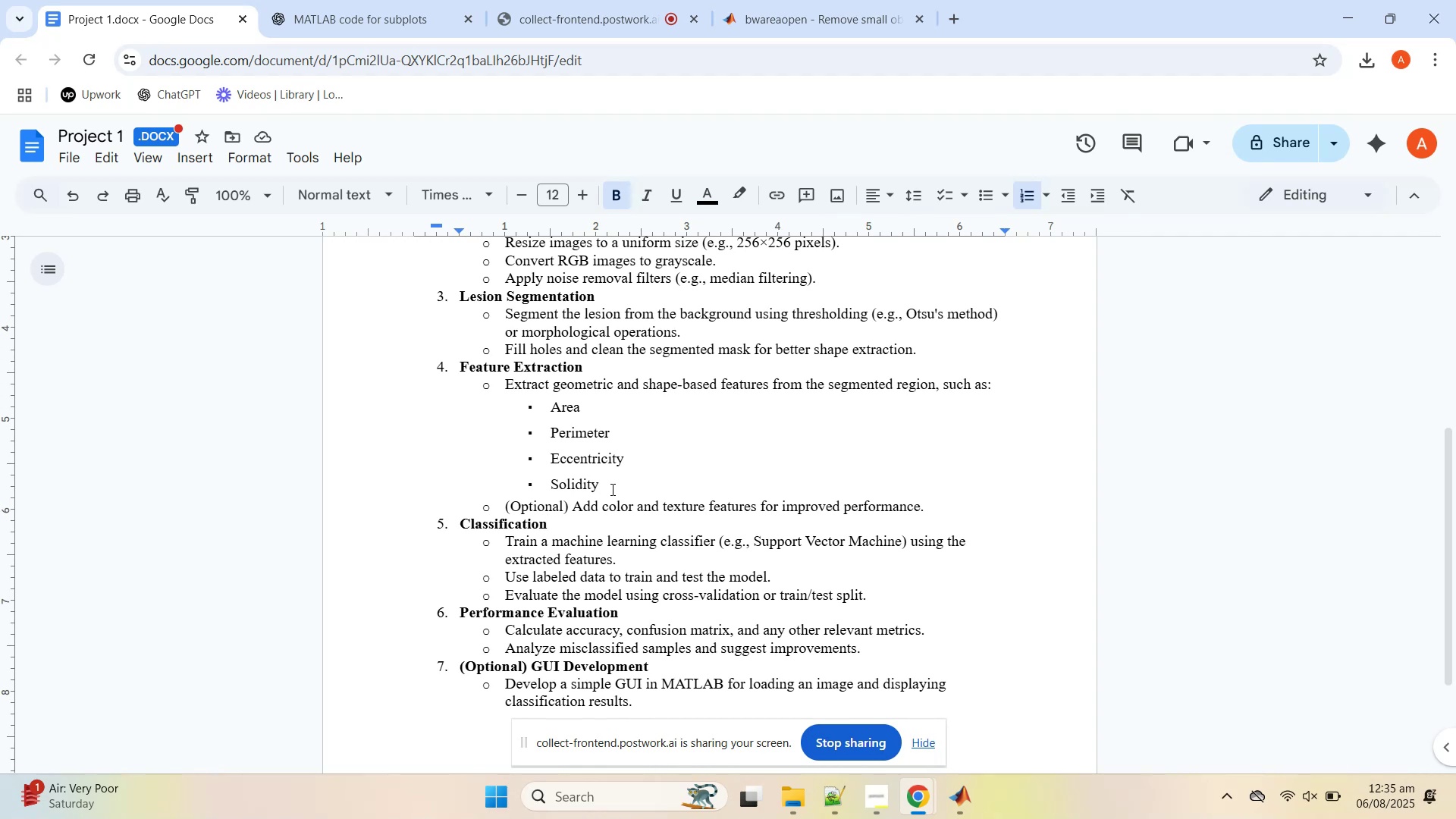 
left_click([625, 435])
 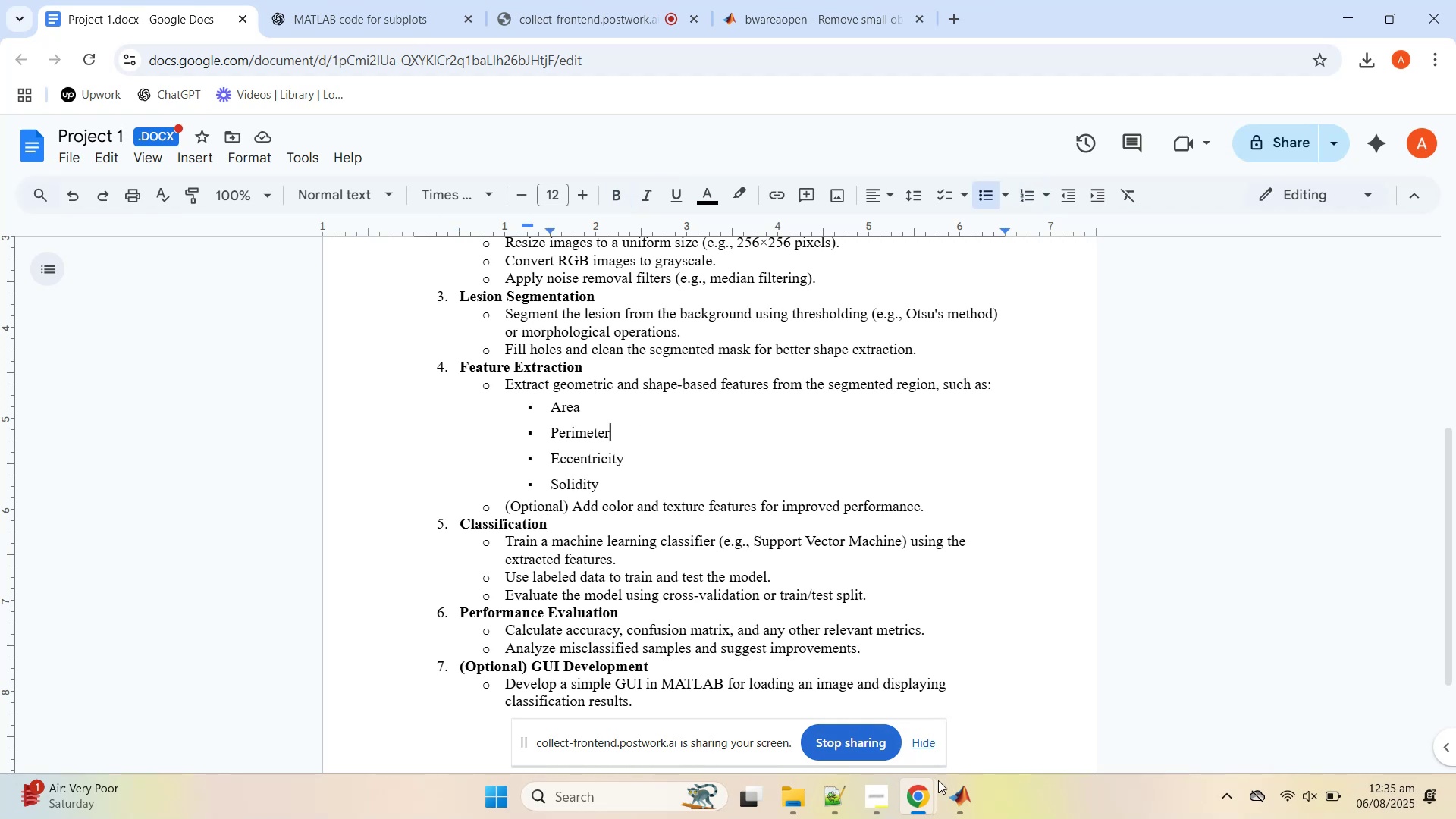 
left_click([952, 805])
 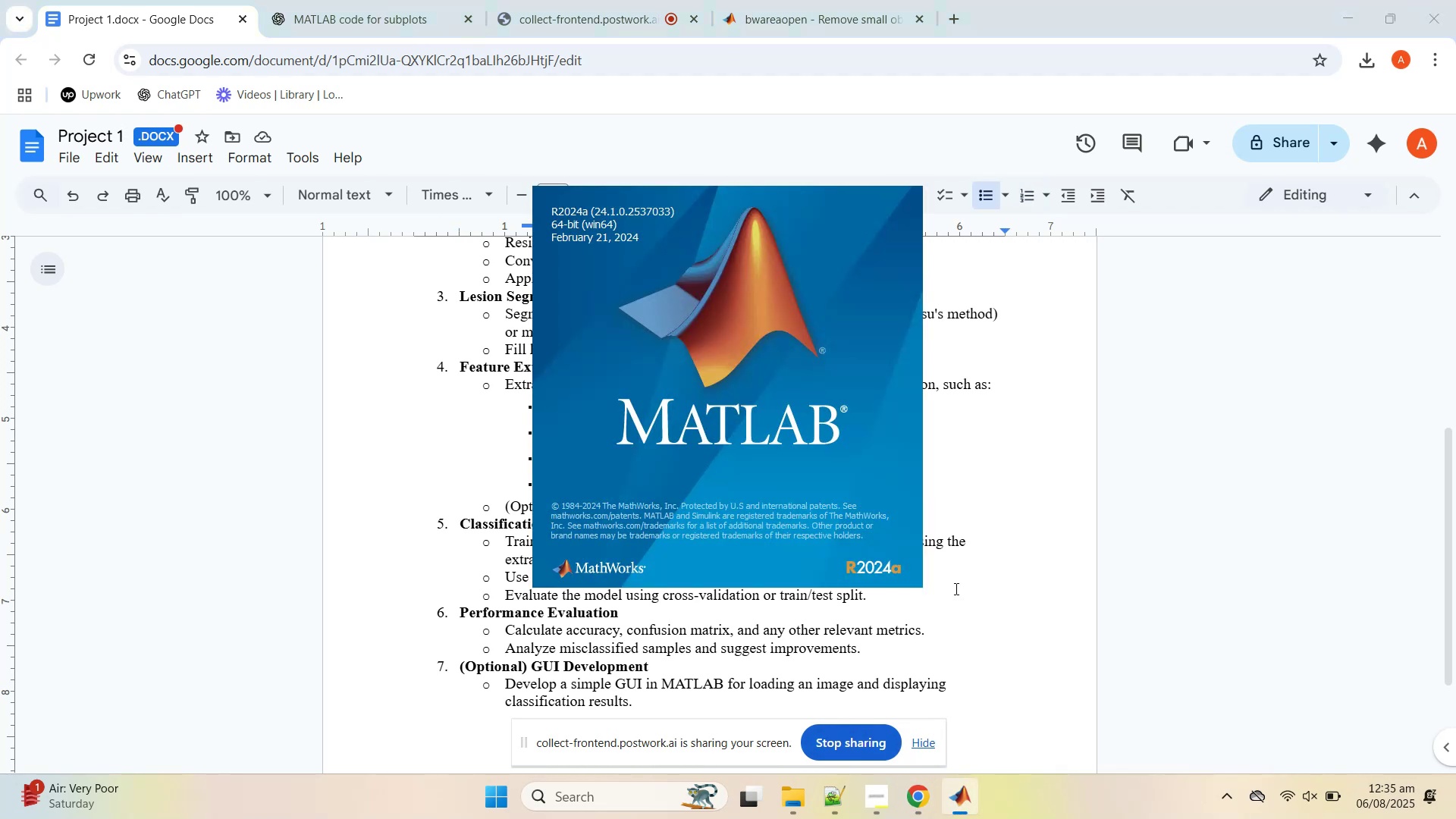 
left_click([1001, 457])
 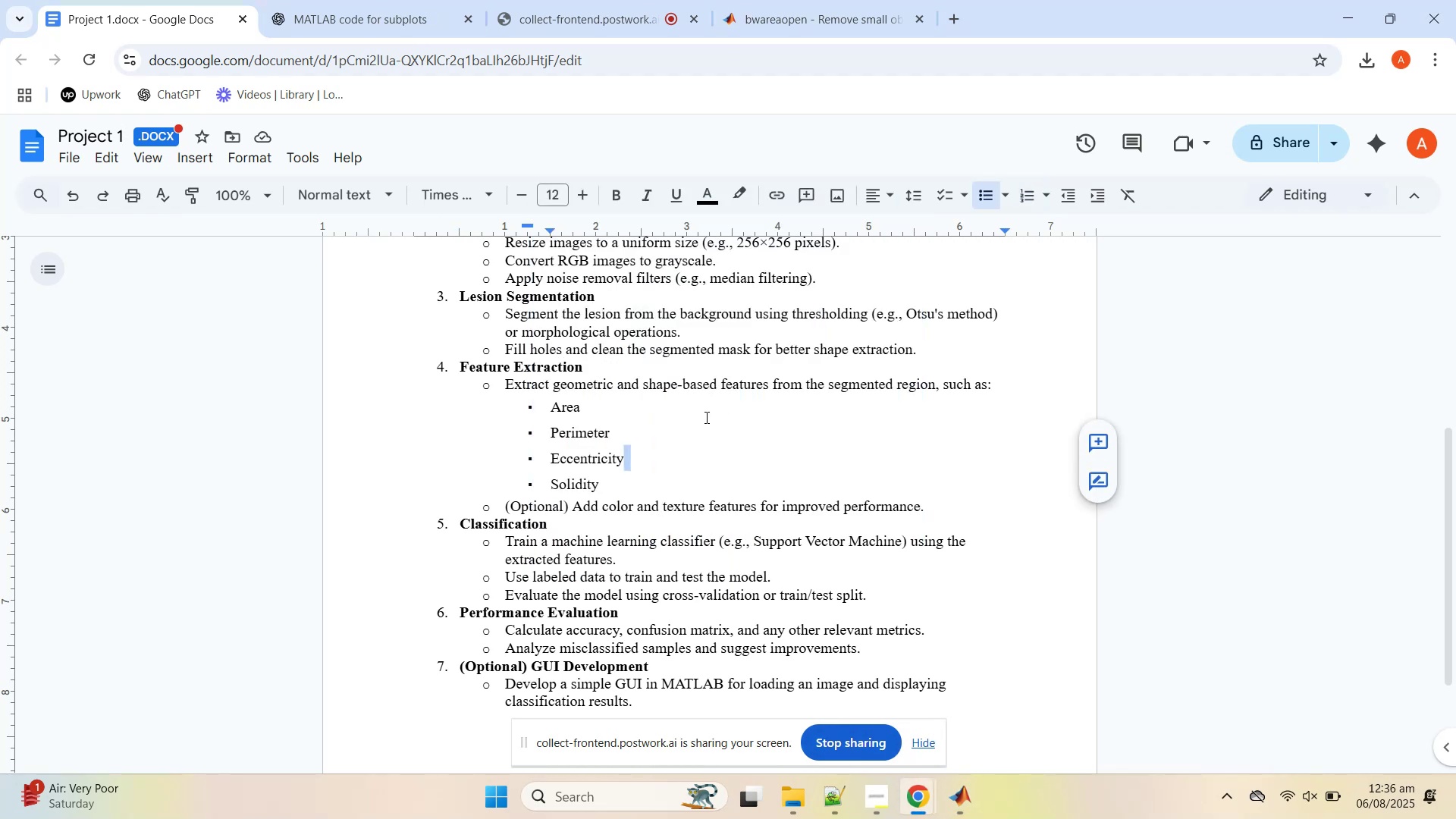 
left_click([704, 414])
 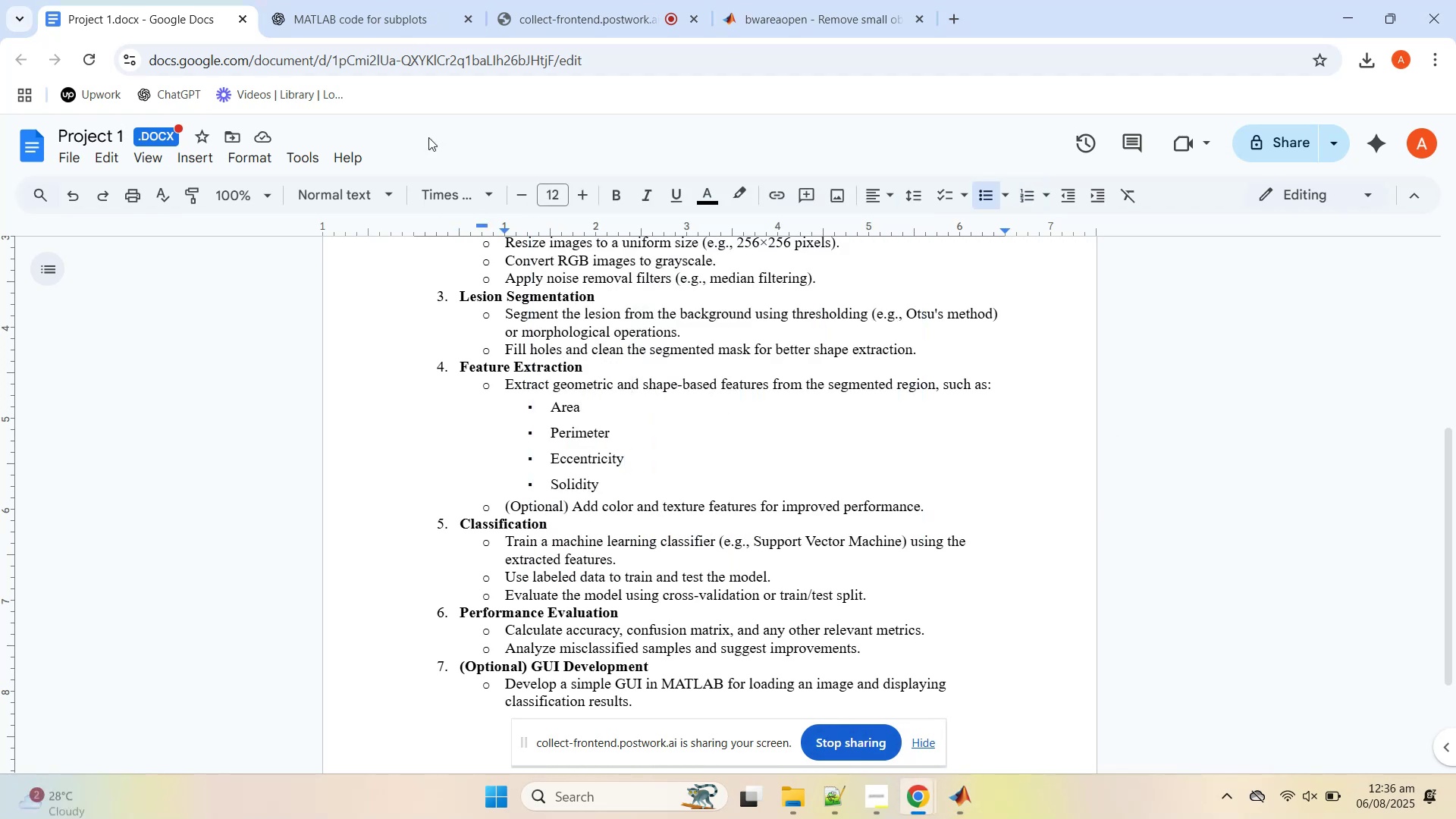 
left_click([384, 8])
 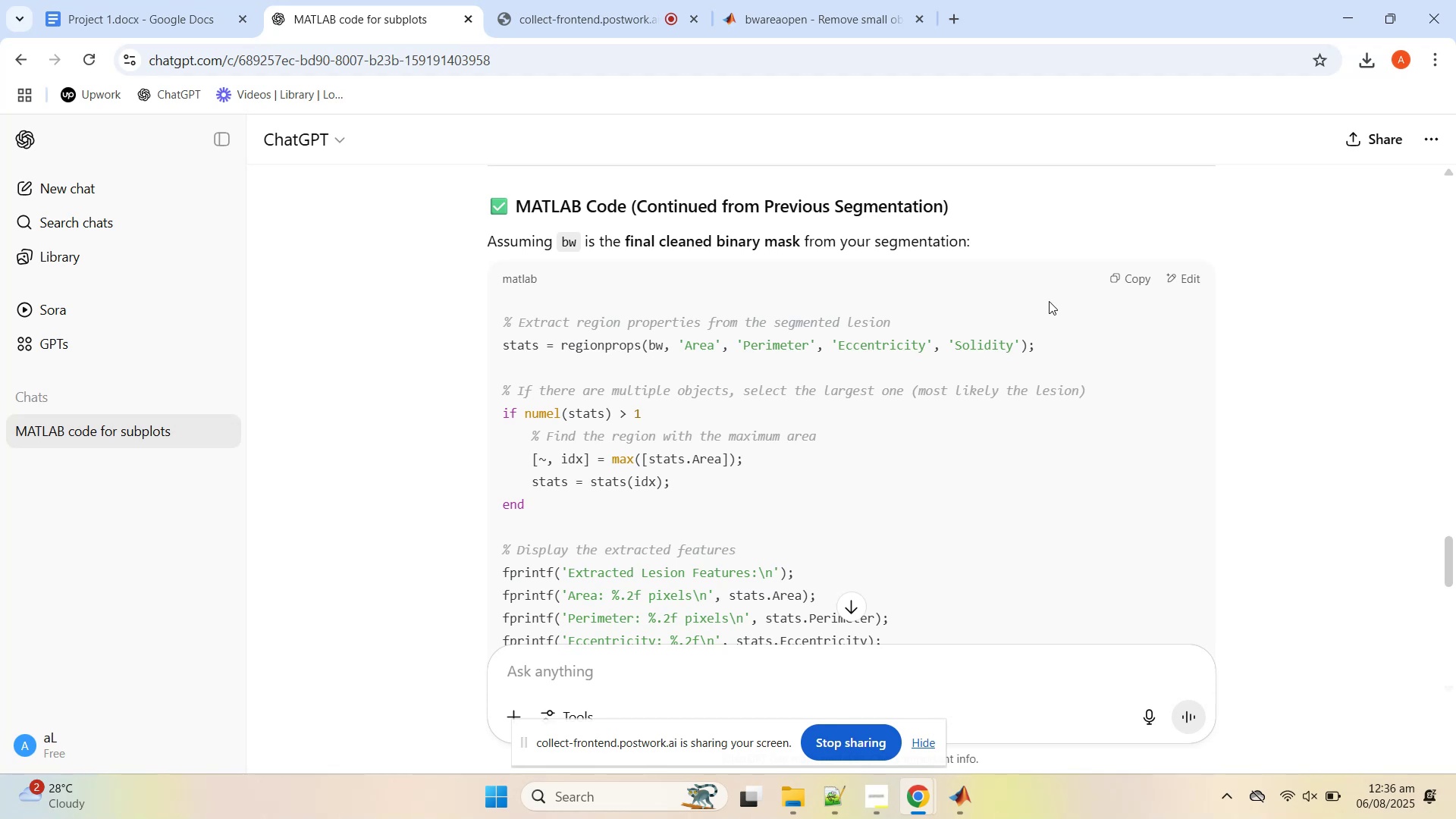 
scroll: coordinate [734, 371], scroll_direction: down, amount: 1.0
 